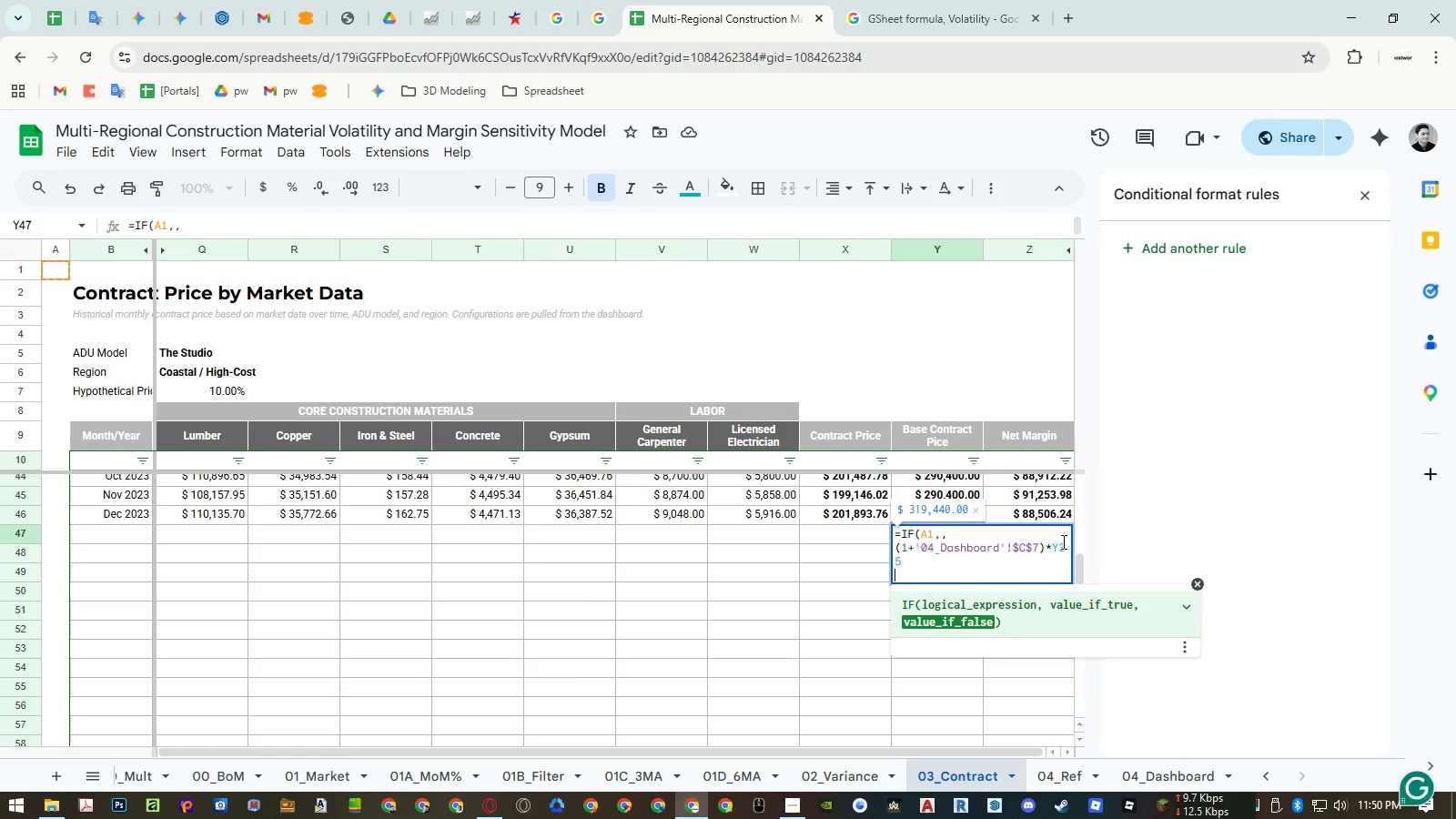 
key(Shift+0)
 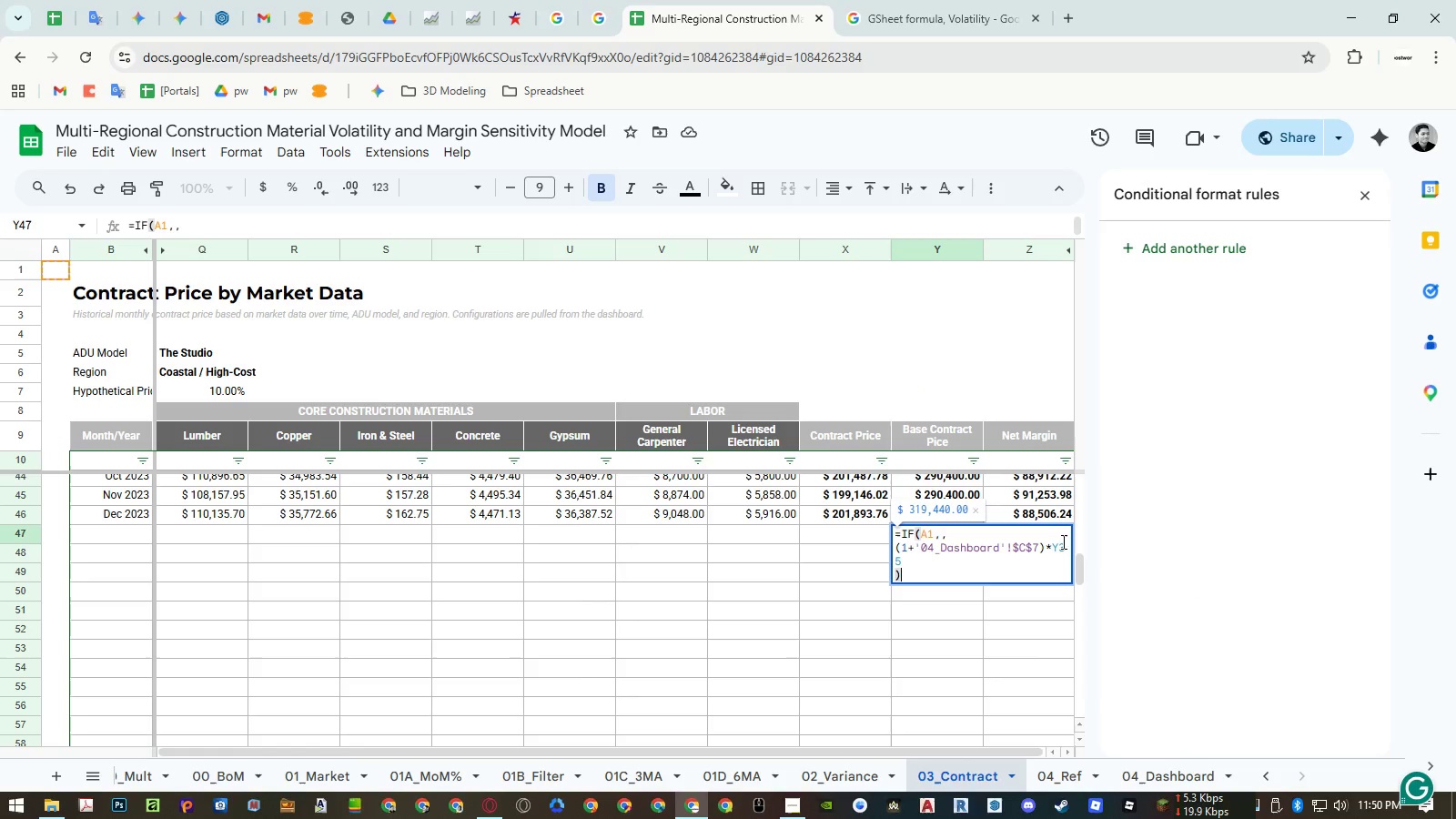 
key(Enter)
 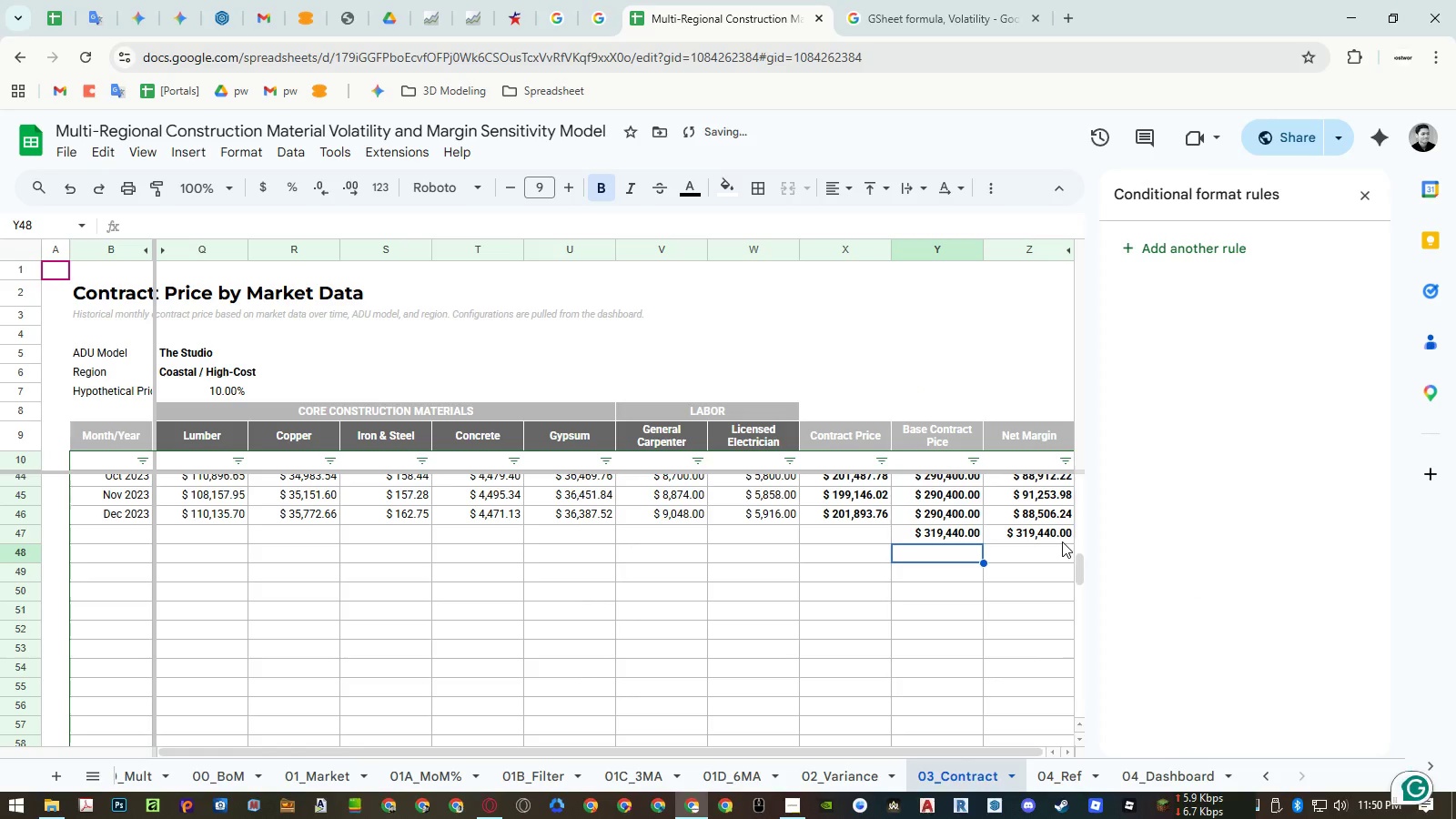 
key(ArrowUp)
 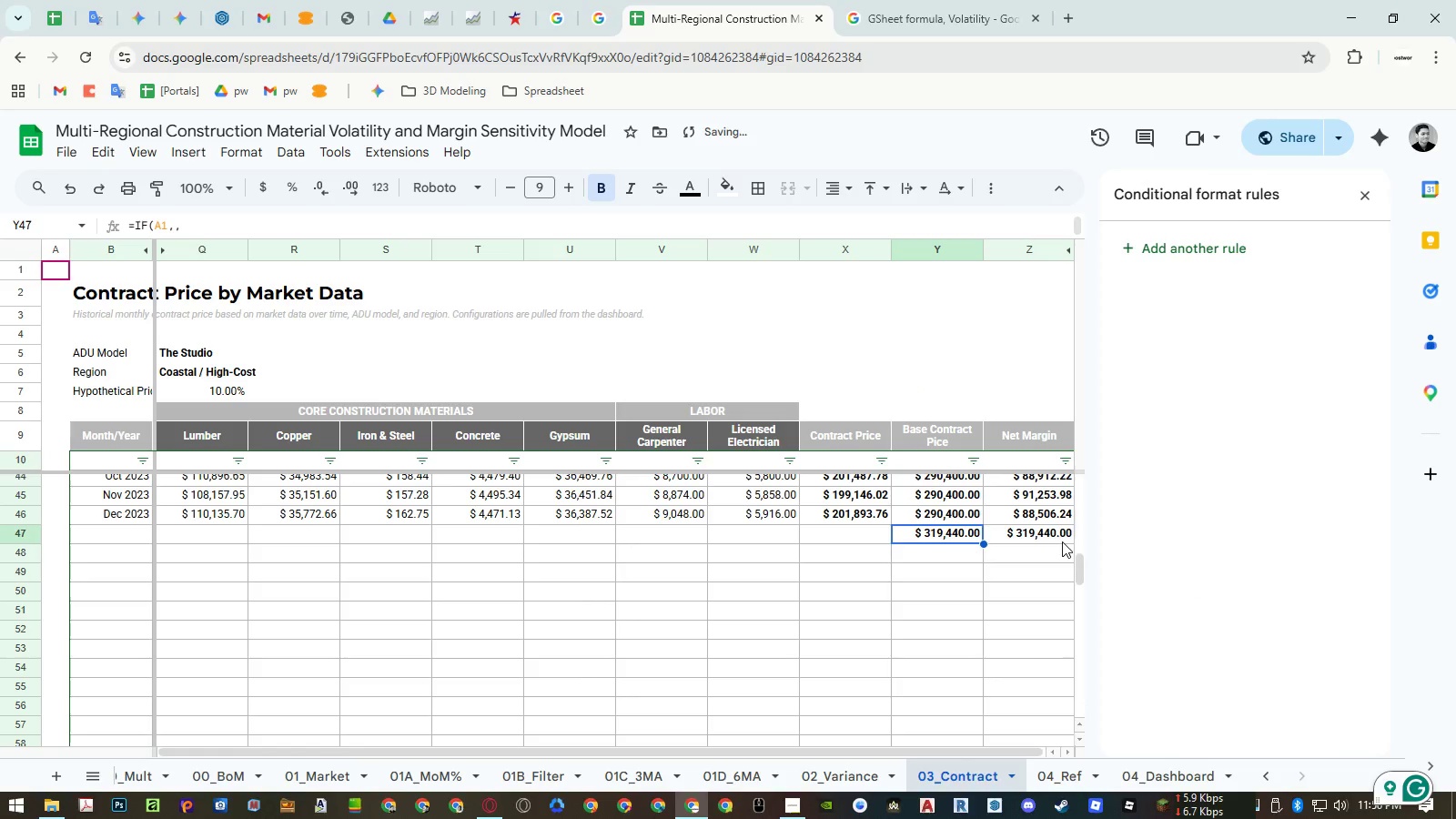 
key(Enter)
 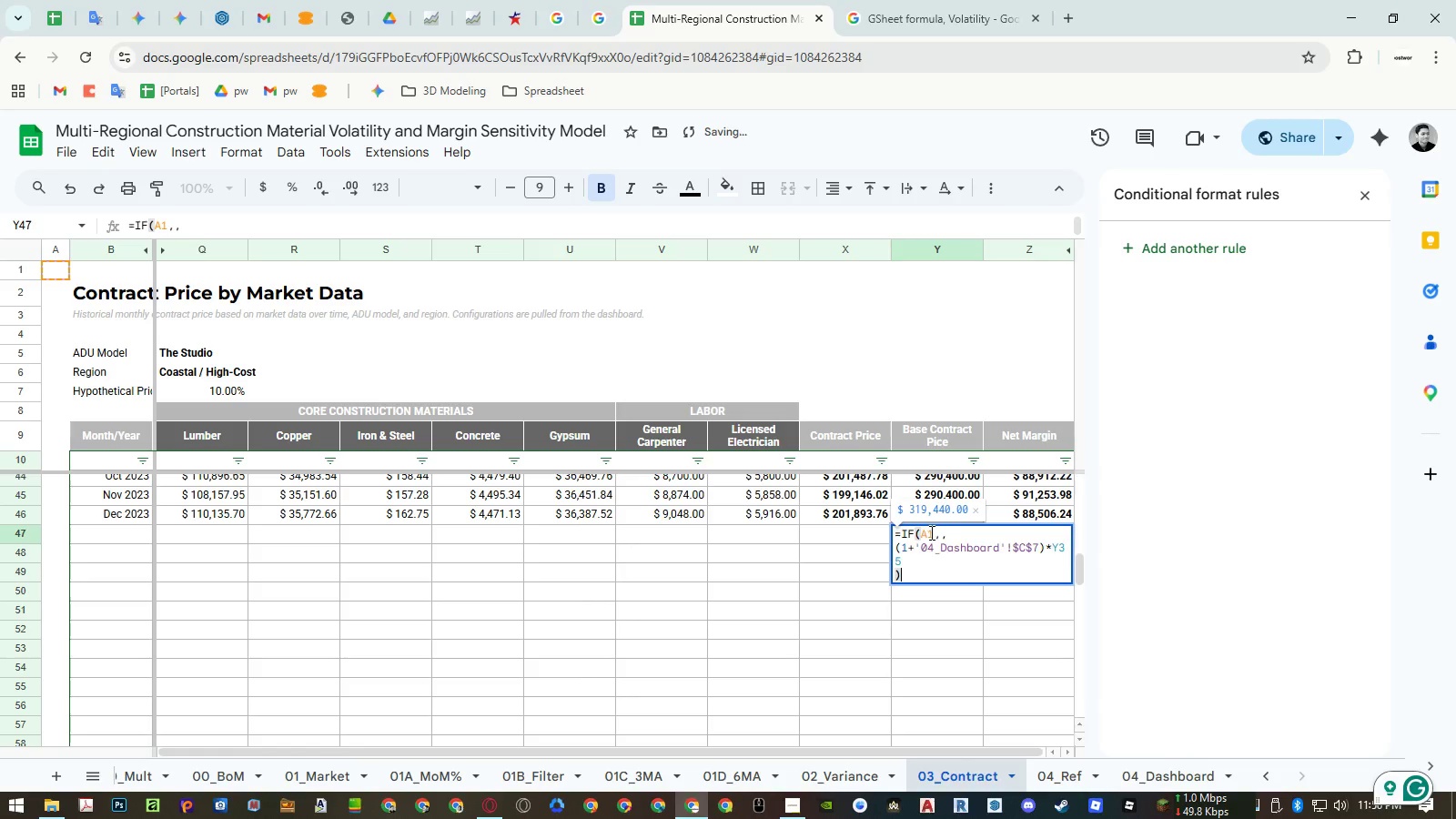 
double_click([923, 535])
 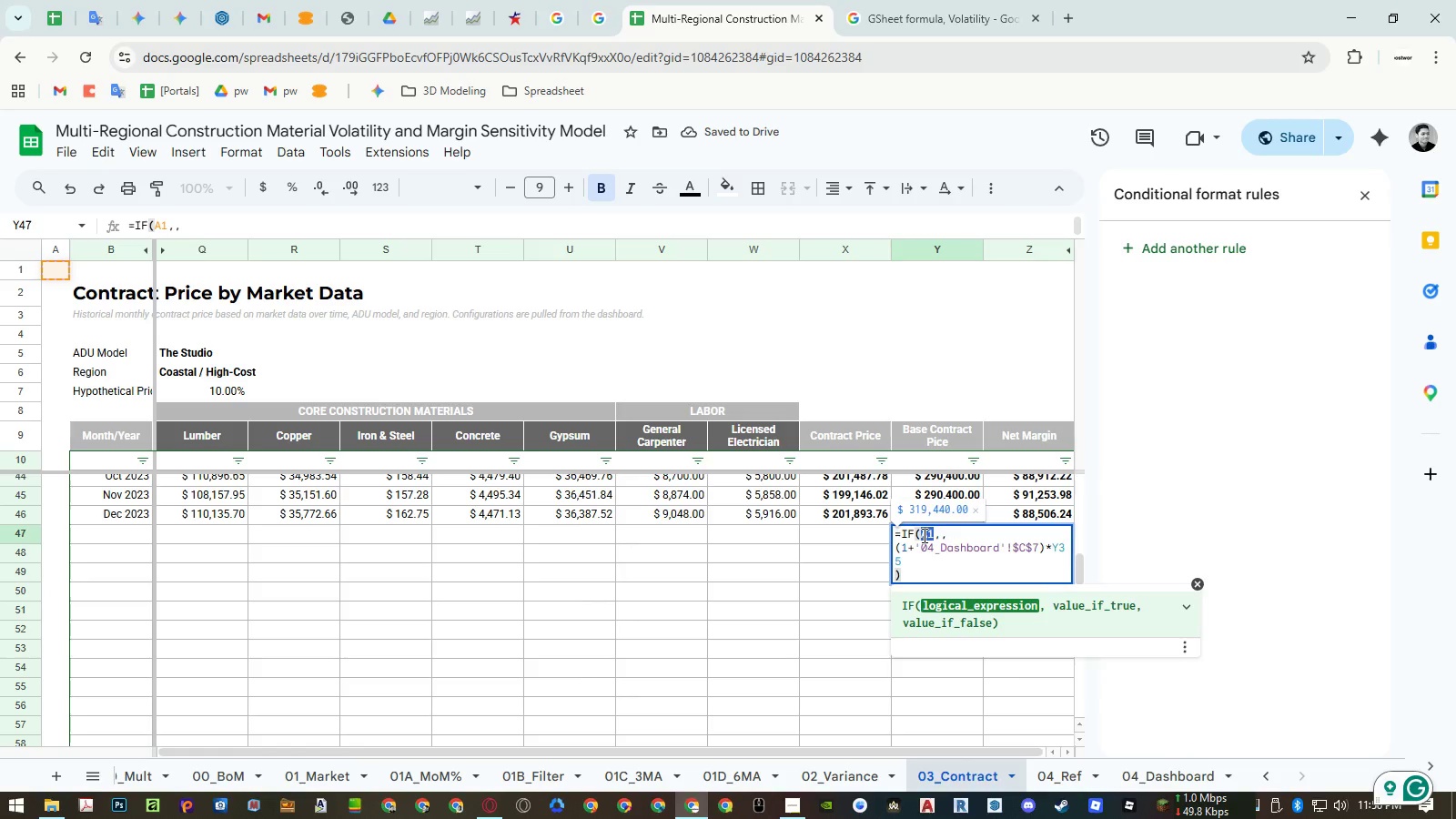 
key(Backspace)
 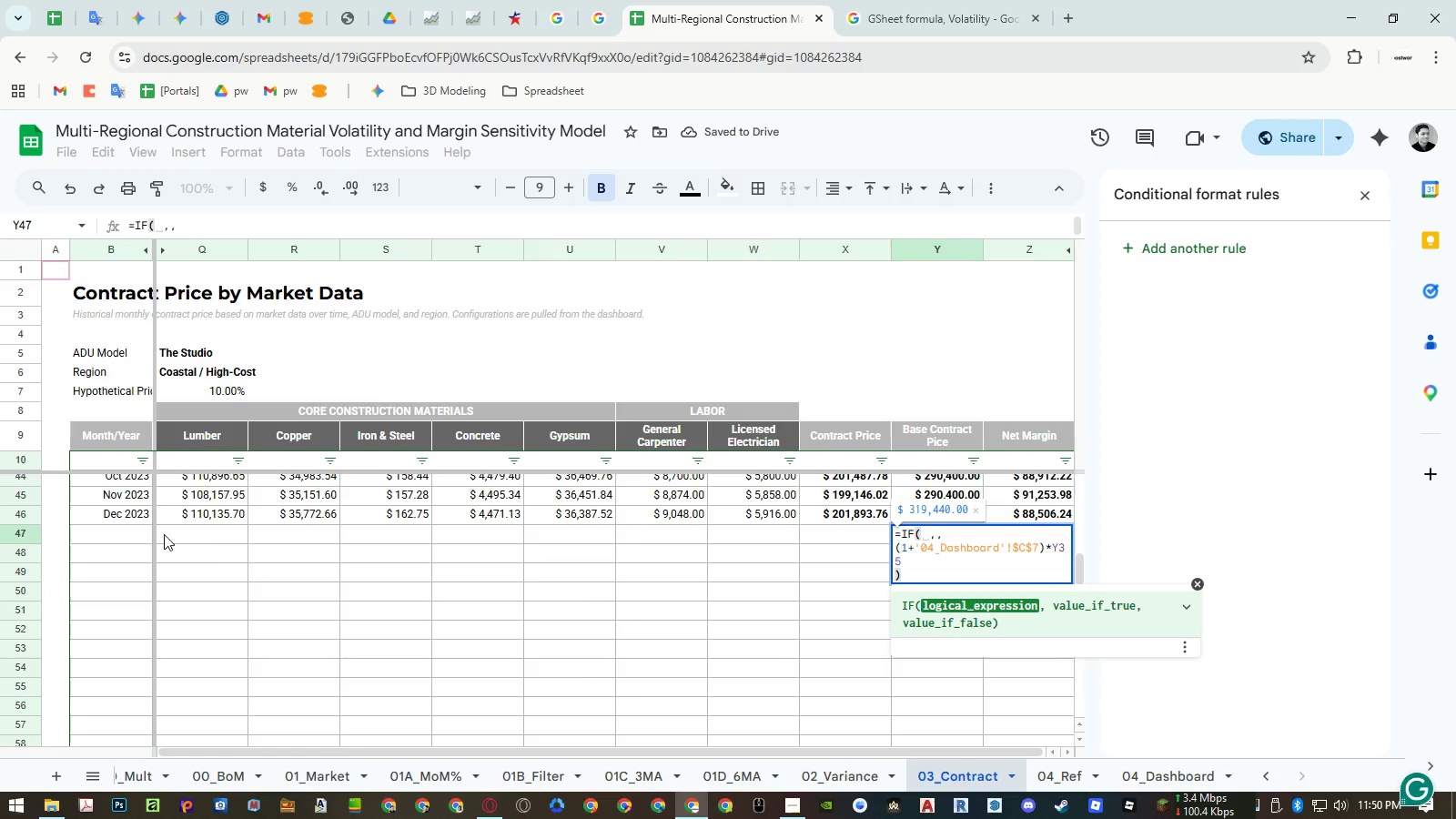 
left_click([138, 532])
 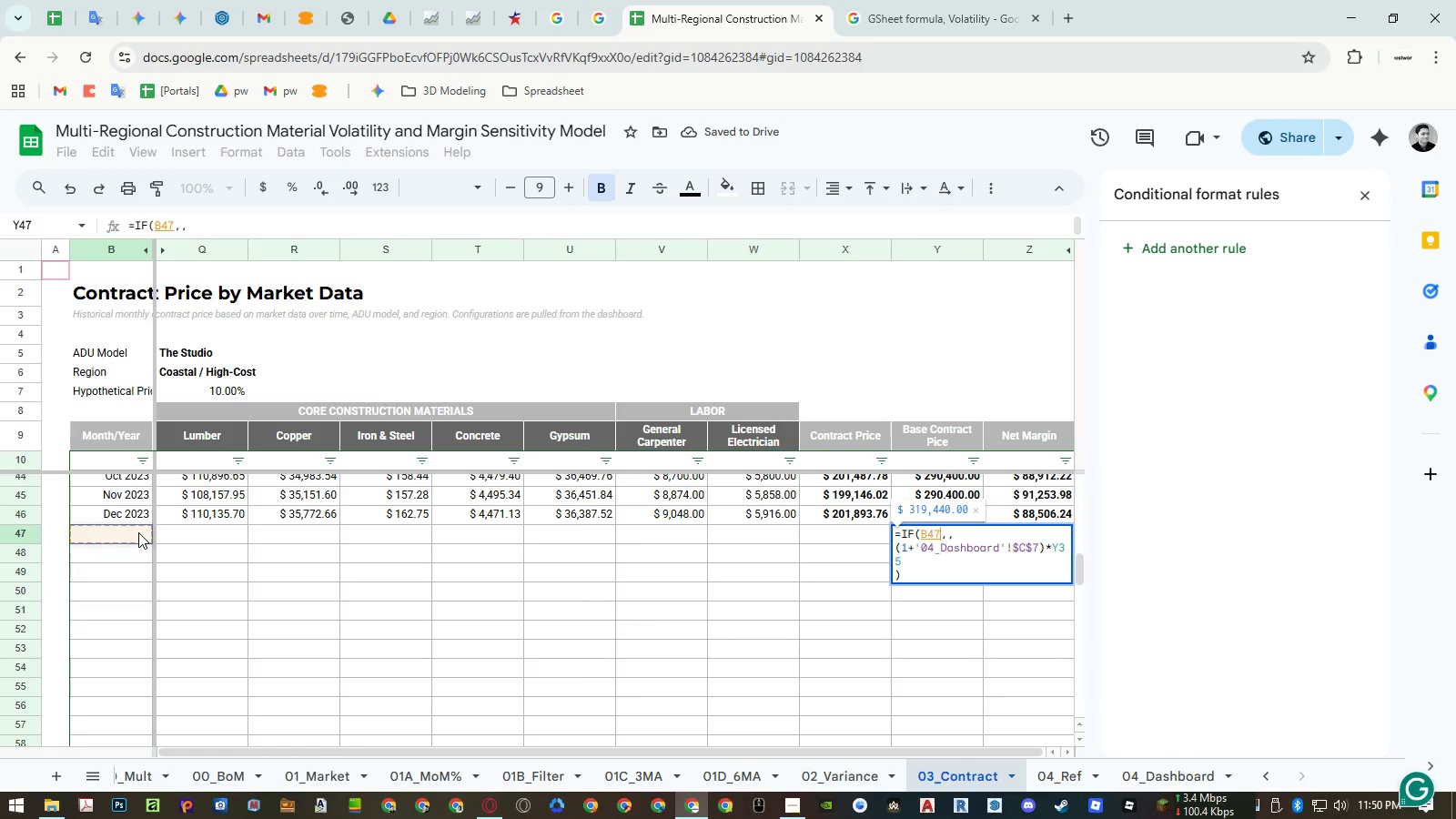 
key(Enter)
 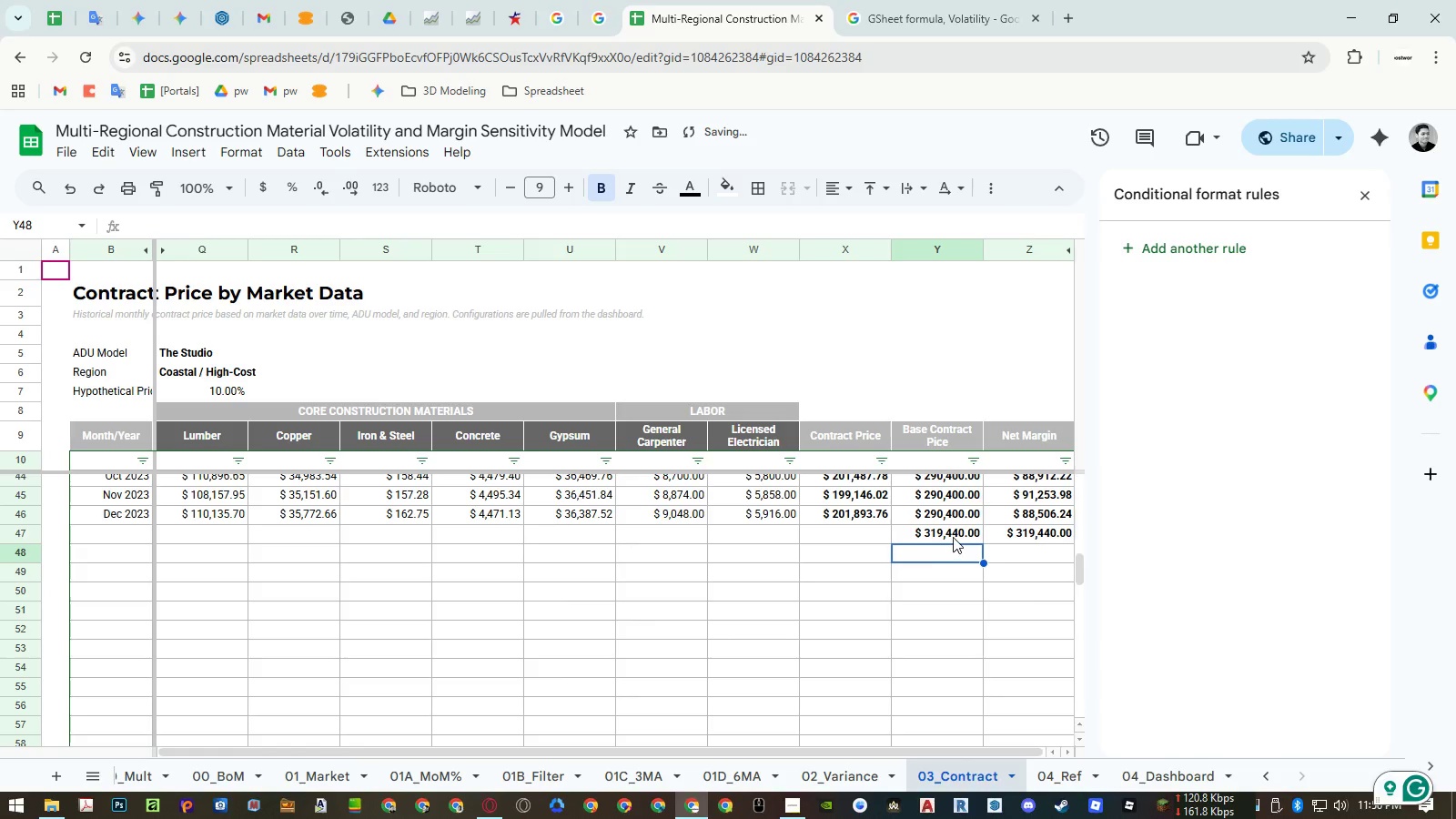 
left_click([954, 537])
 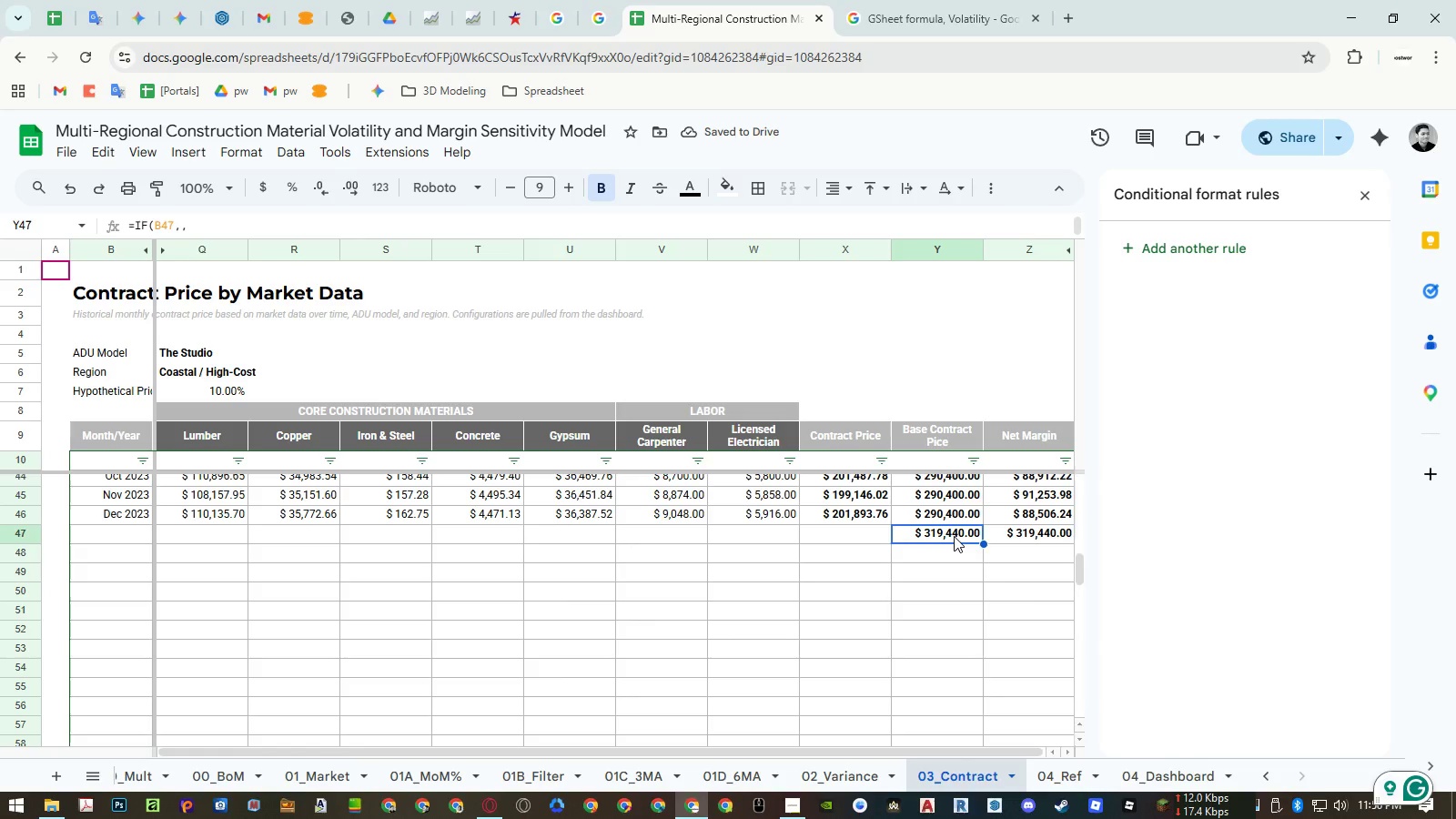 
double_click([954, 536])
 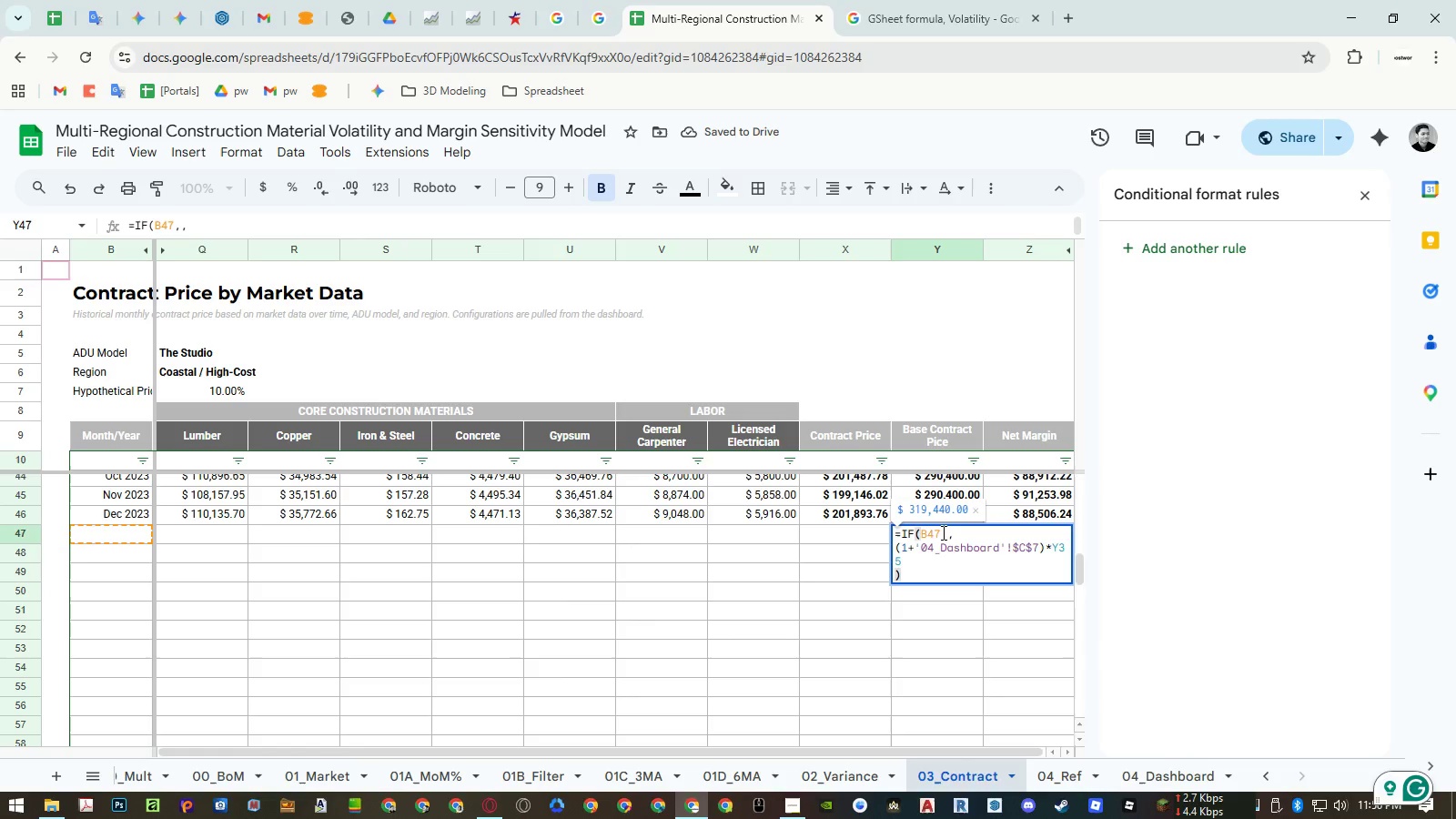 
left_click([940, 532])
 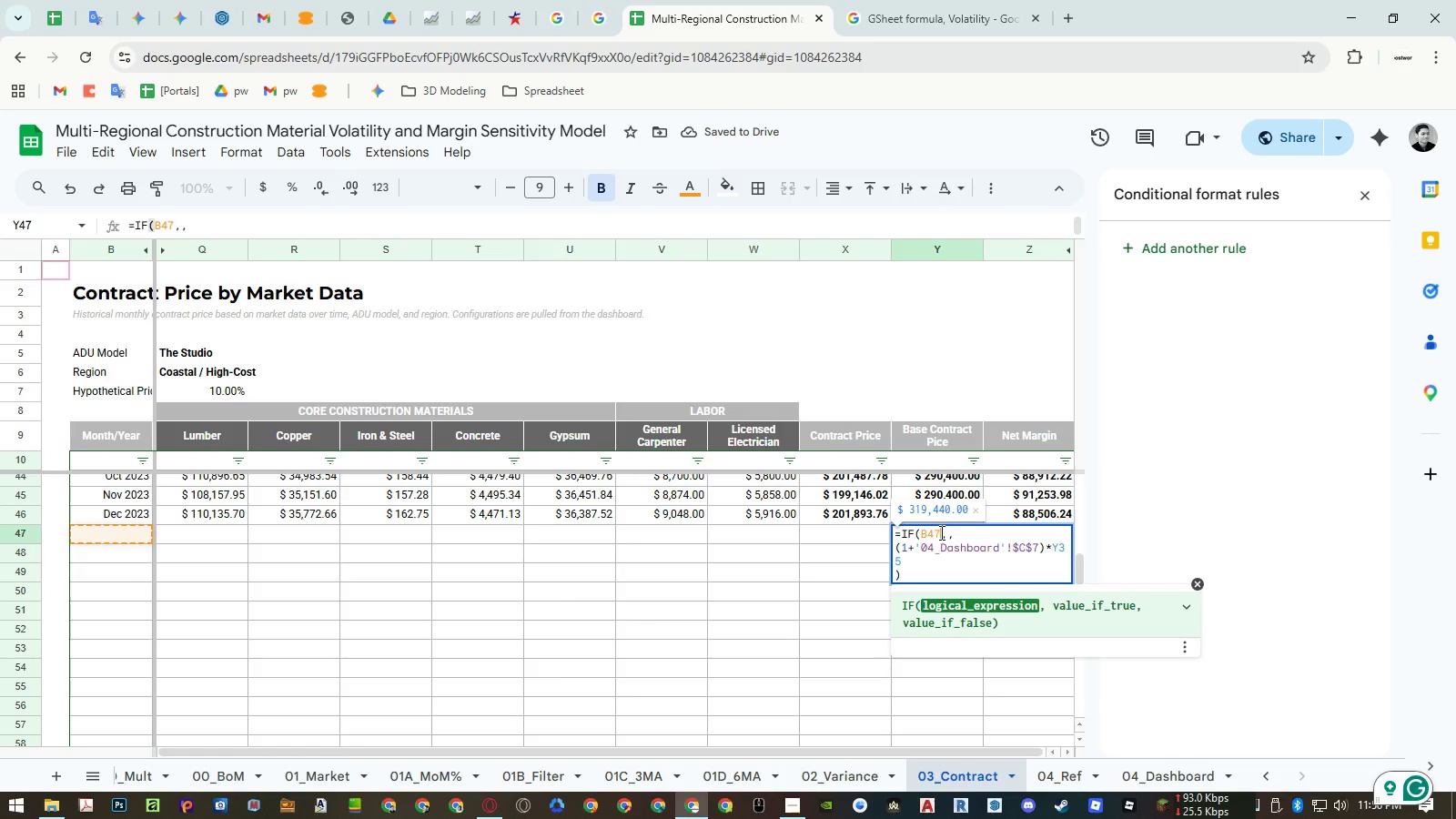 
key(Equal)
 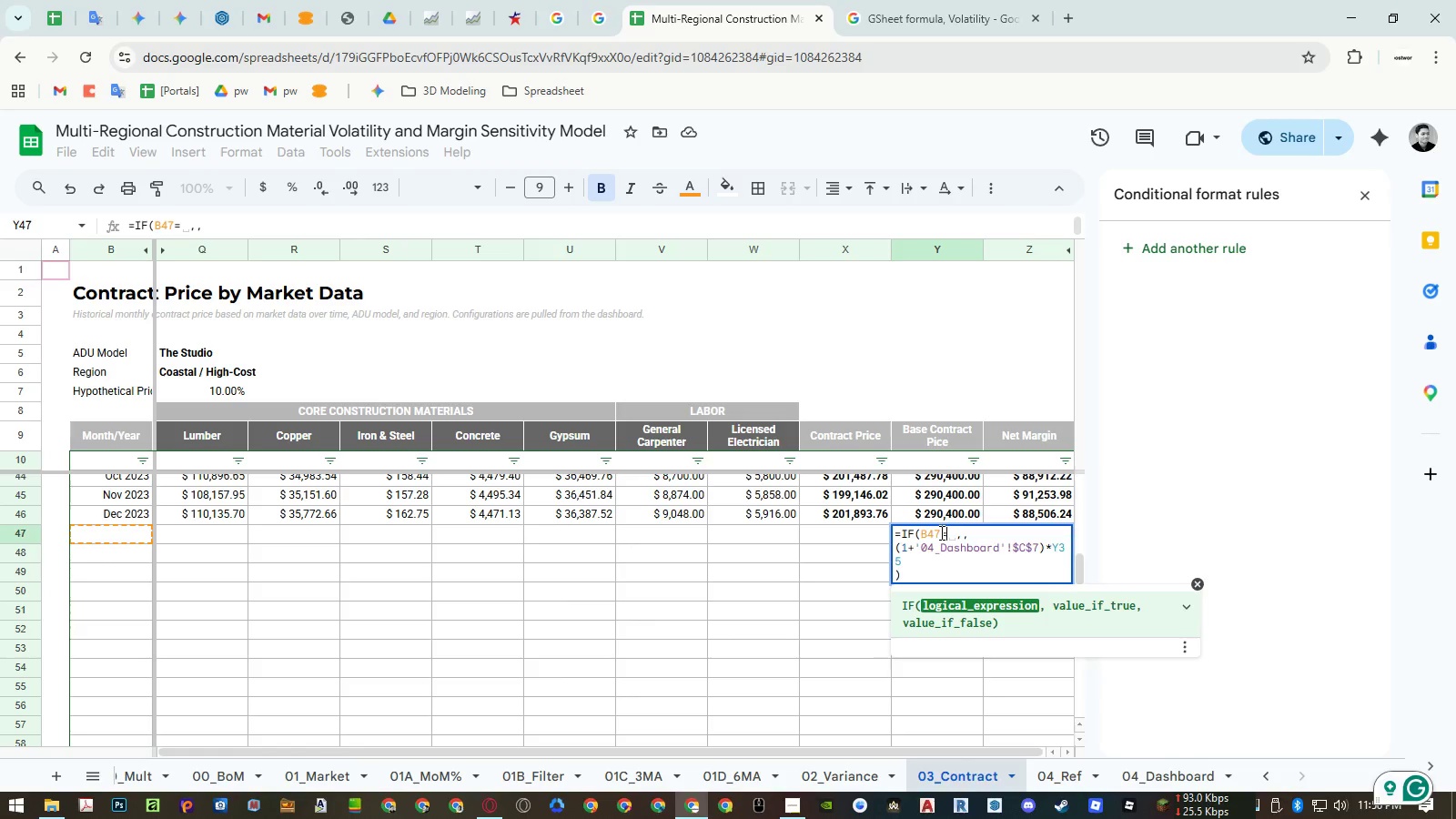 
key(Shift+Quote)
 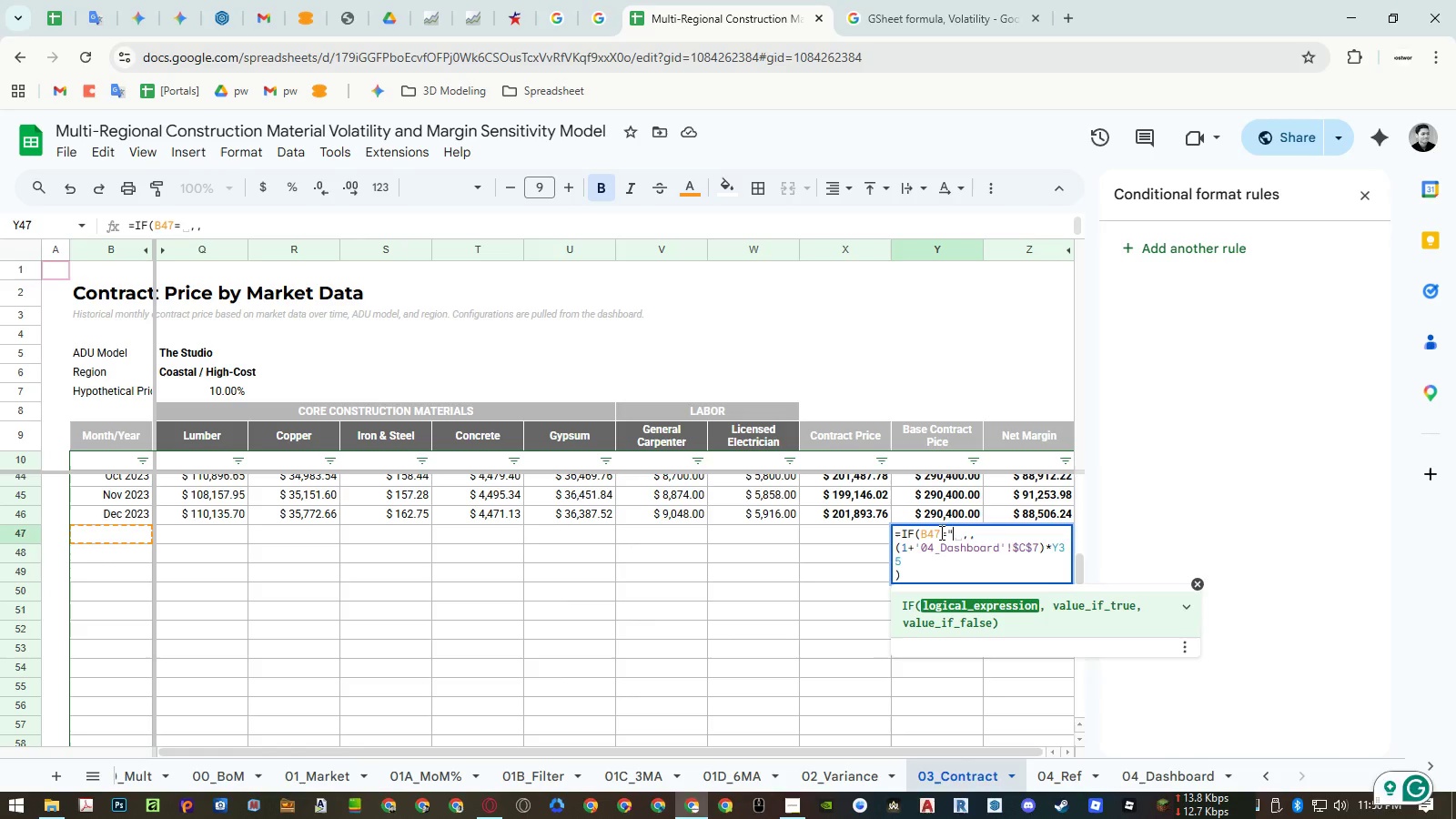 
key(Shift+Quote)
 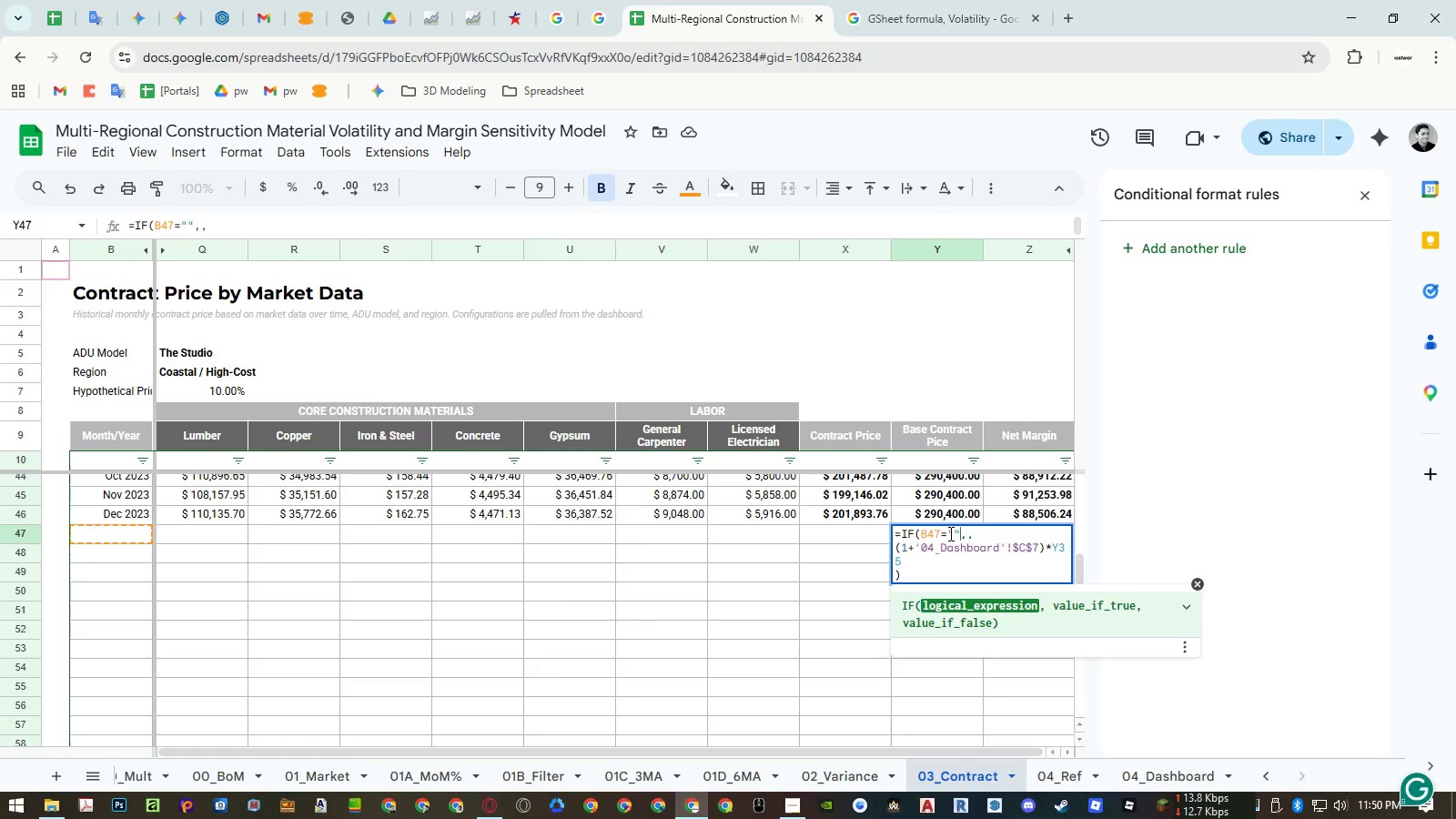 
key(Enter)
 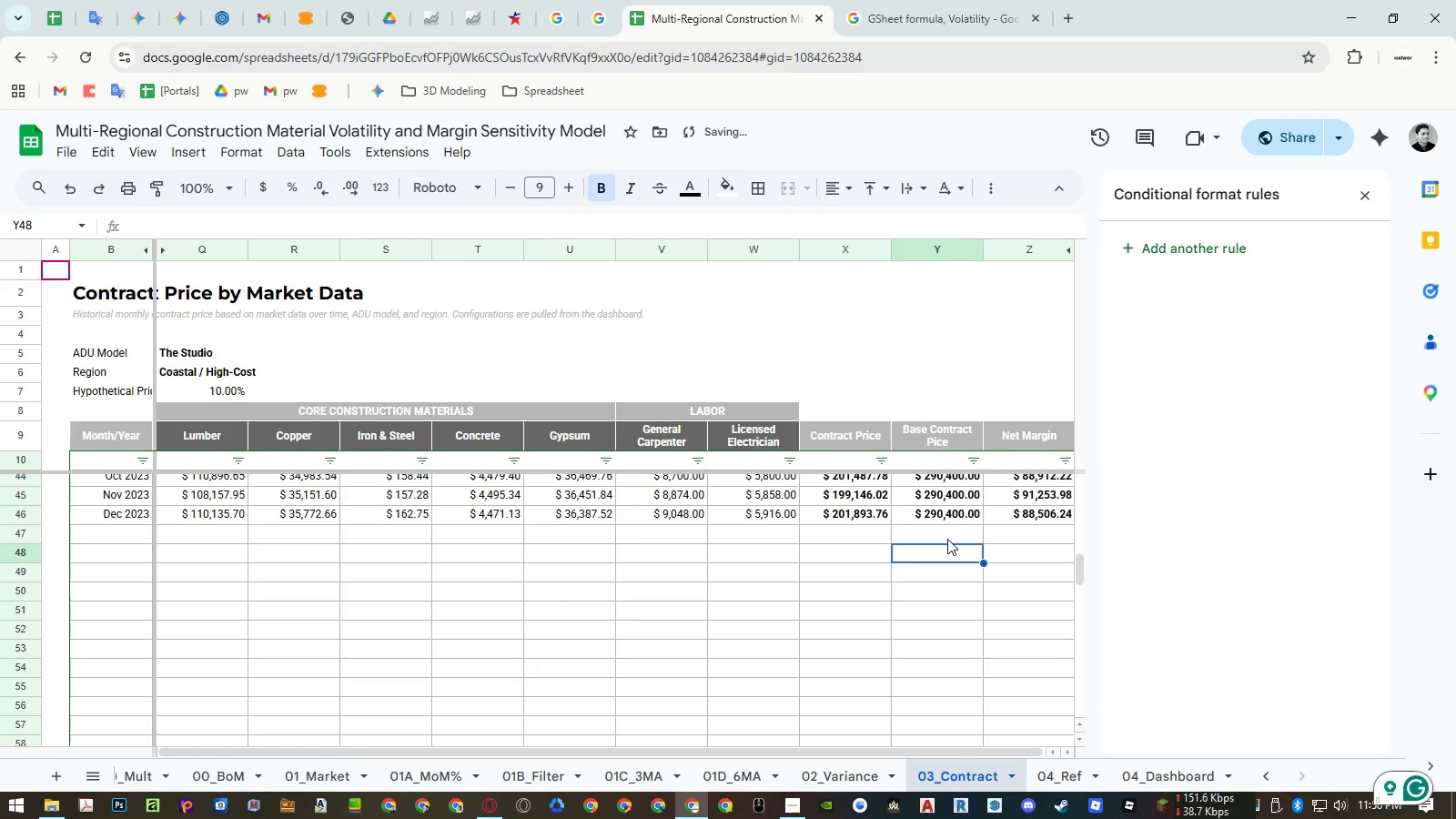 
left_click([947, 539])
 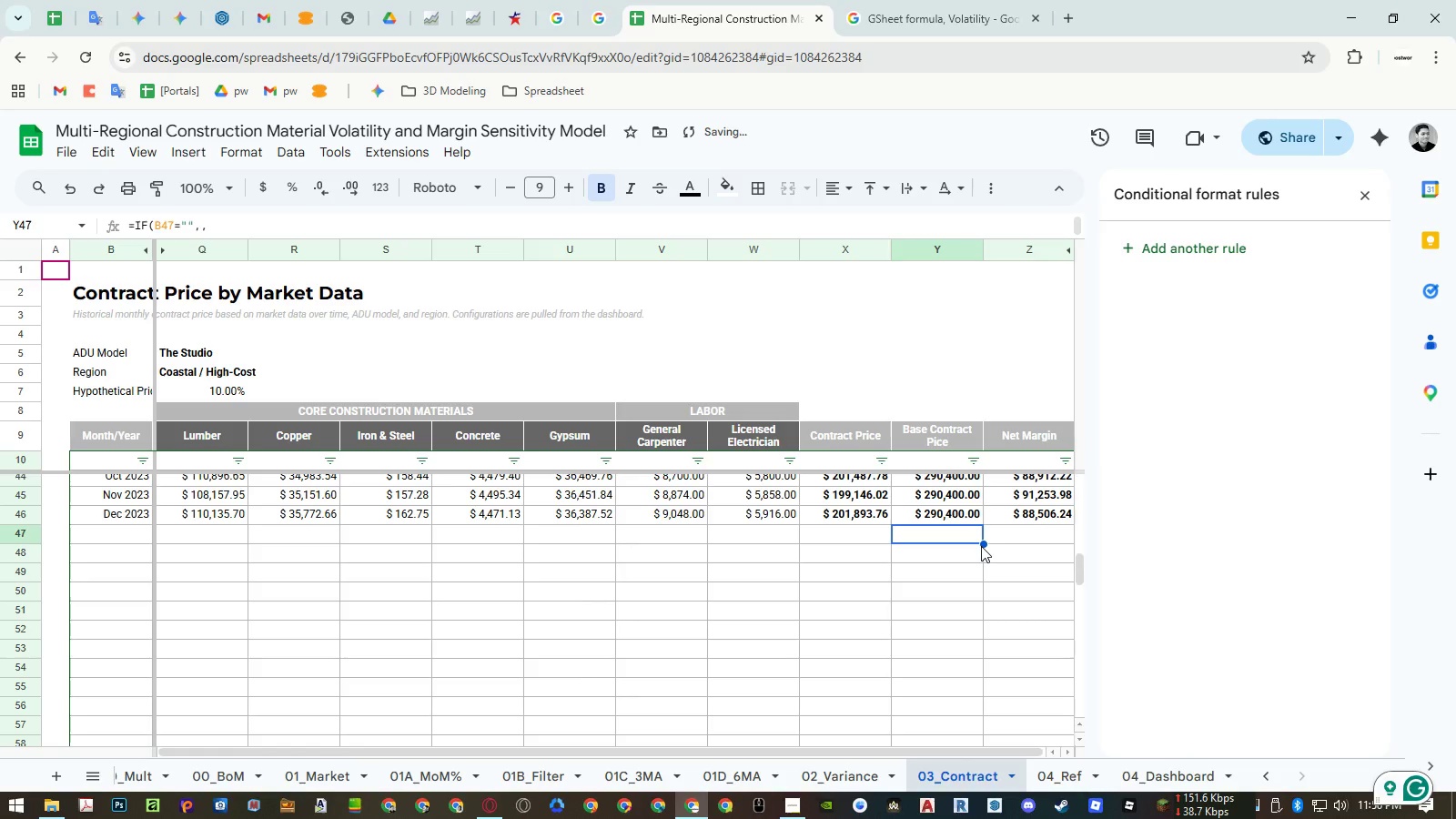 
left_click_drag(start_coordinate=[981, 544], to_coordinate=[951, 482])
 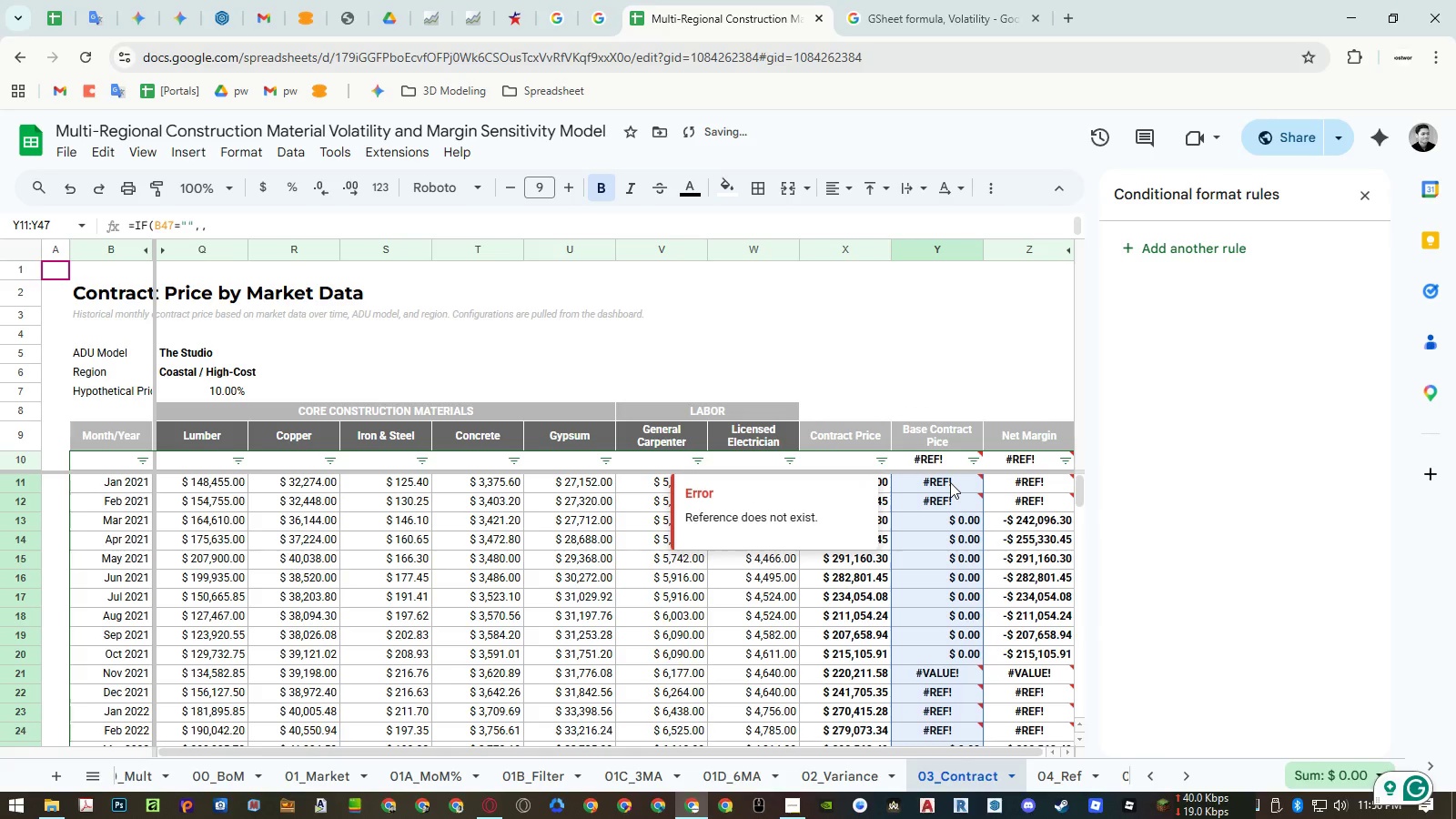 
hold_key(key=ControlLeft, duration=0.58)
 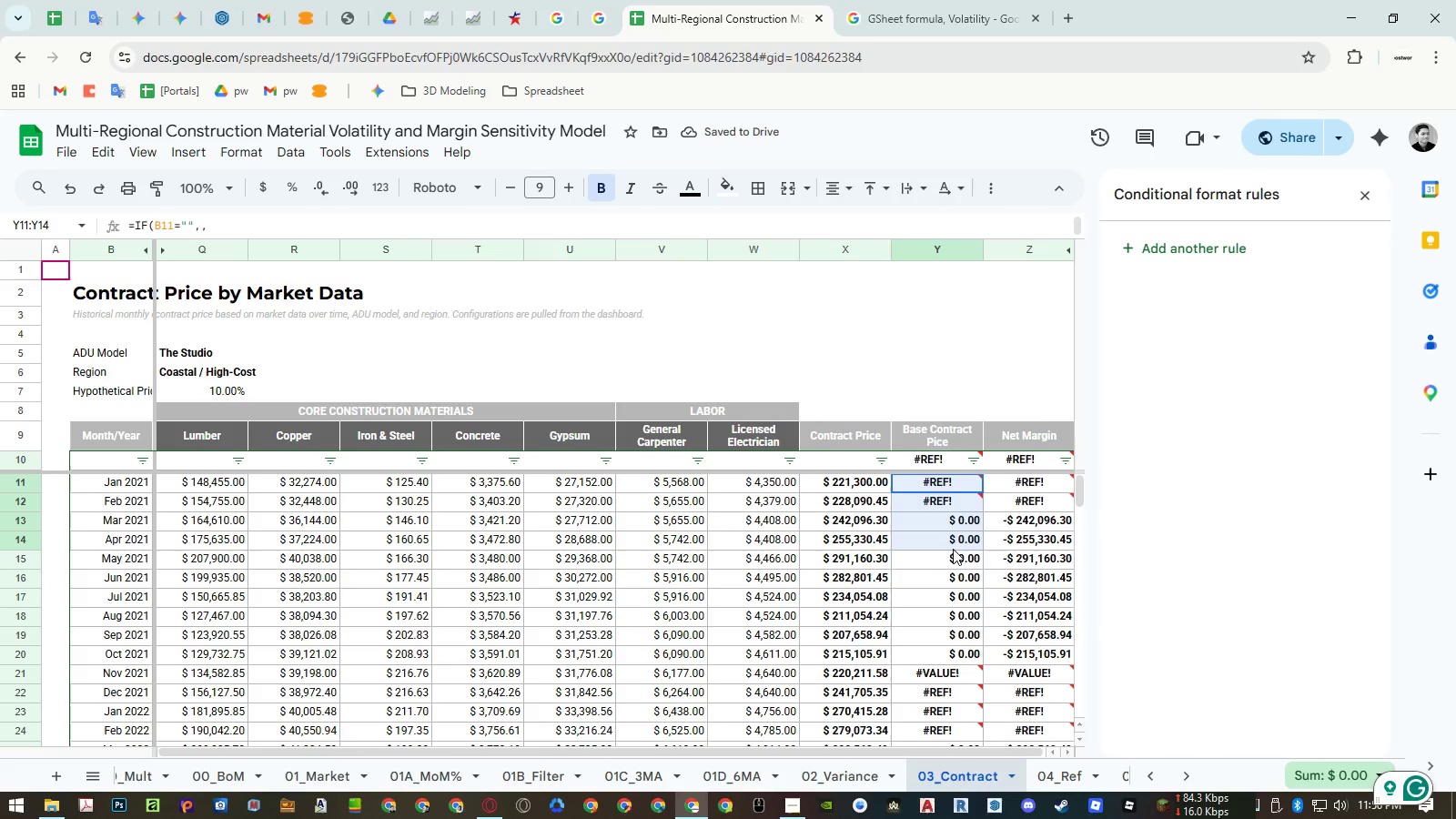 
left_click_drag(start_coordinate=[950, 482], to_coordinate=[933, 692])
 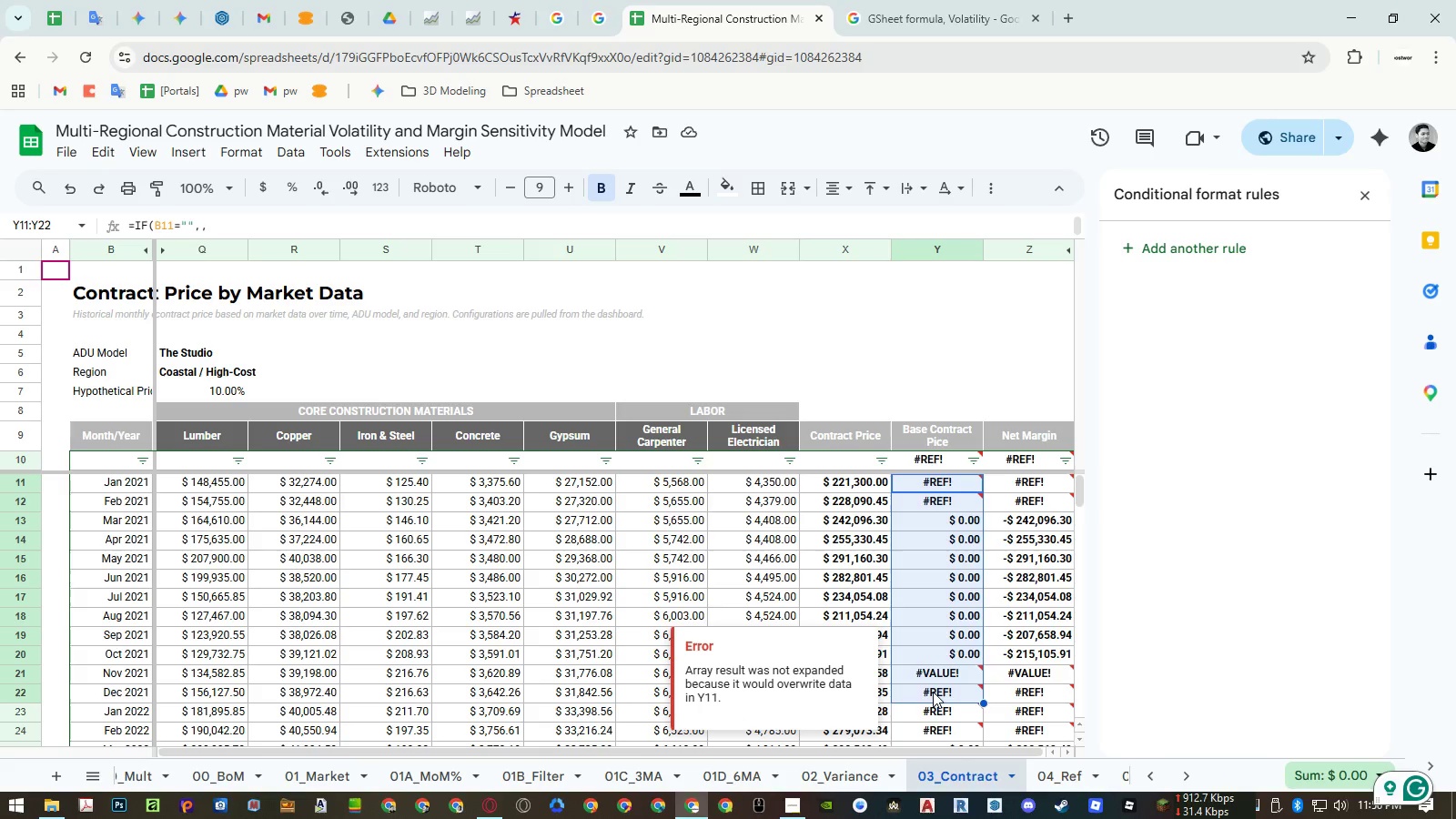 
key(Delete)
 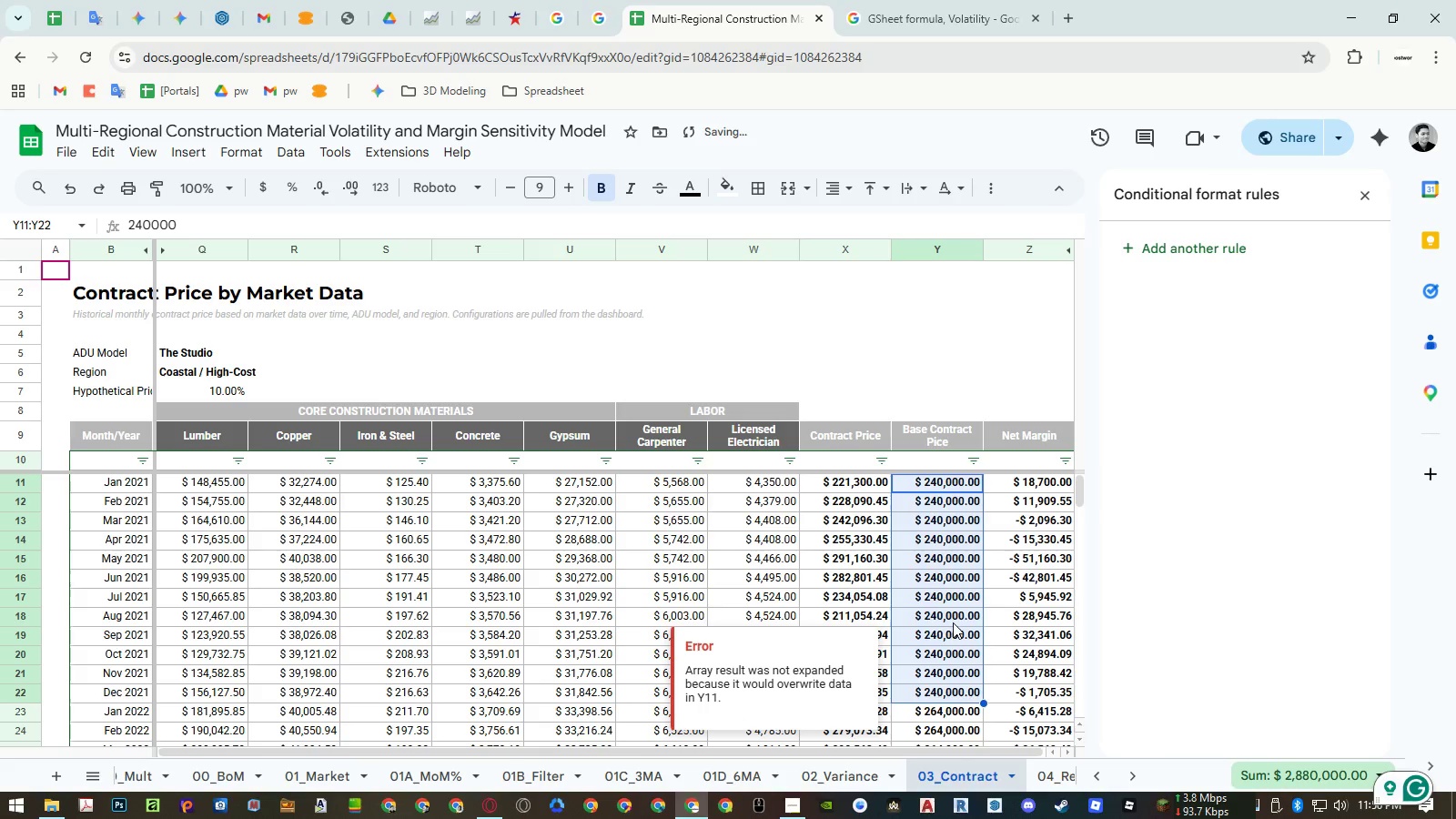 
scroll: coordinate [953, 622], scroll_direction: down, amount: 2.0
 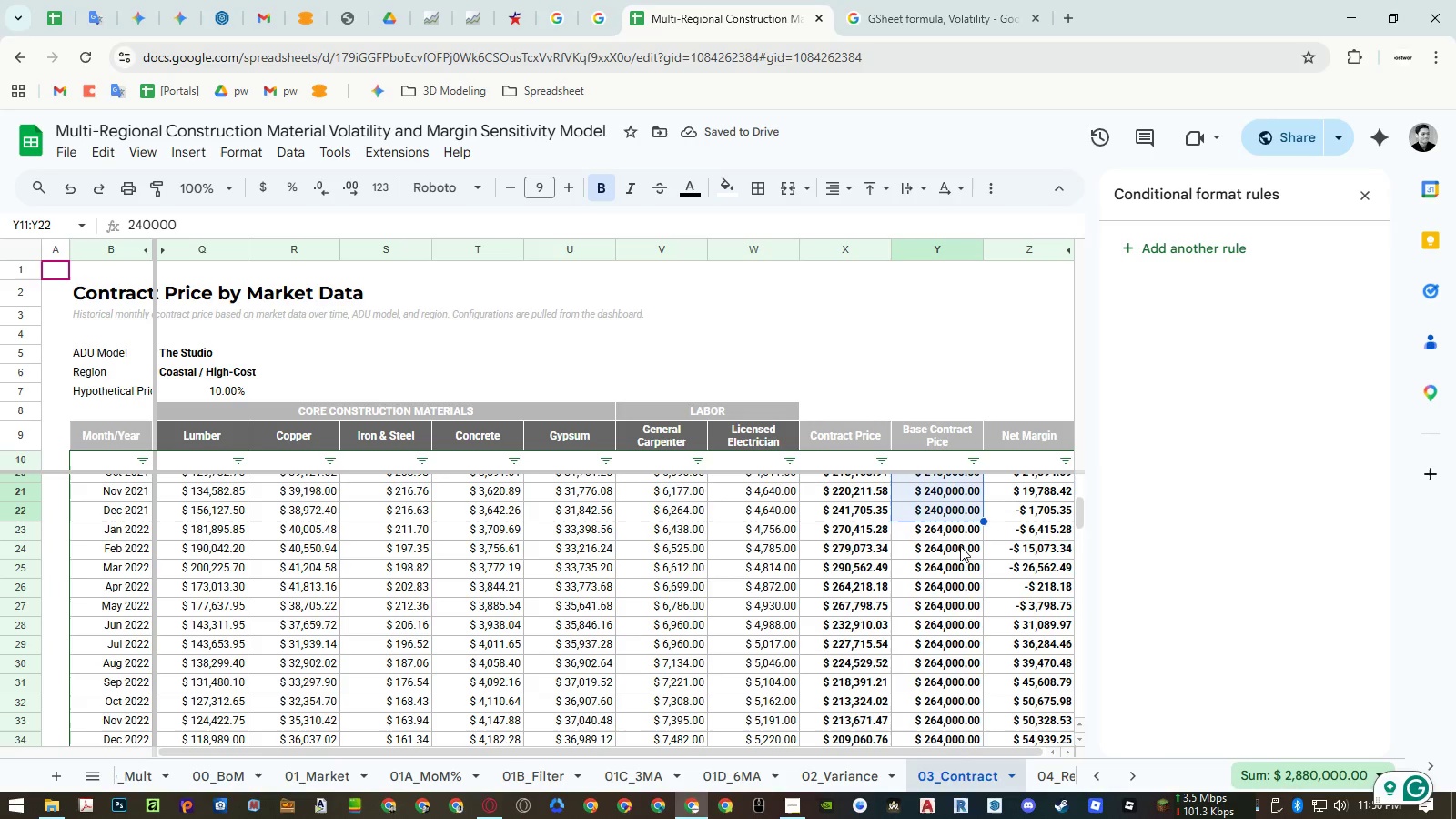 
left_click([962, 530])
 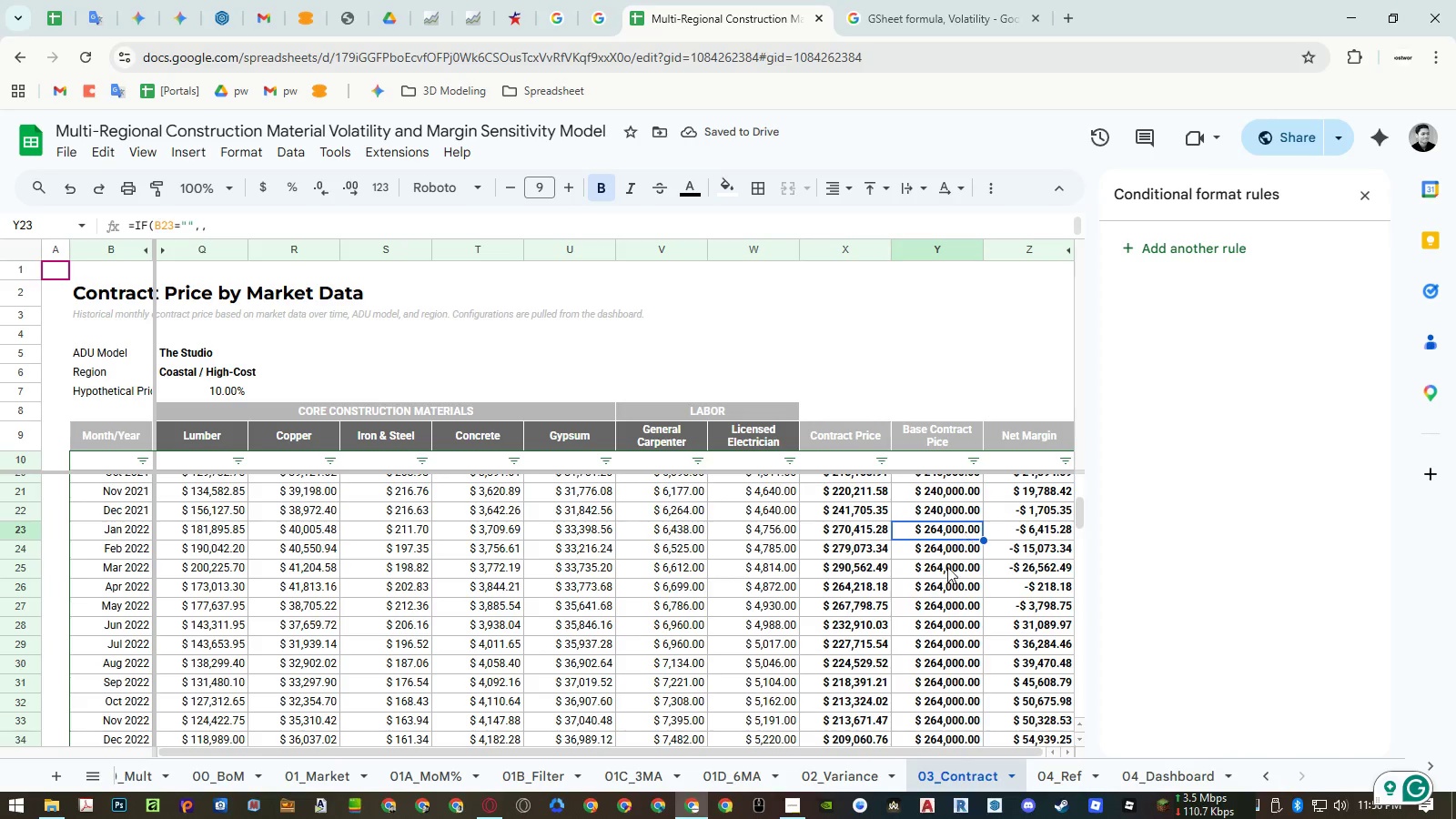 
scroll: coordinate [945, 574], scroll_direction: down, amount: 5.0
 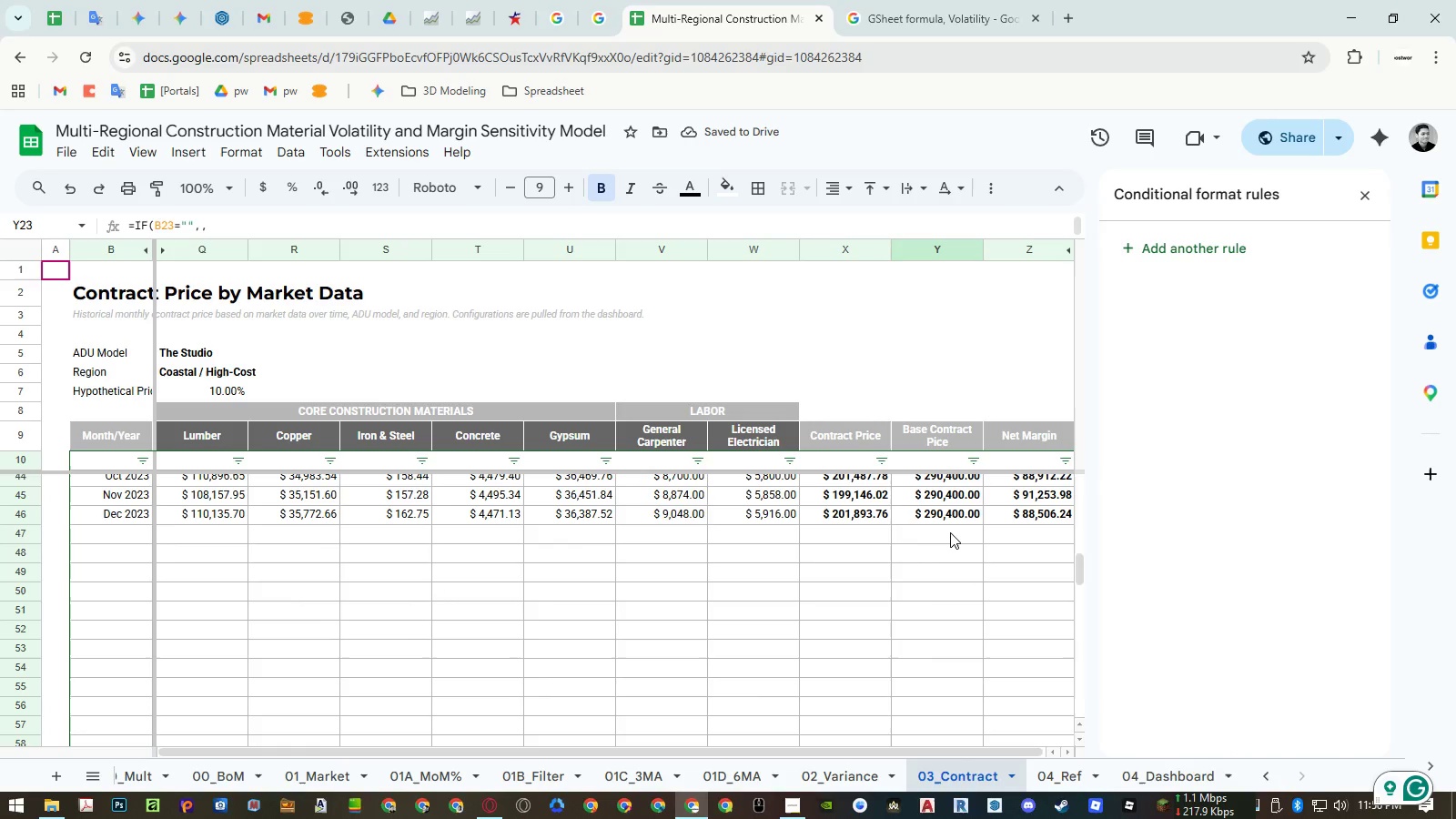 
left_click([952, 517])
 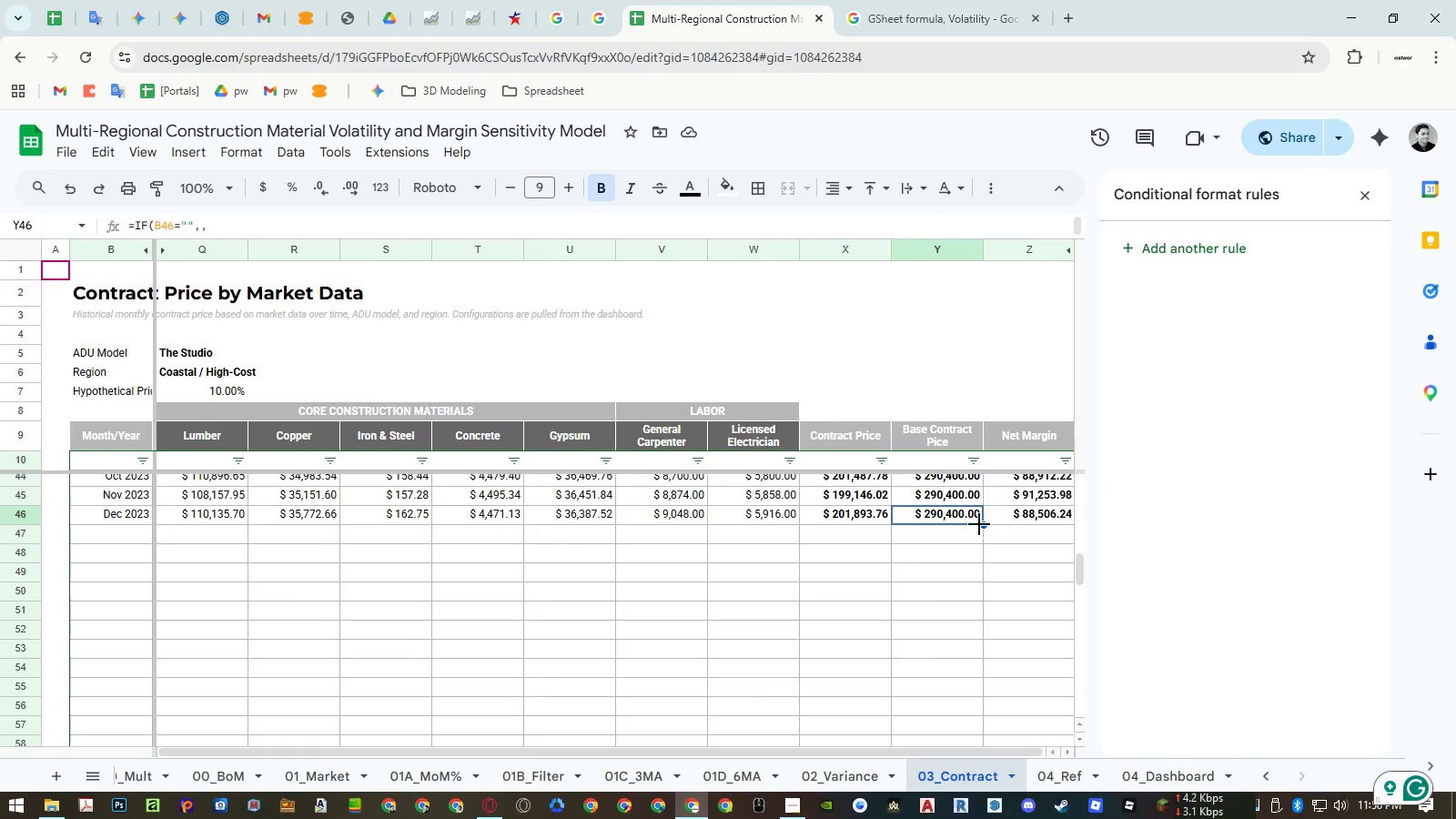 
left_click_drag(start_coordinate=[979, 524], to_coordinate=[950, 818])
 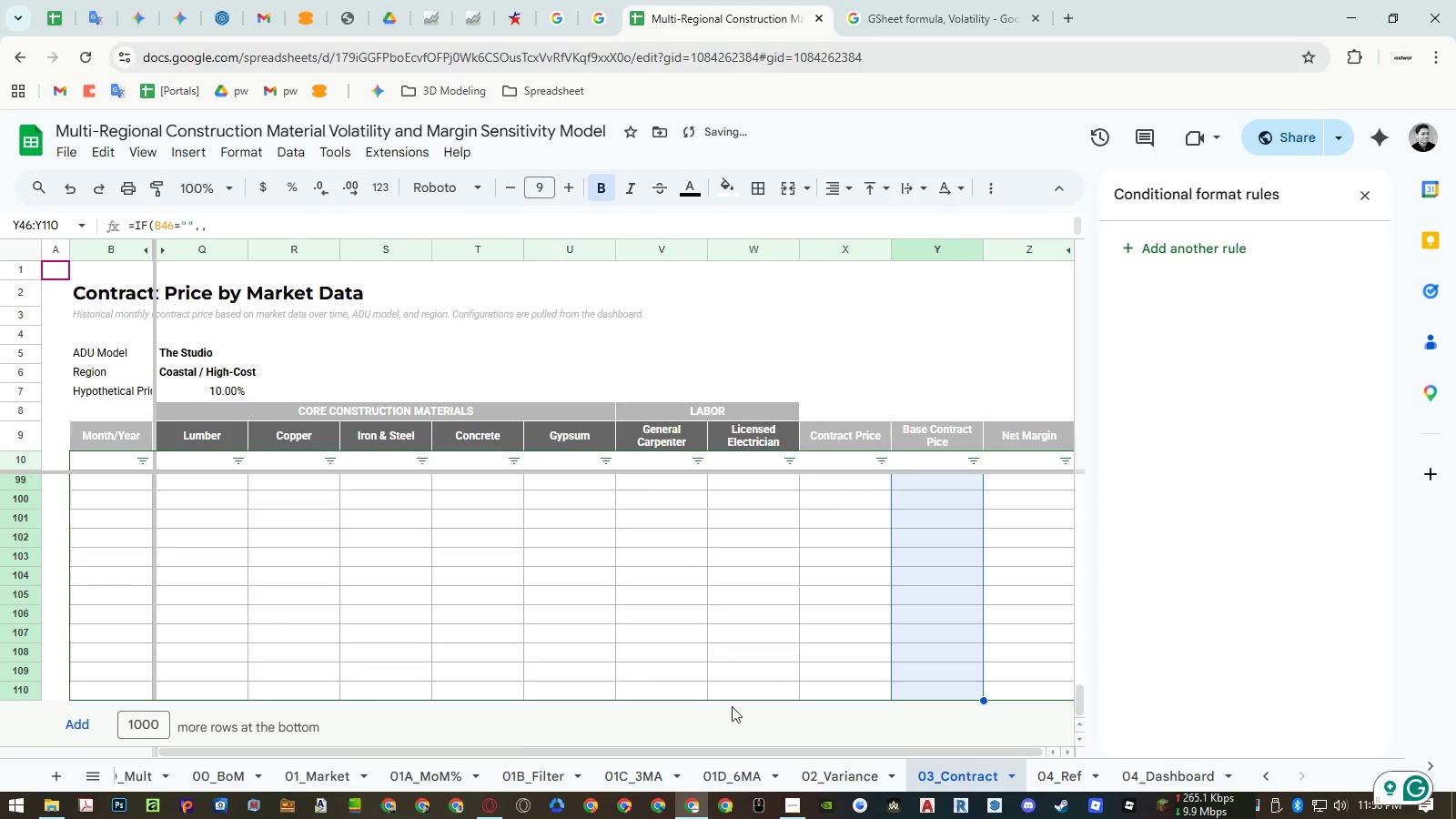 
scroll: coordinate [639, 675], scroll_direction: up, amount: 13.0
 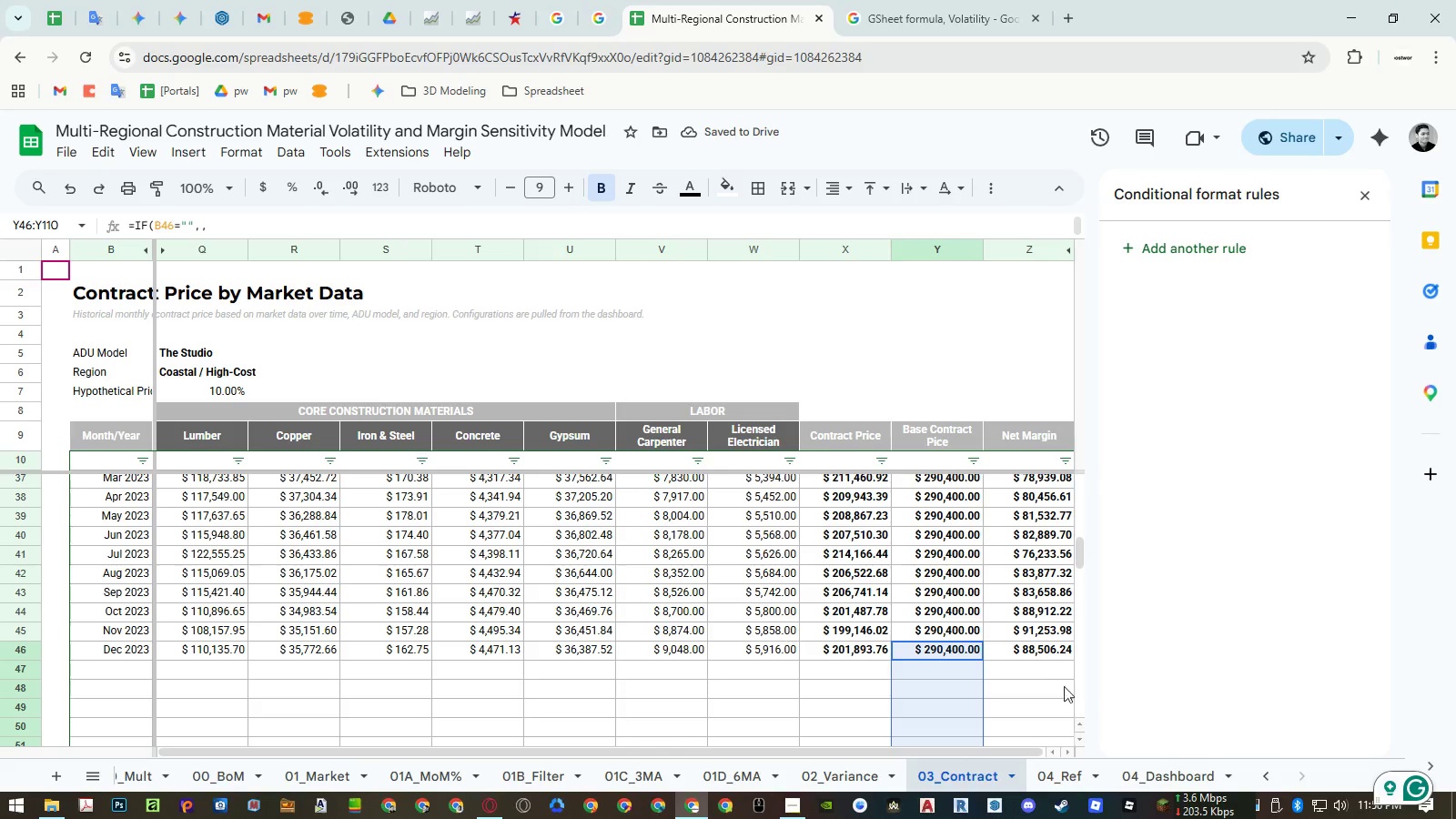 
left_click_drag(start_coordinate=[1391, 788], to_coordinate=[1379, 730])
 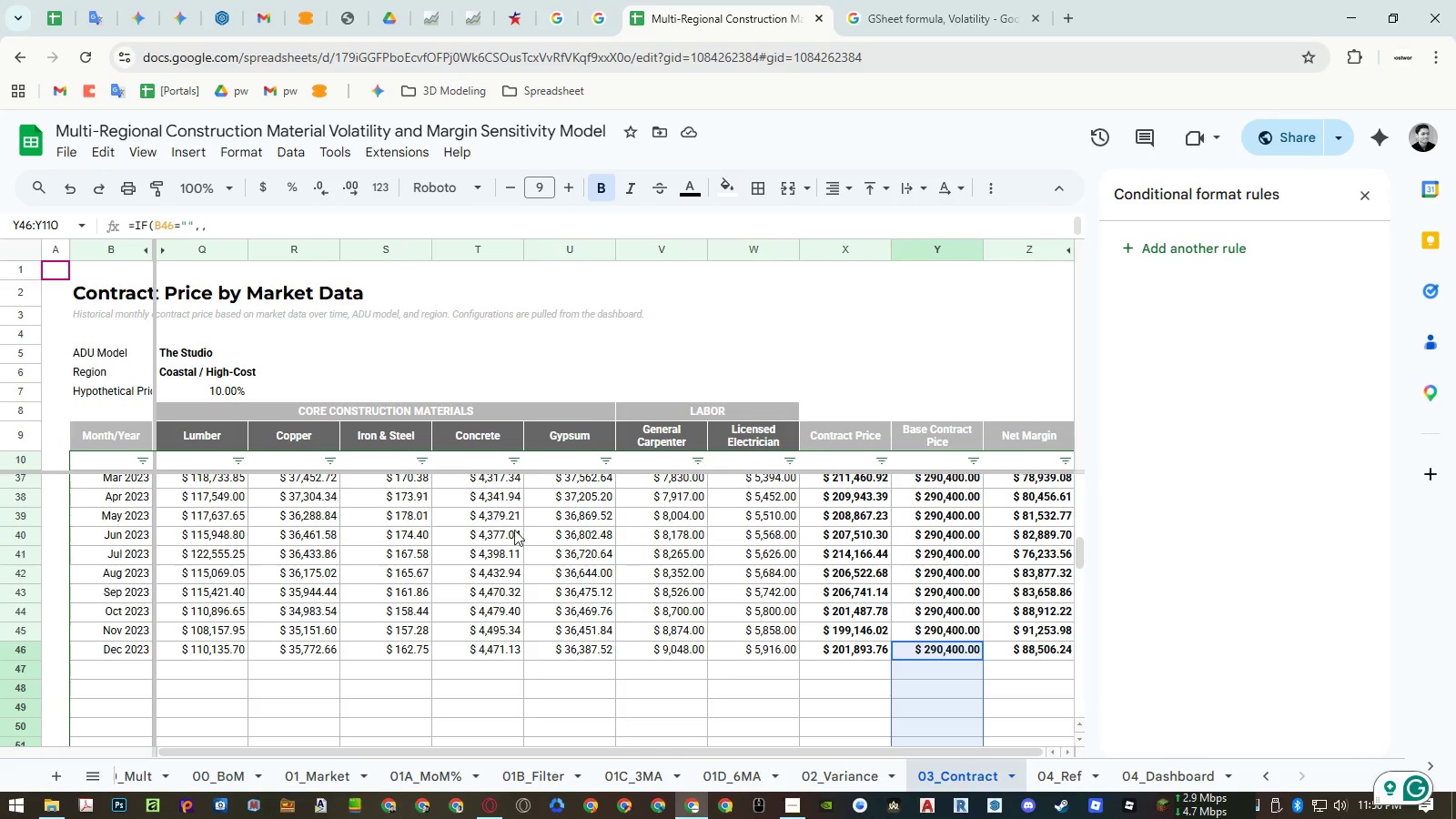 
left_click([143, 463])
 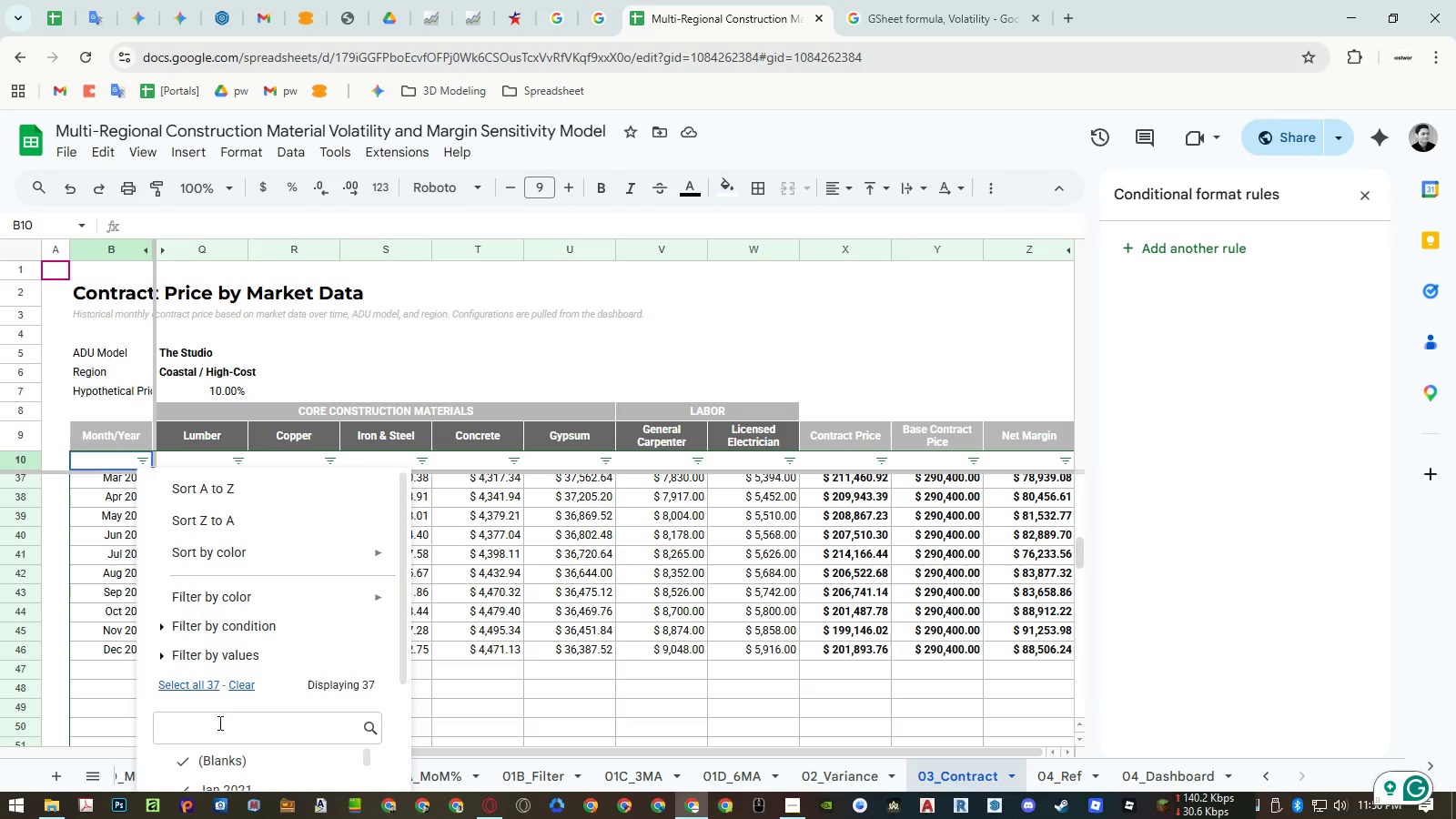 
left_click([221, 759])
 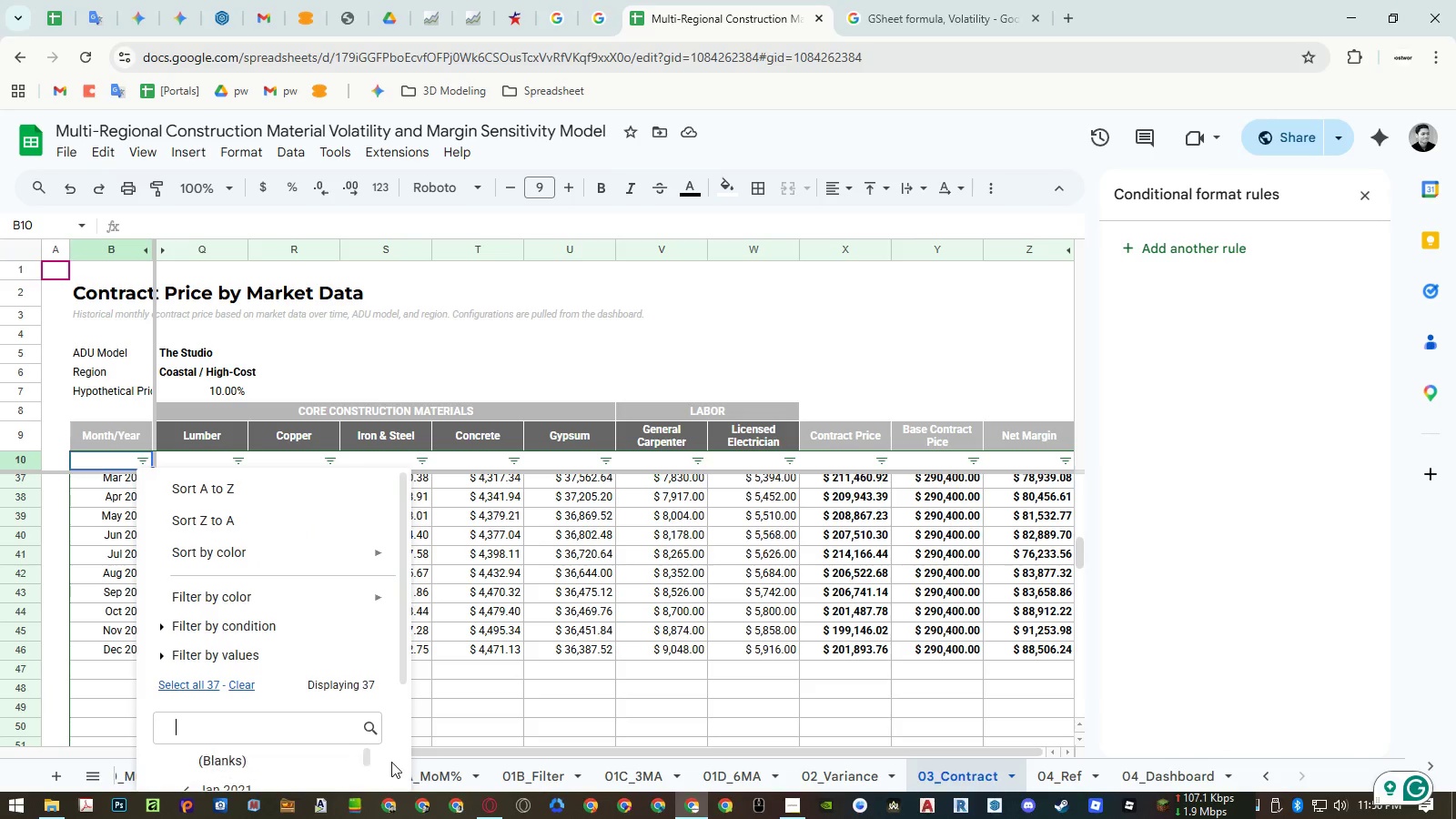 
scroll: coordinate [391, 762], scroll_direction: down, amount: 6.0
 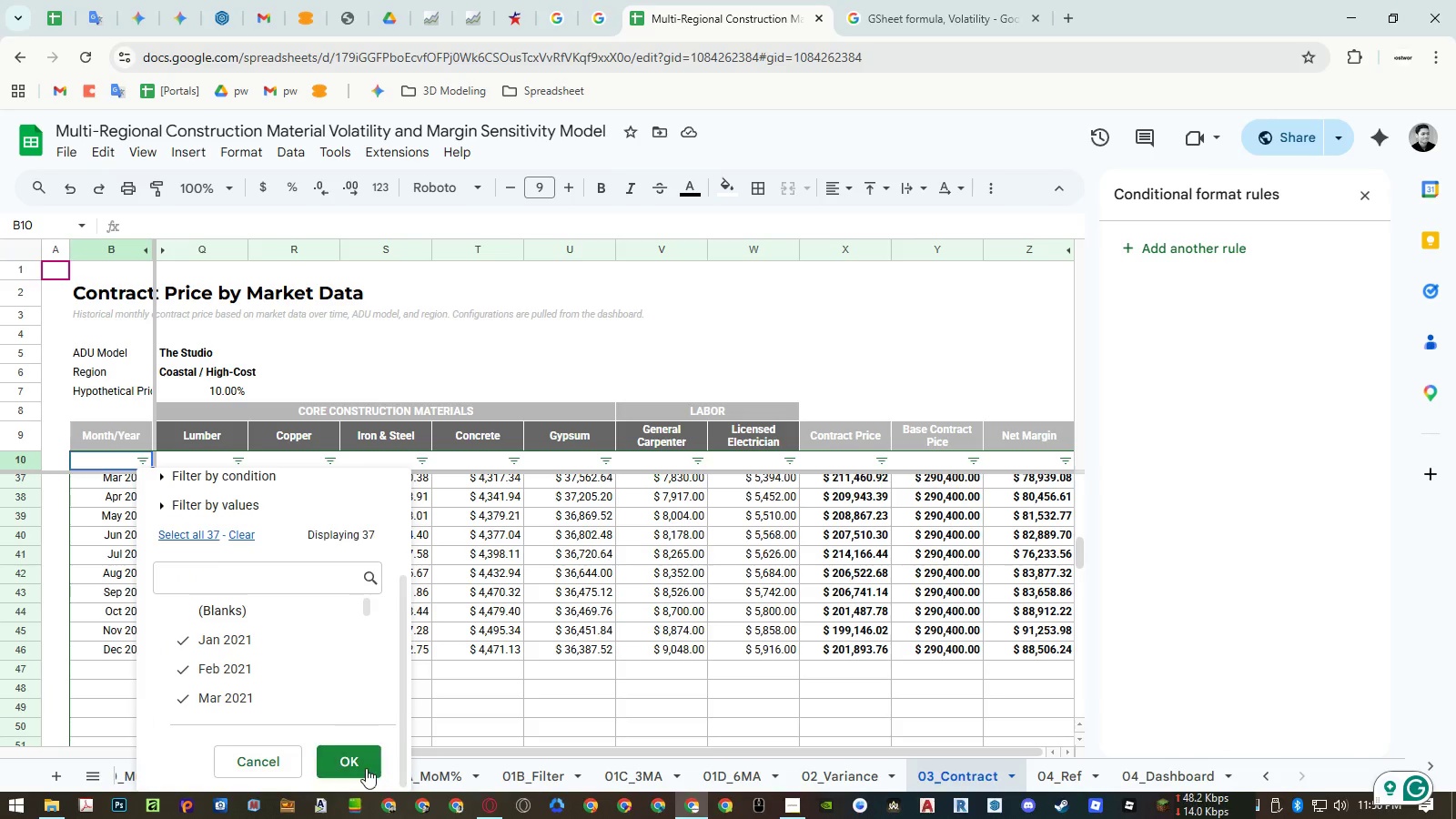 
left_click([361, 767])
 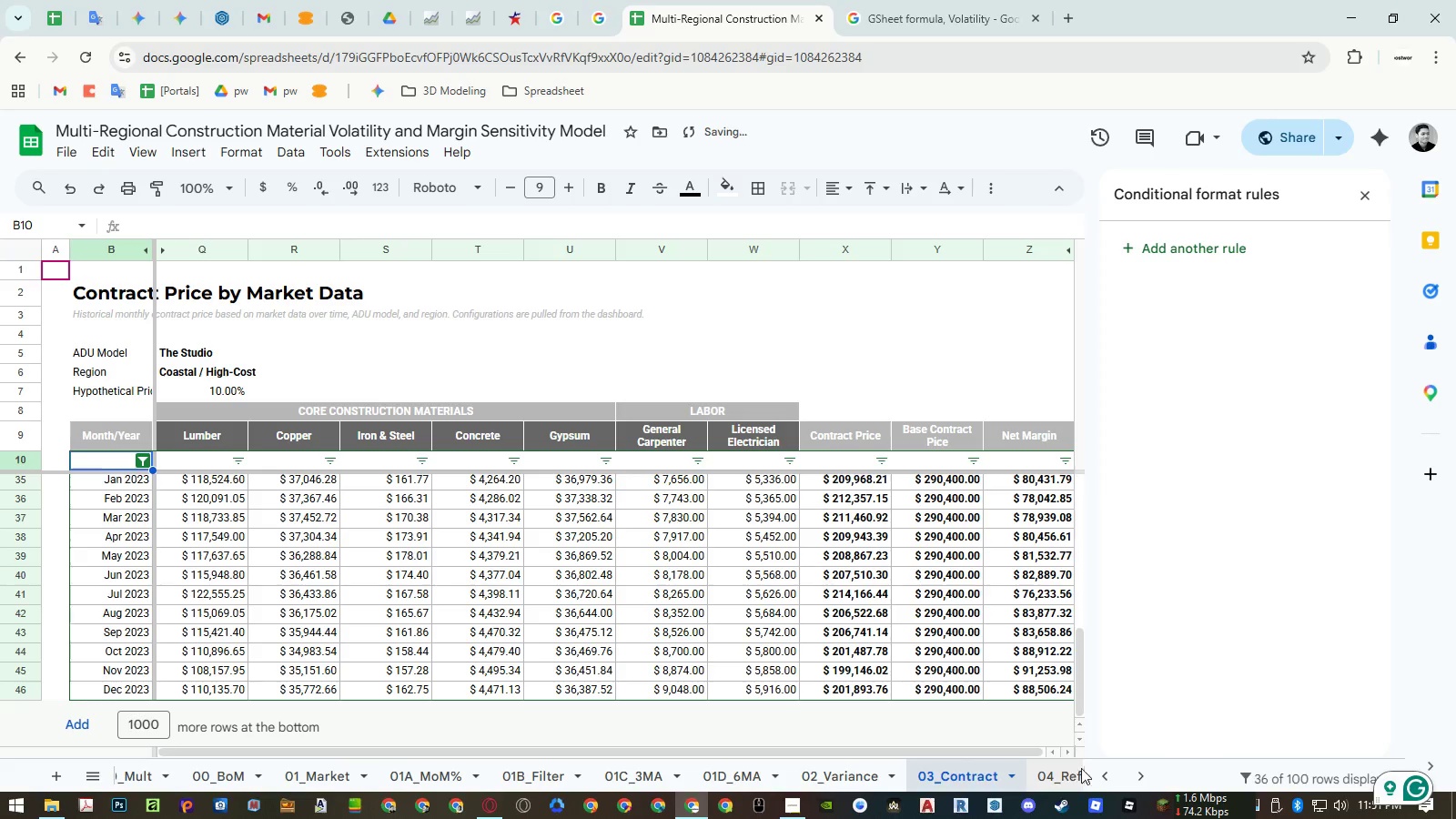 
double_click([1130, 774])
 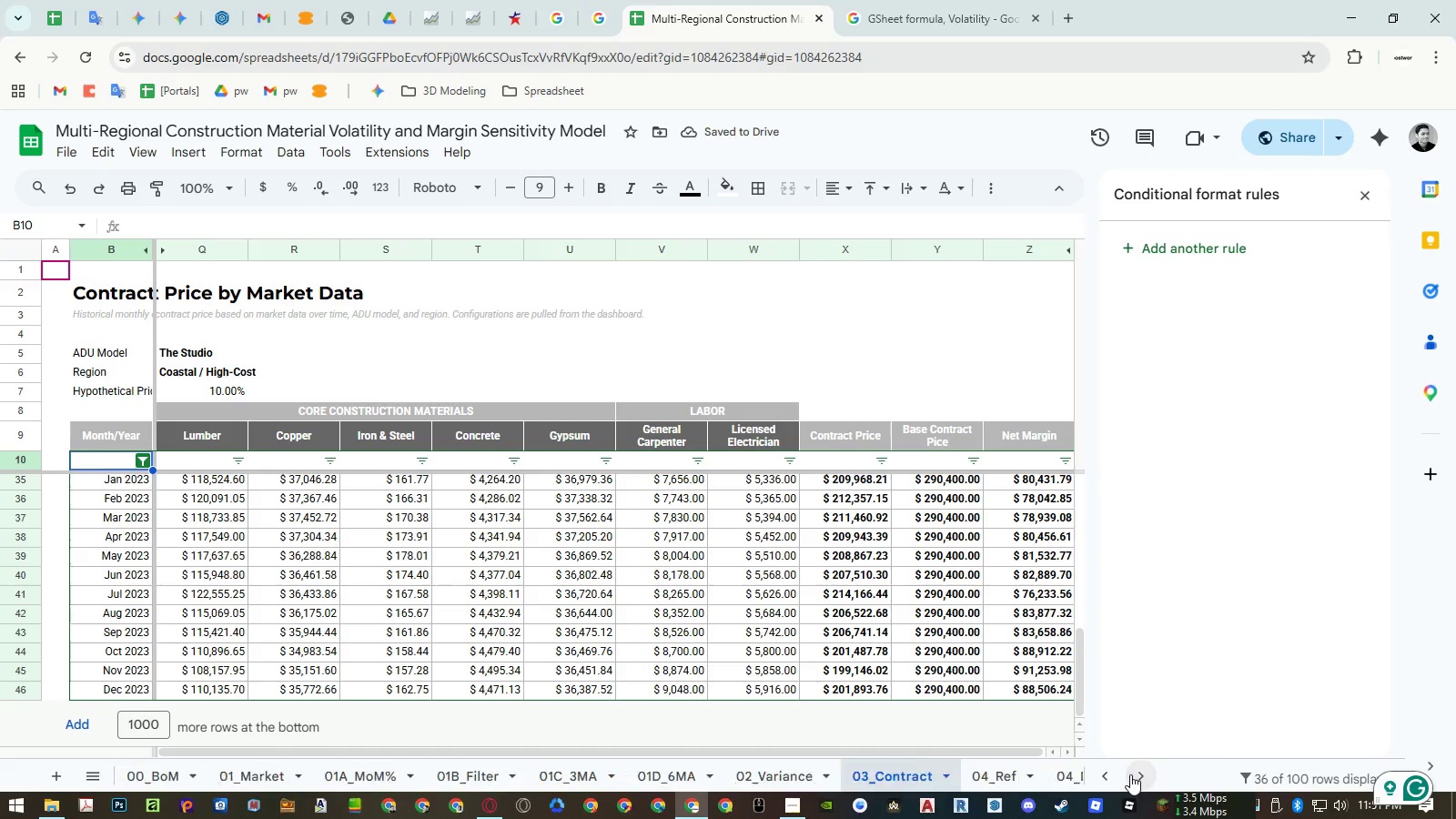 
triple_click([1130, 774])
 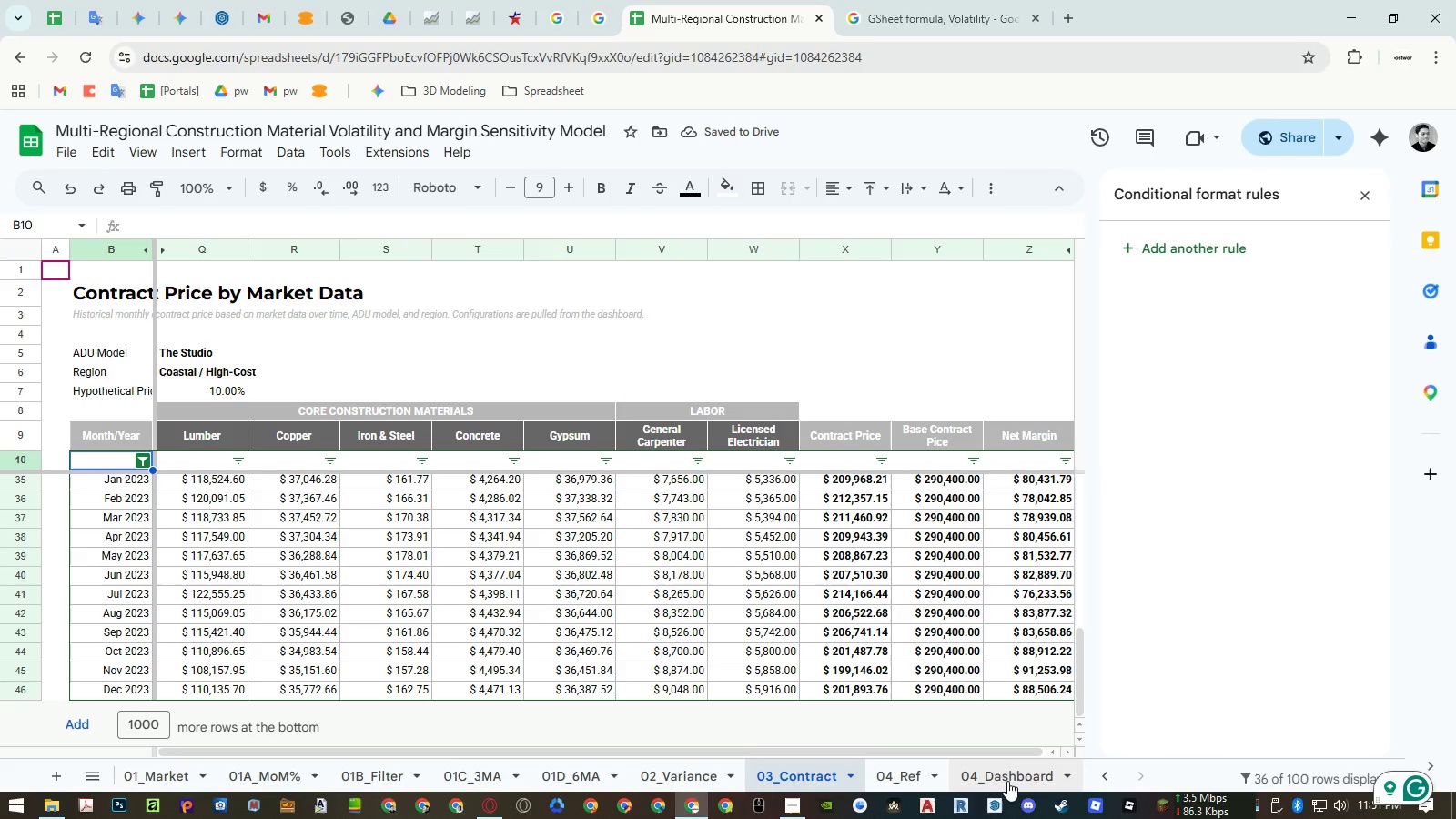 
left_click([1007, 781])
 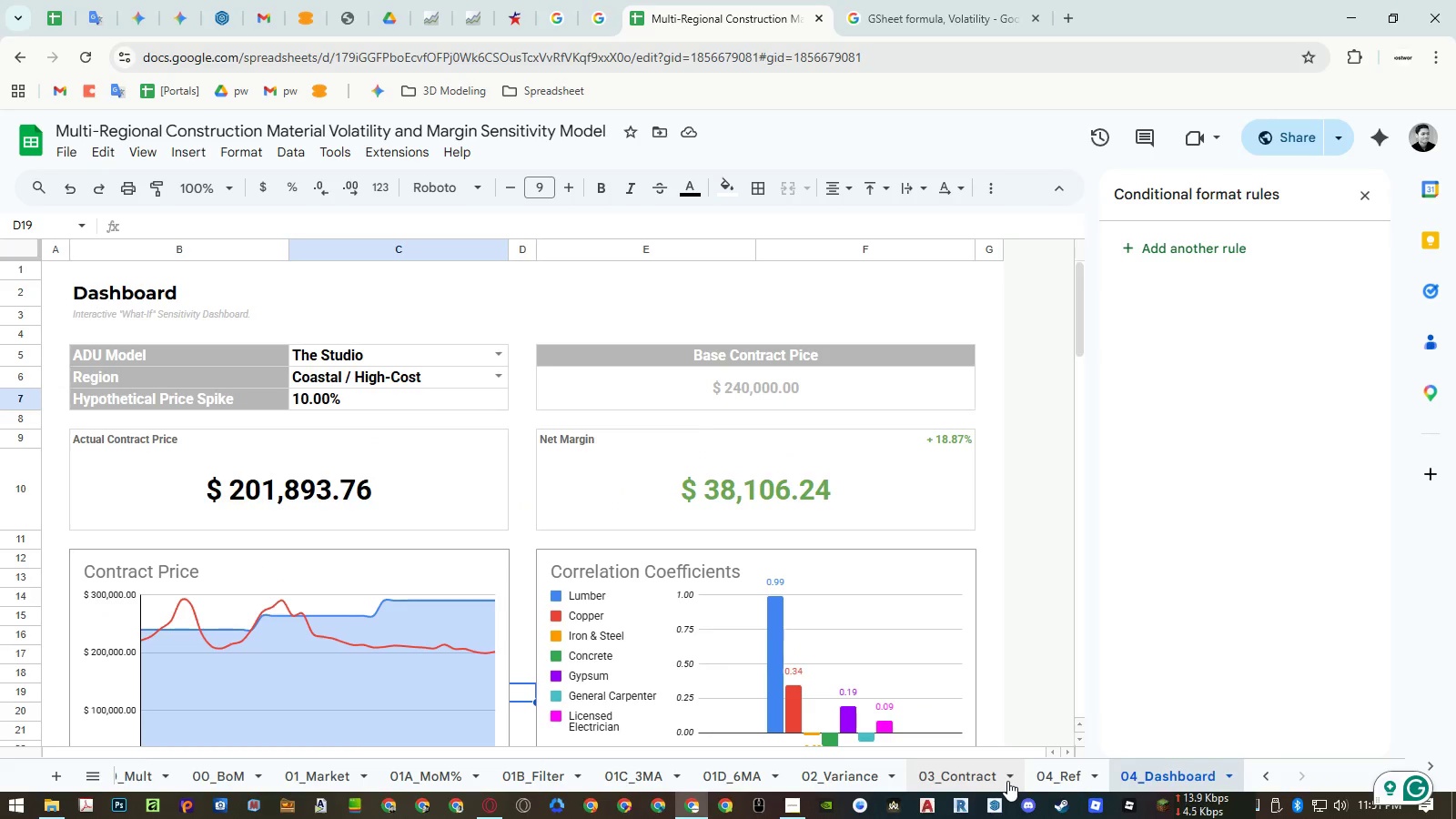 
wait(8.27)
 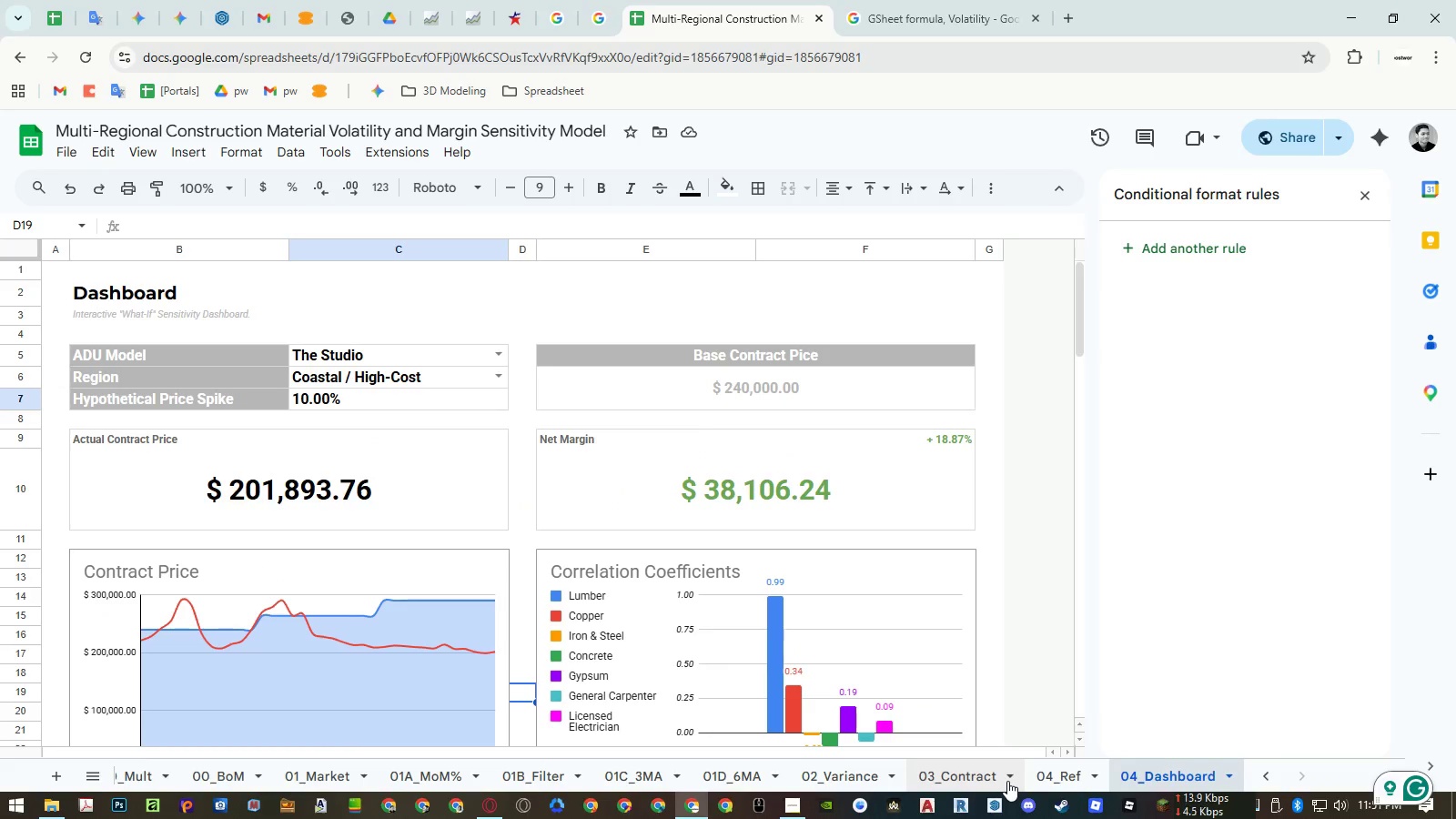 
left_click([858, 405])
 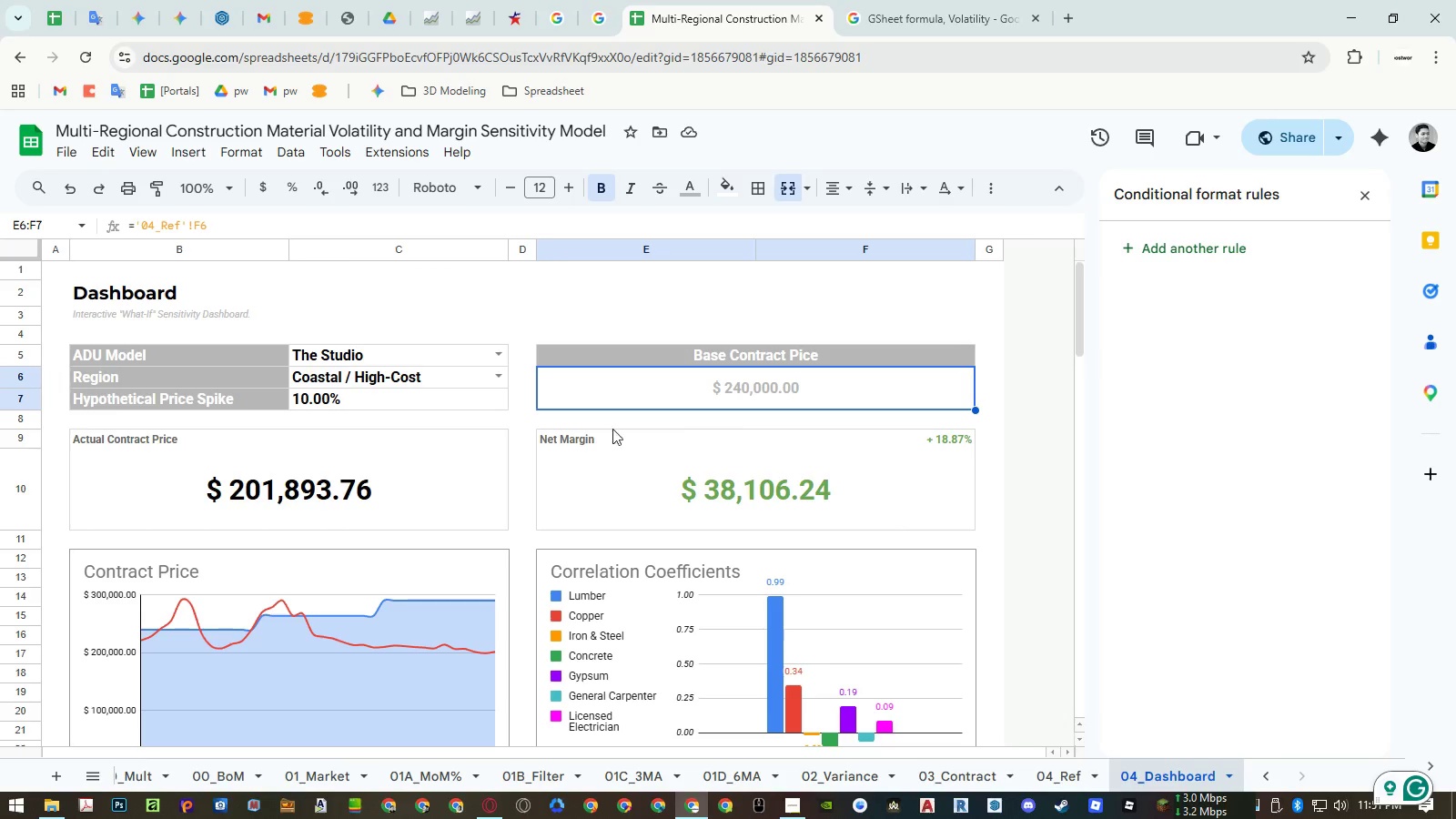 
left_click([365, 488])
 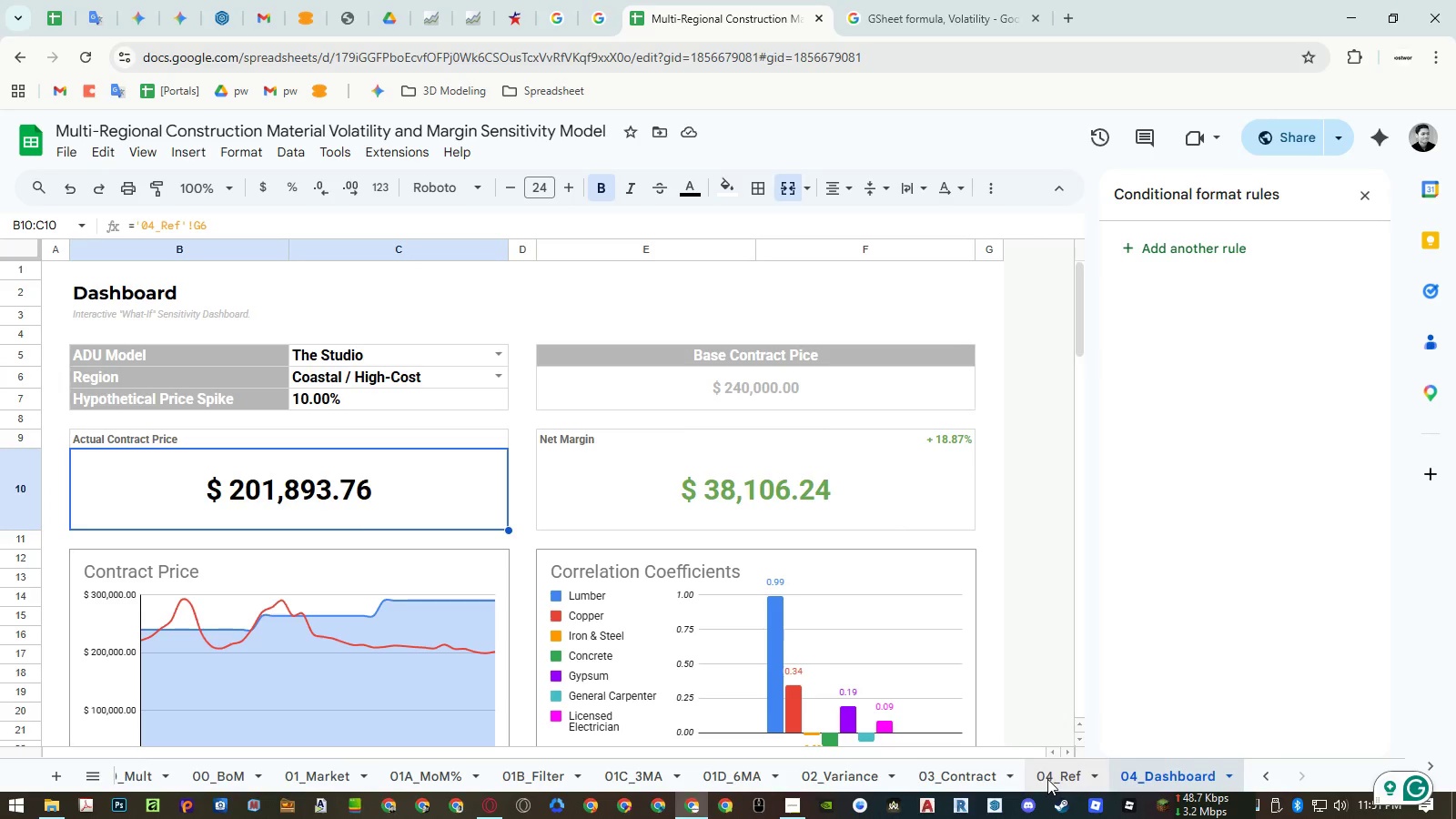 
left_click([1062, 774])
 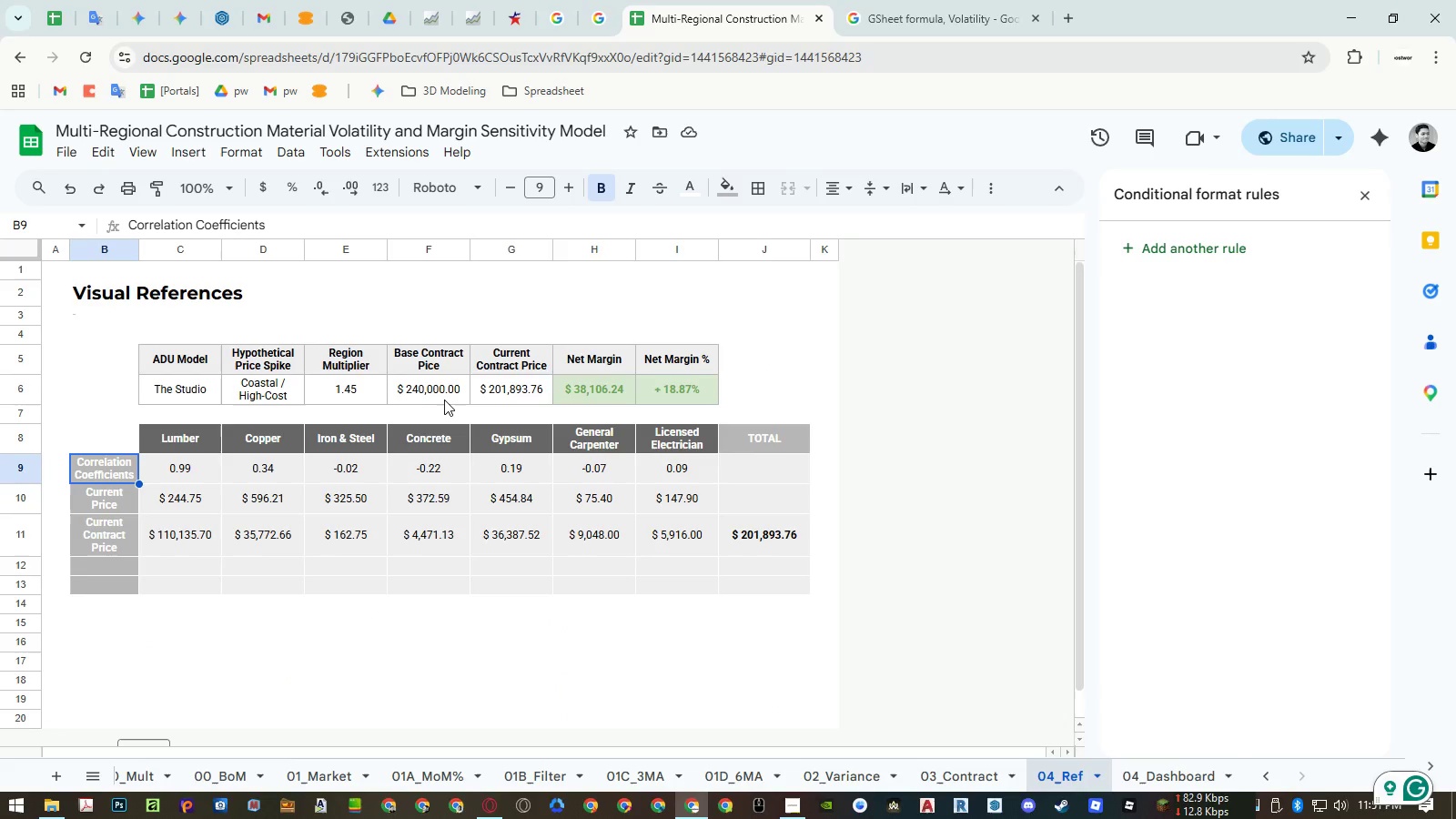 
left_click([444, 399])
 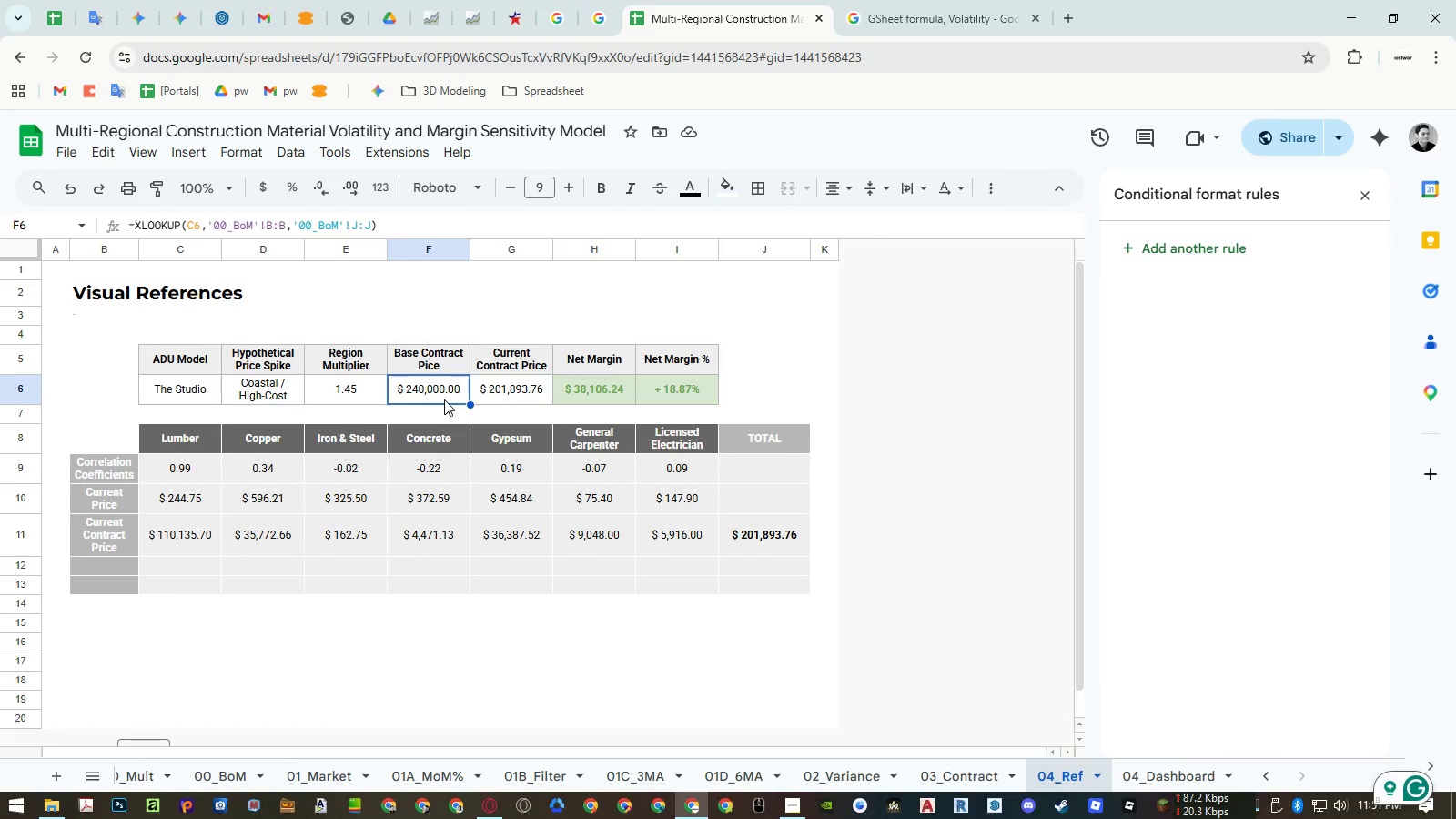 
wait(14.08)
 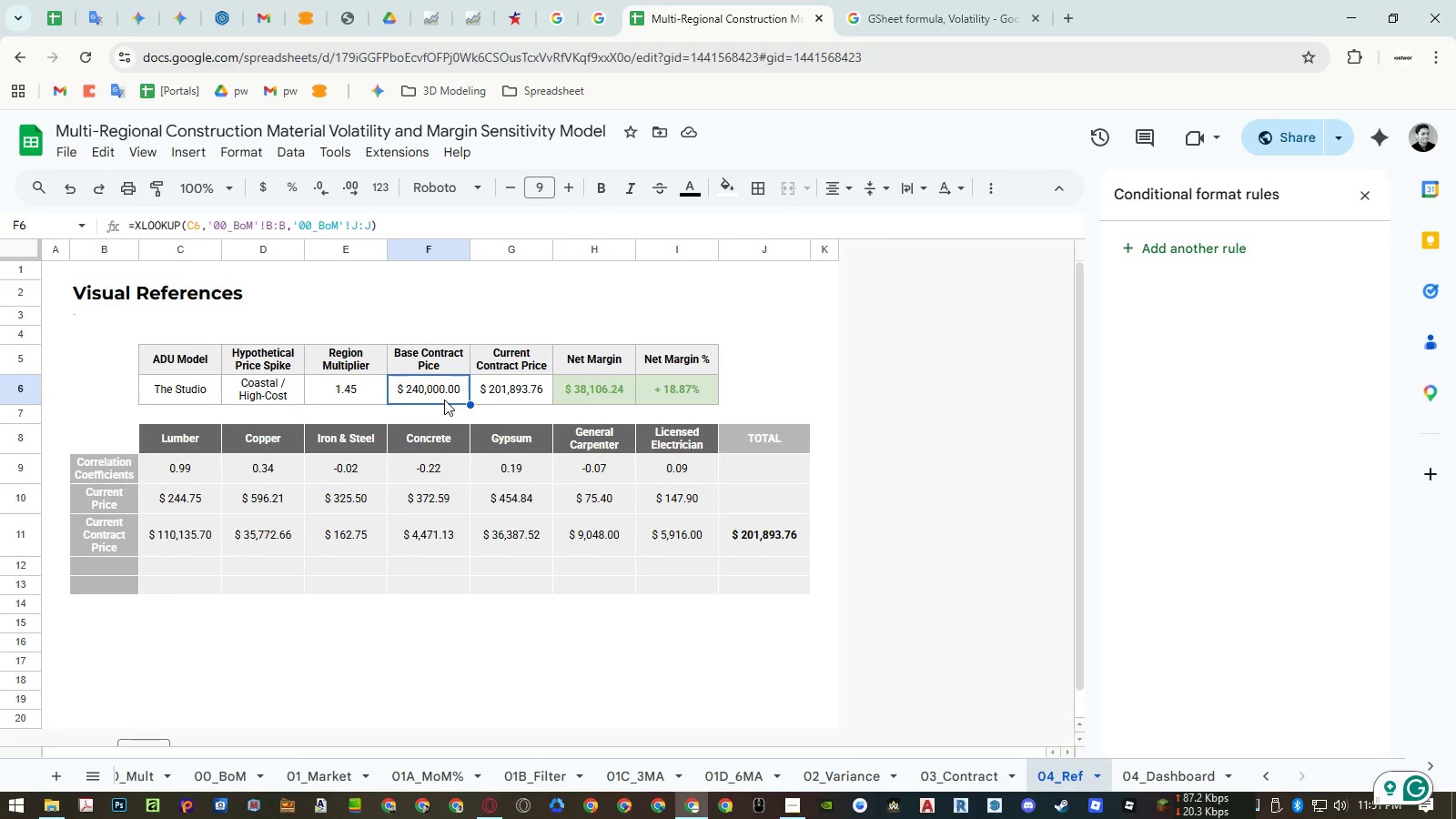 
left_click([765, 534])
 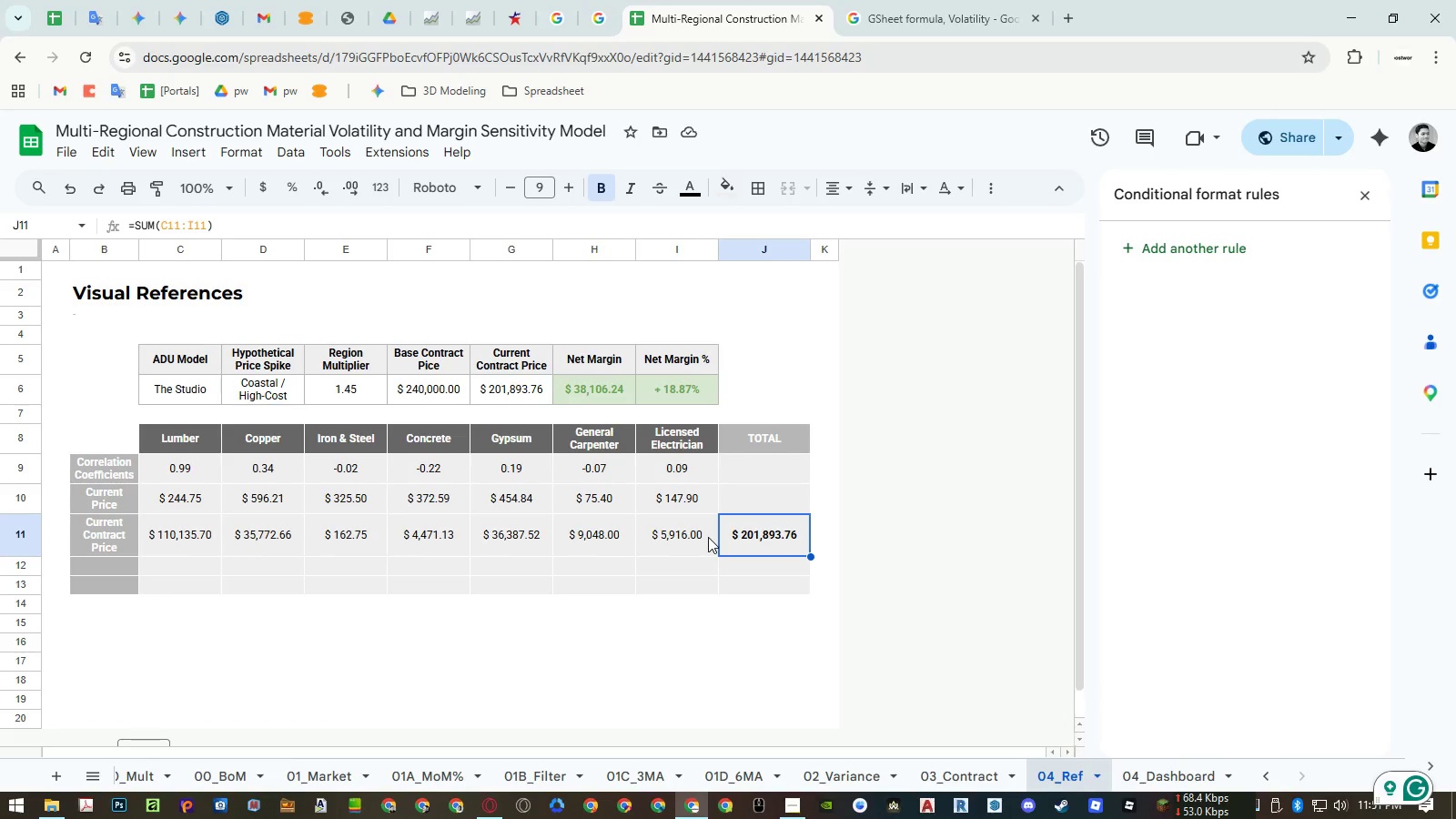 
wait(13.2)
 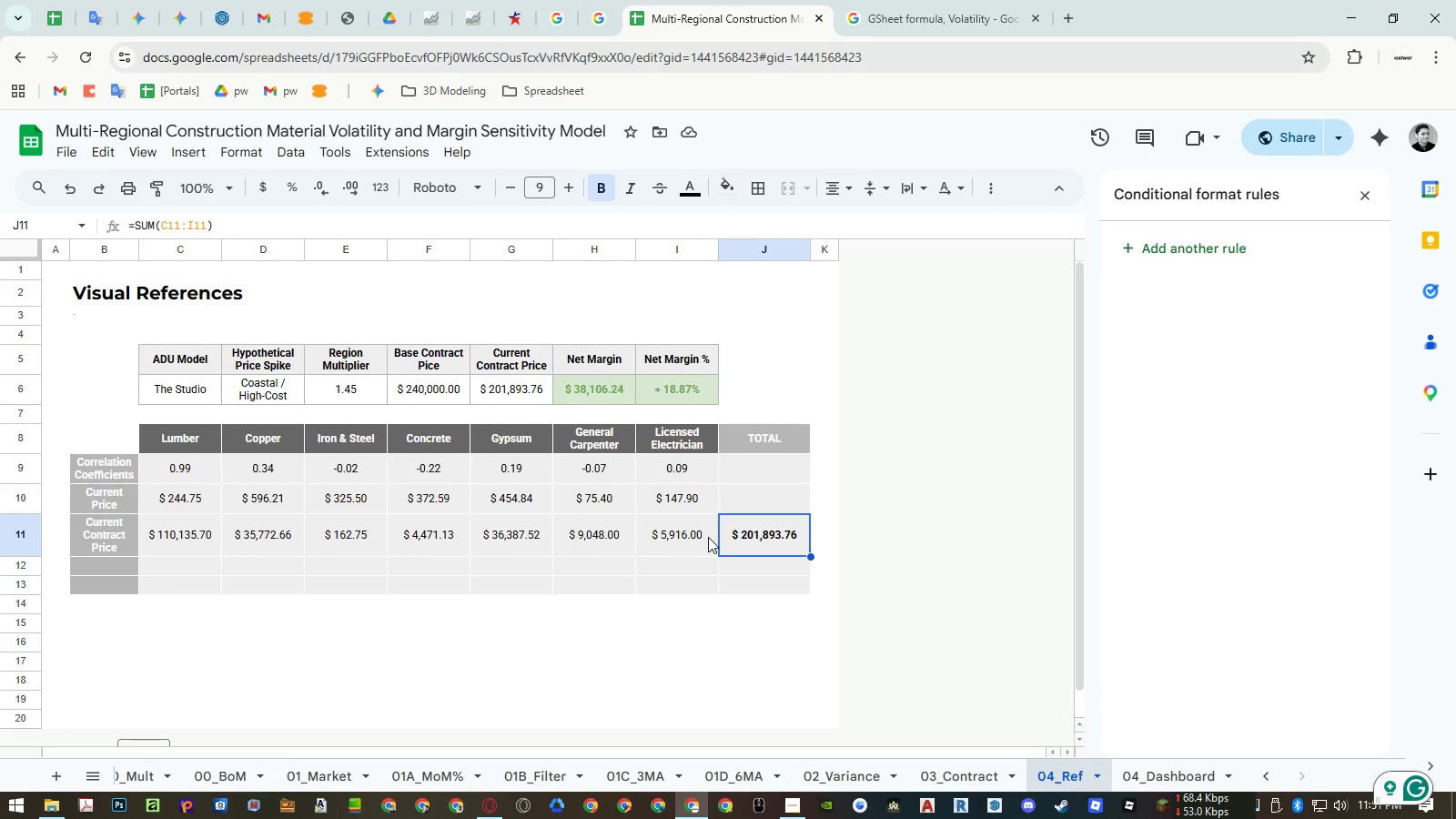 
left_click([959, 773])
 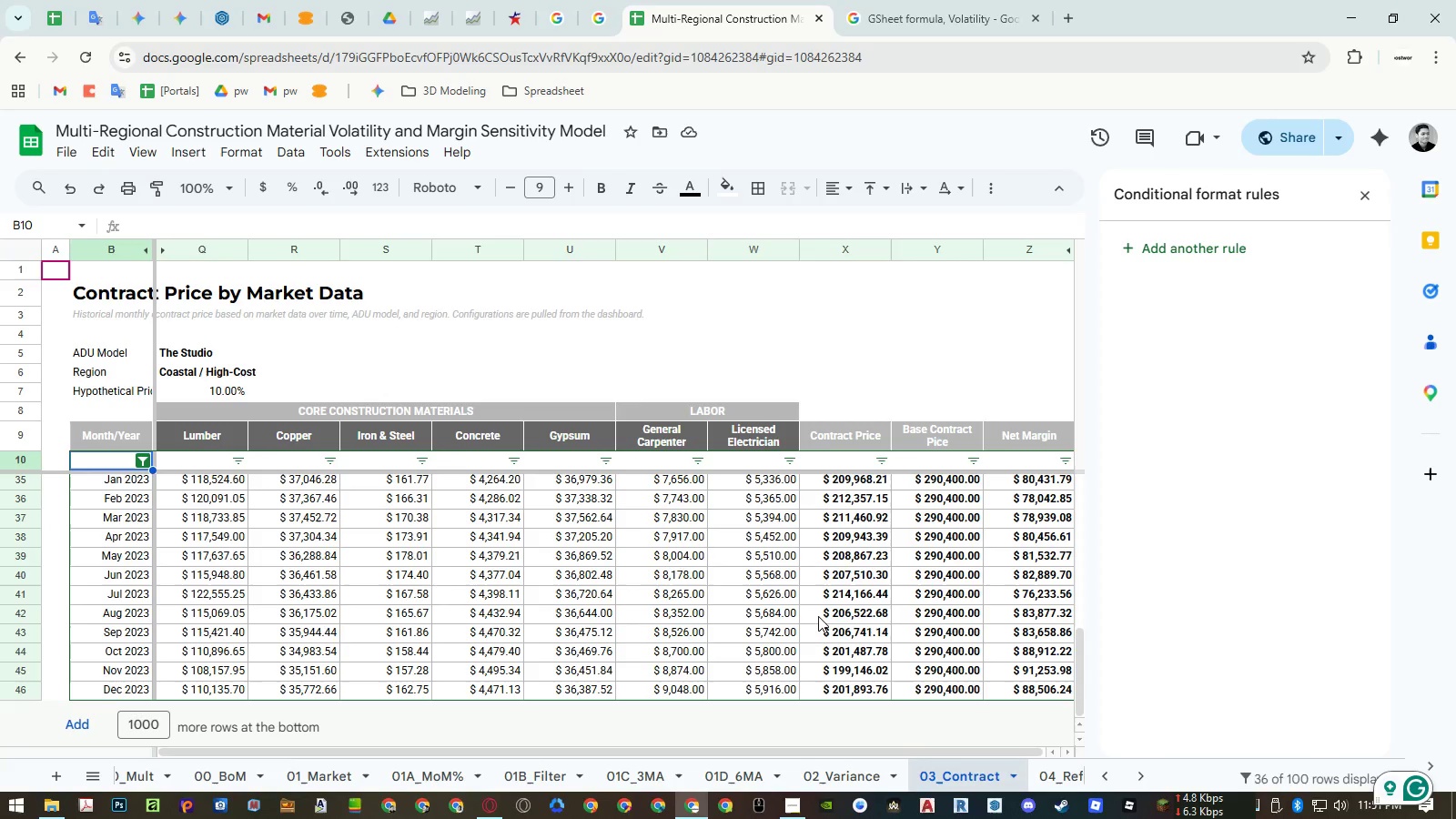 
wait(7.92)
 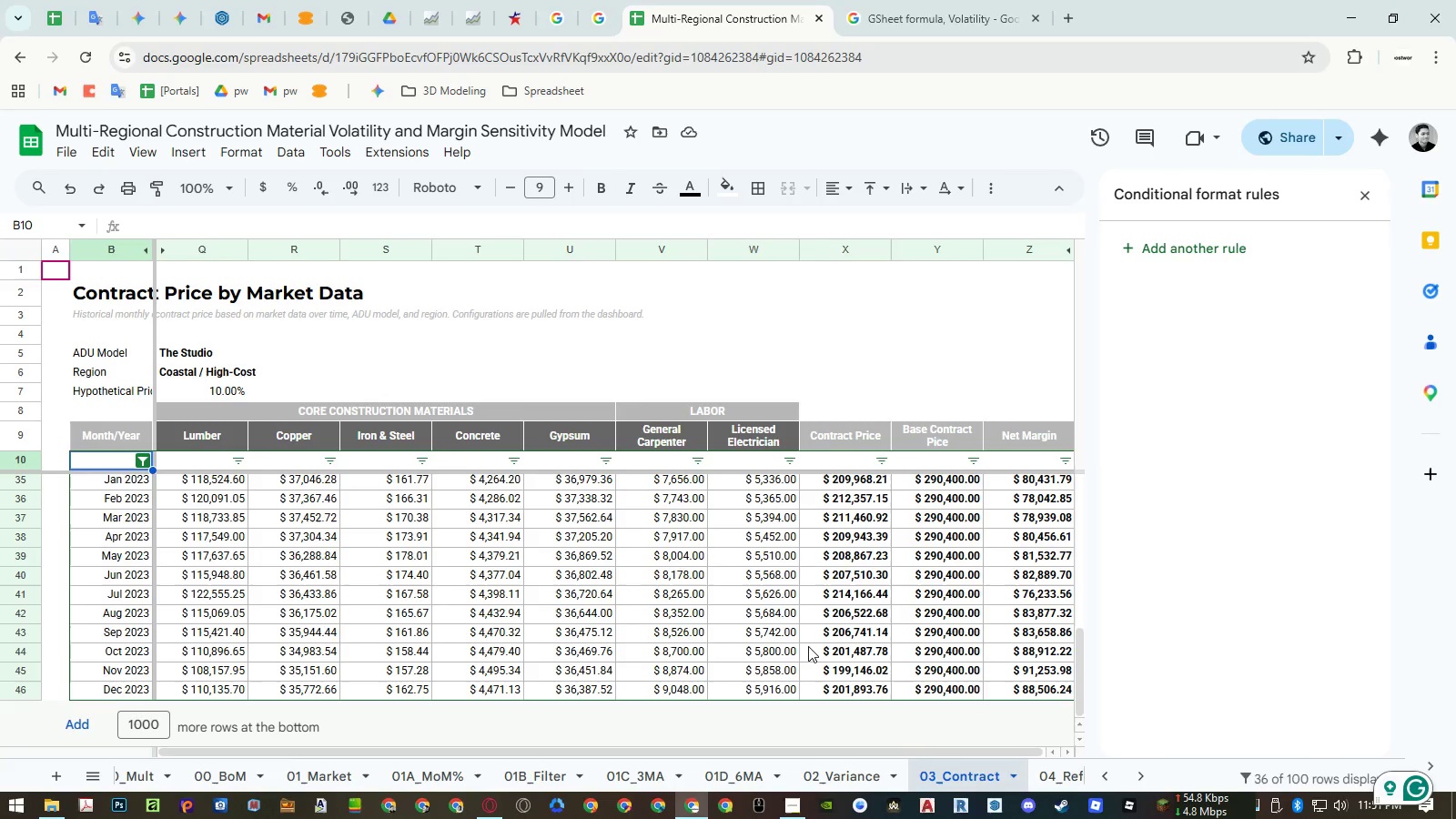 
left_click([940, 693])
 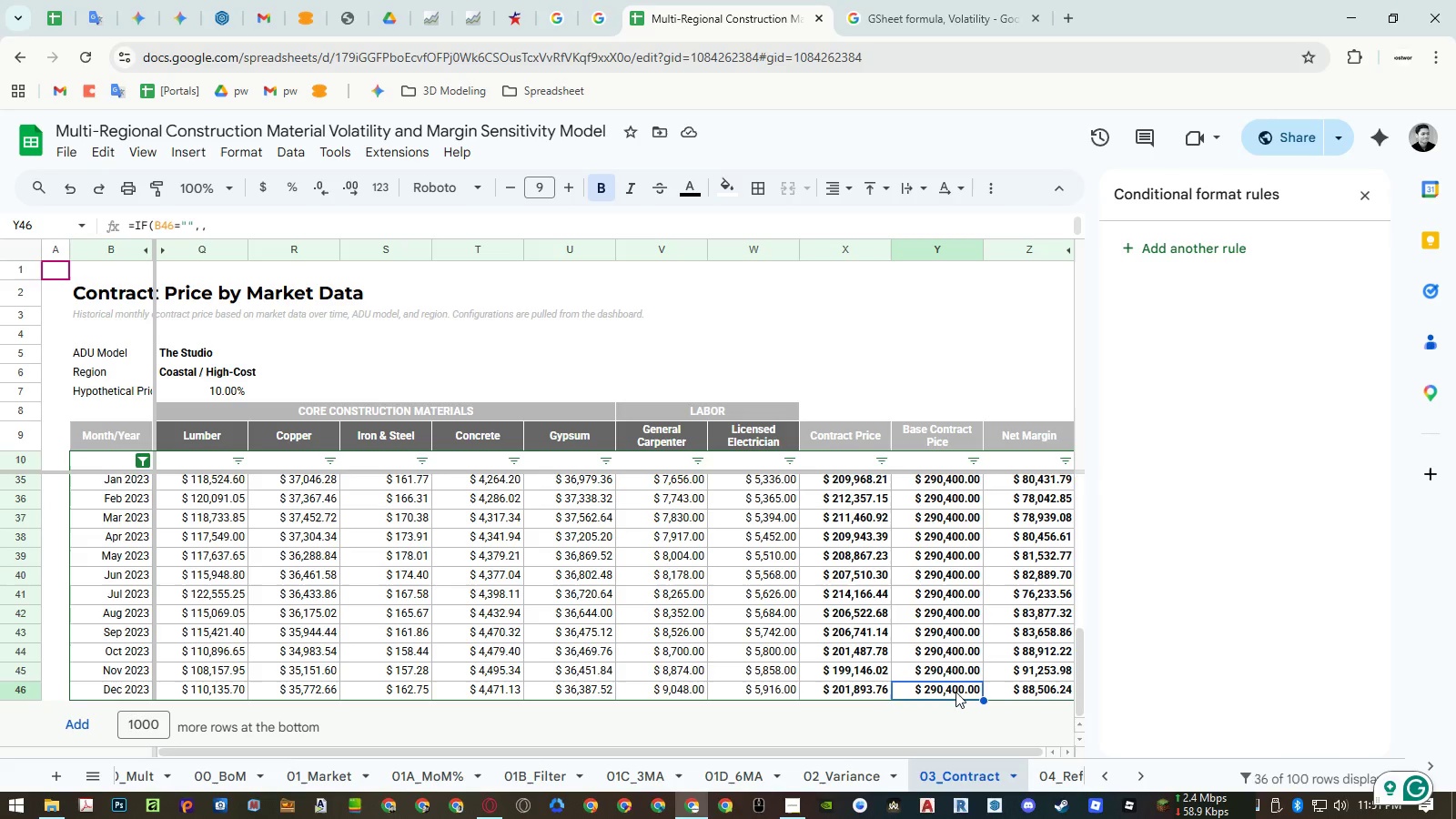 
left_click([1072, 771])
 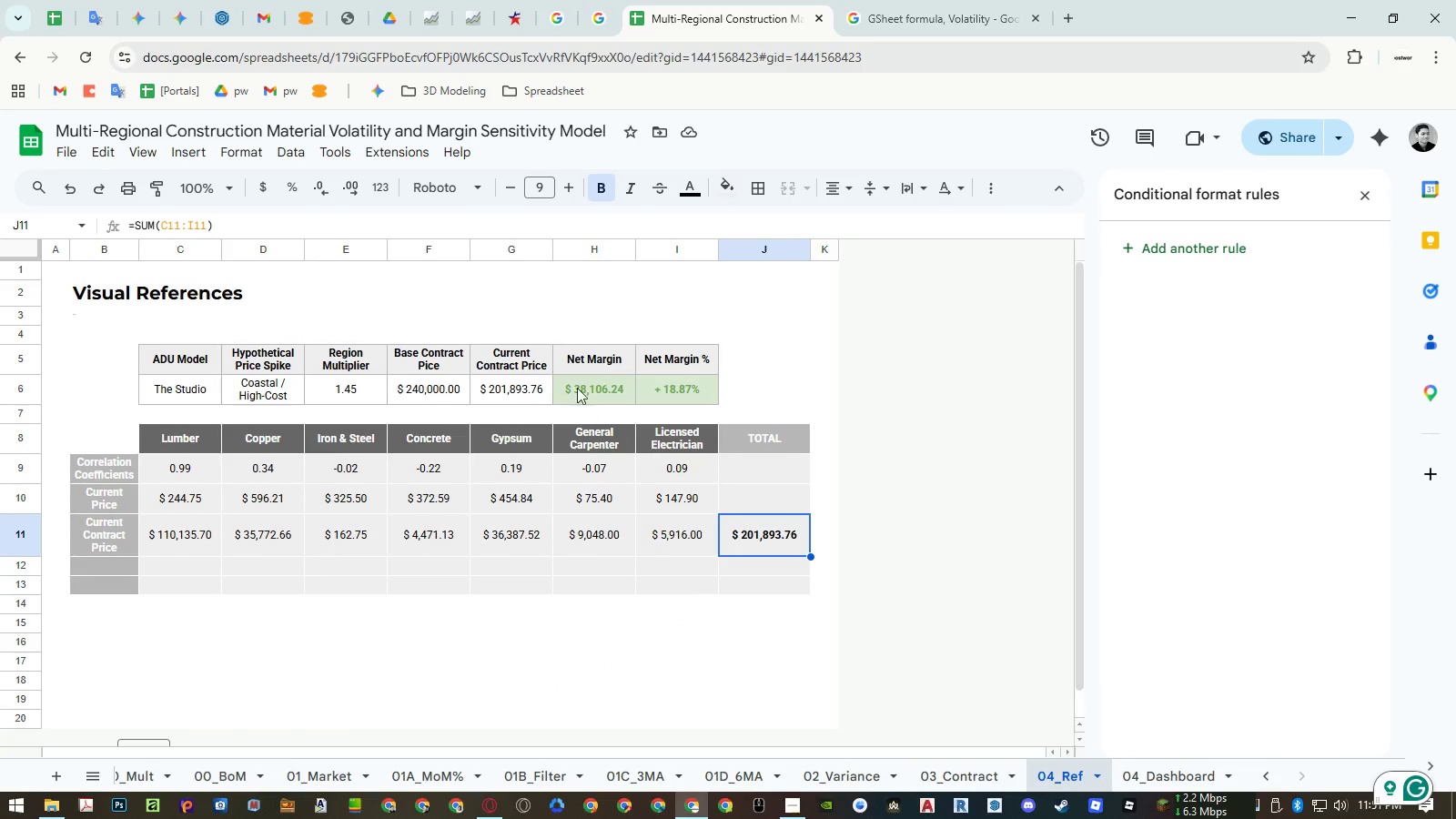 
left_click([517, 387])
 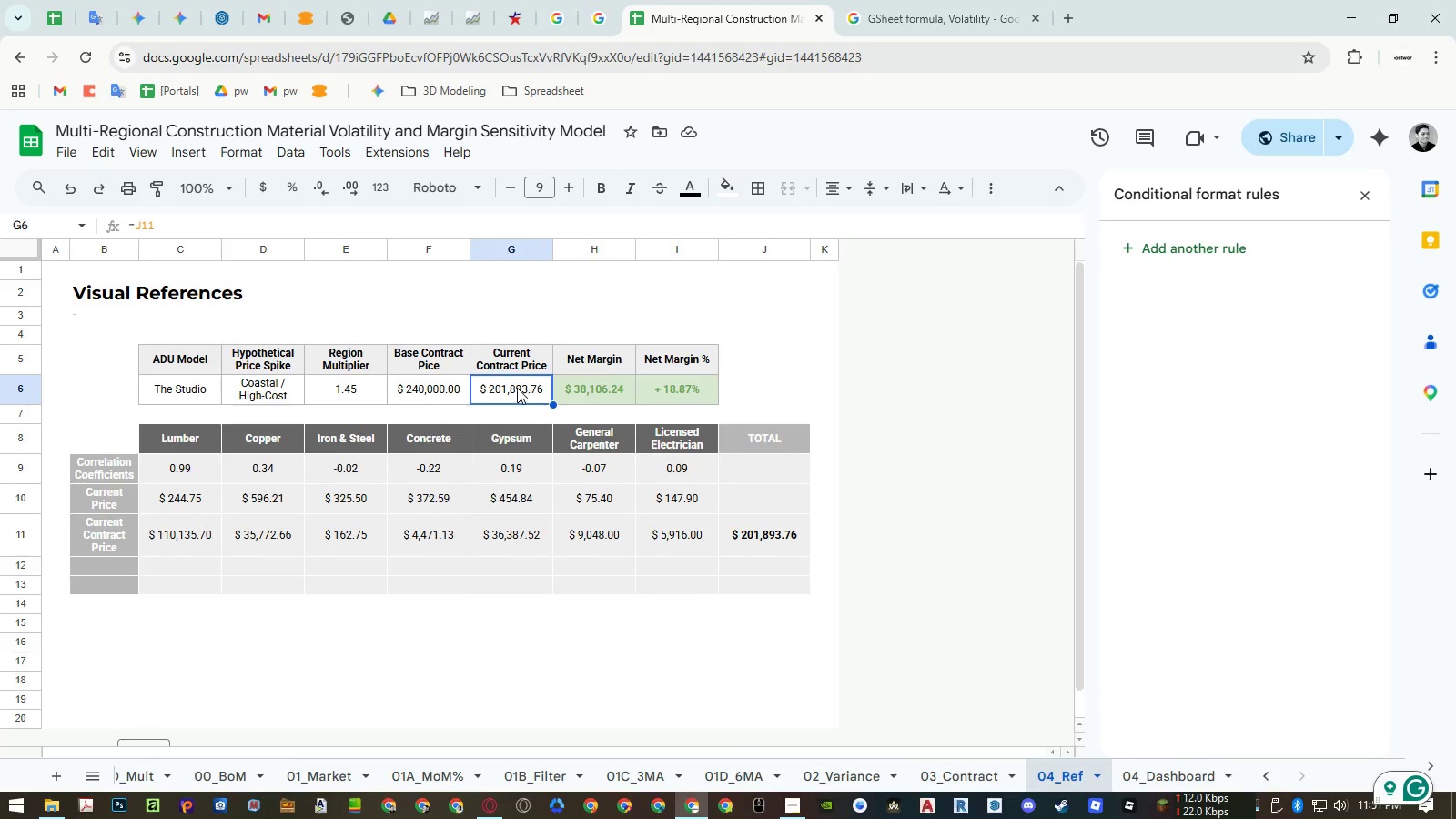 
left_click([437, 388])
 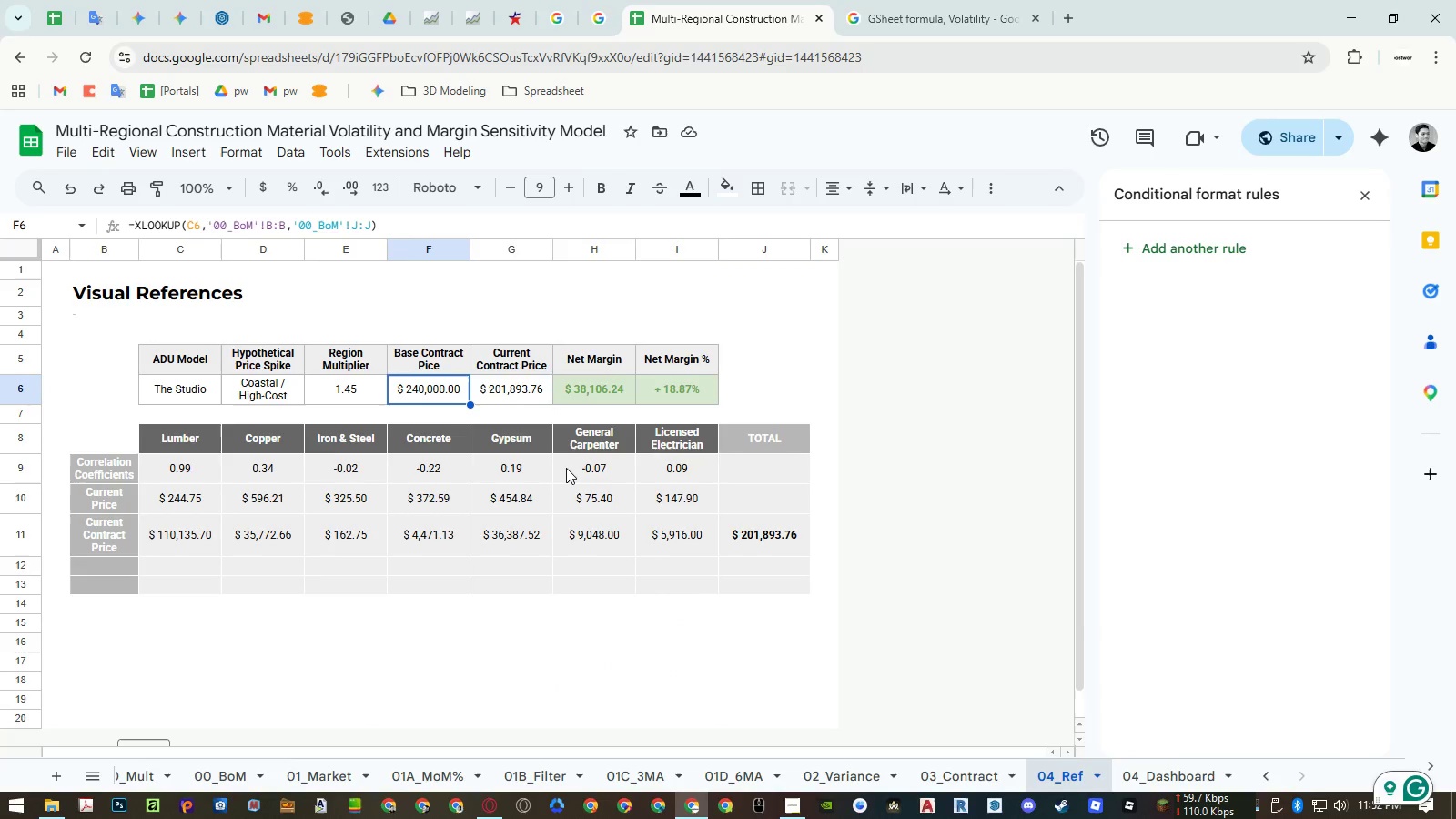 
left_click([752, 533])
 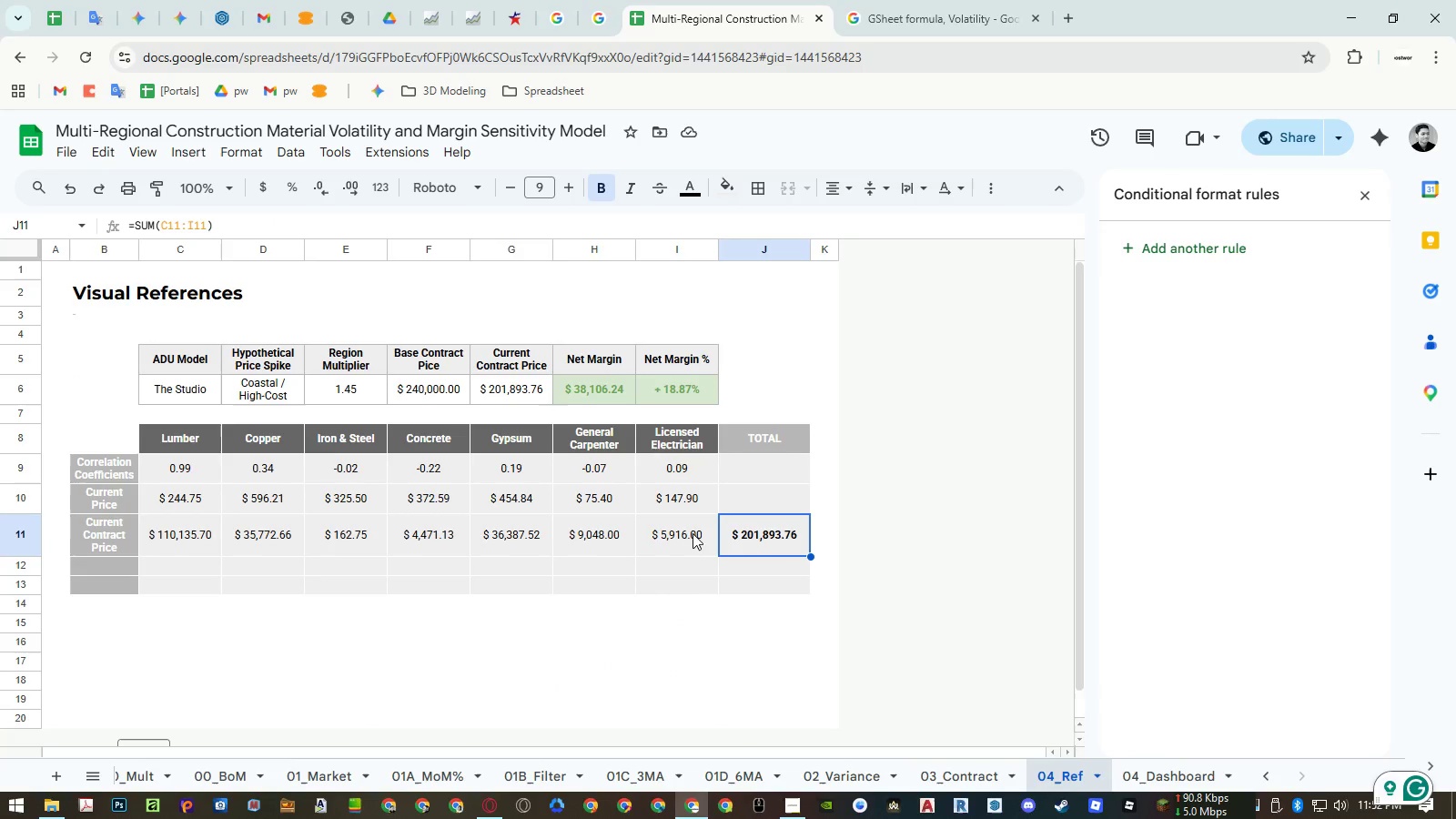 
left_click([676, 535])
 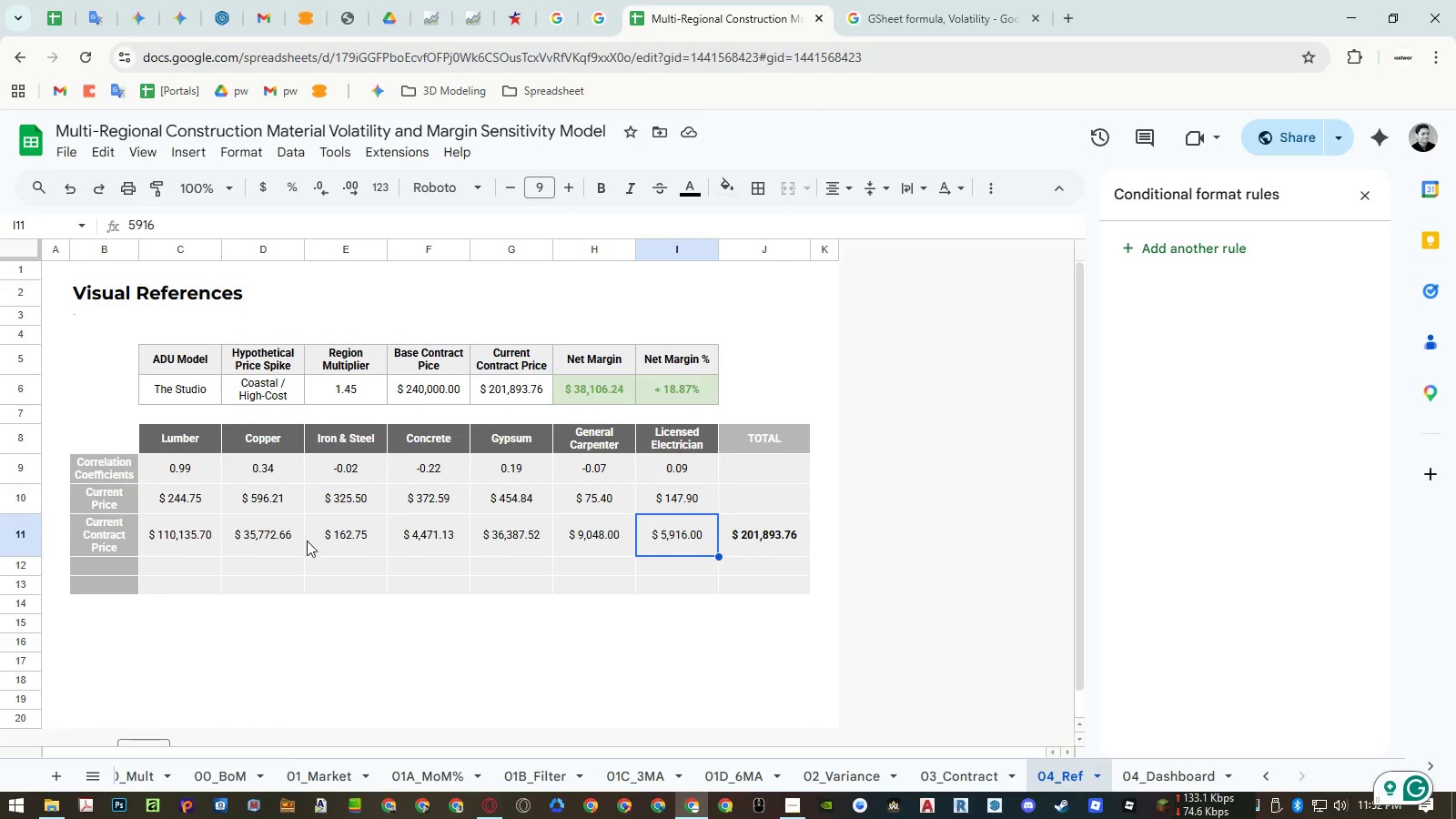 
left_click([197, 543])
 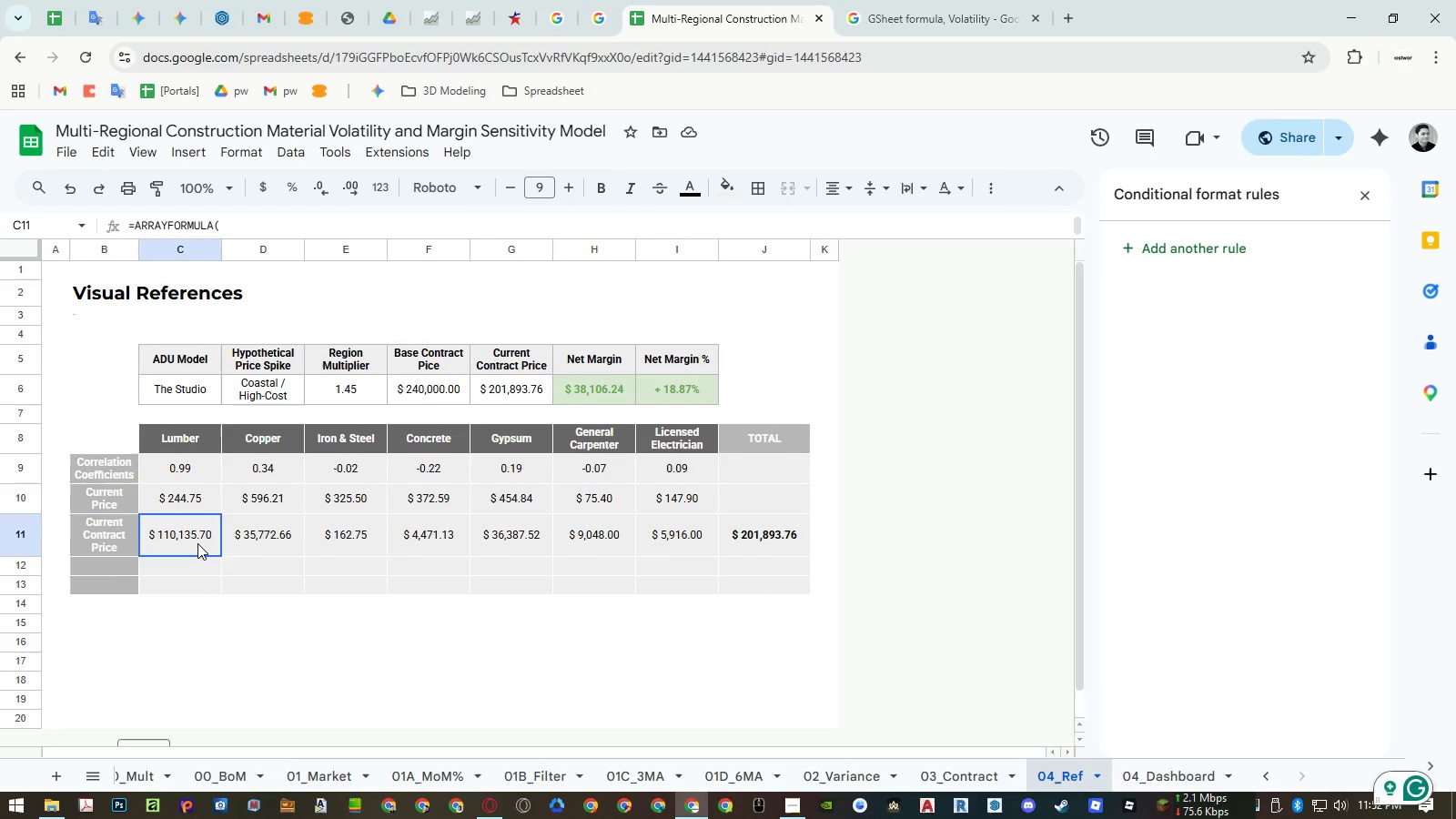 
double_click([197, 543])
 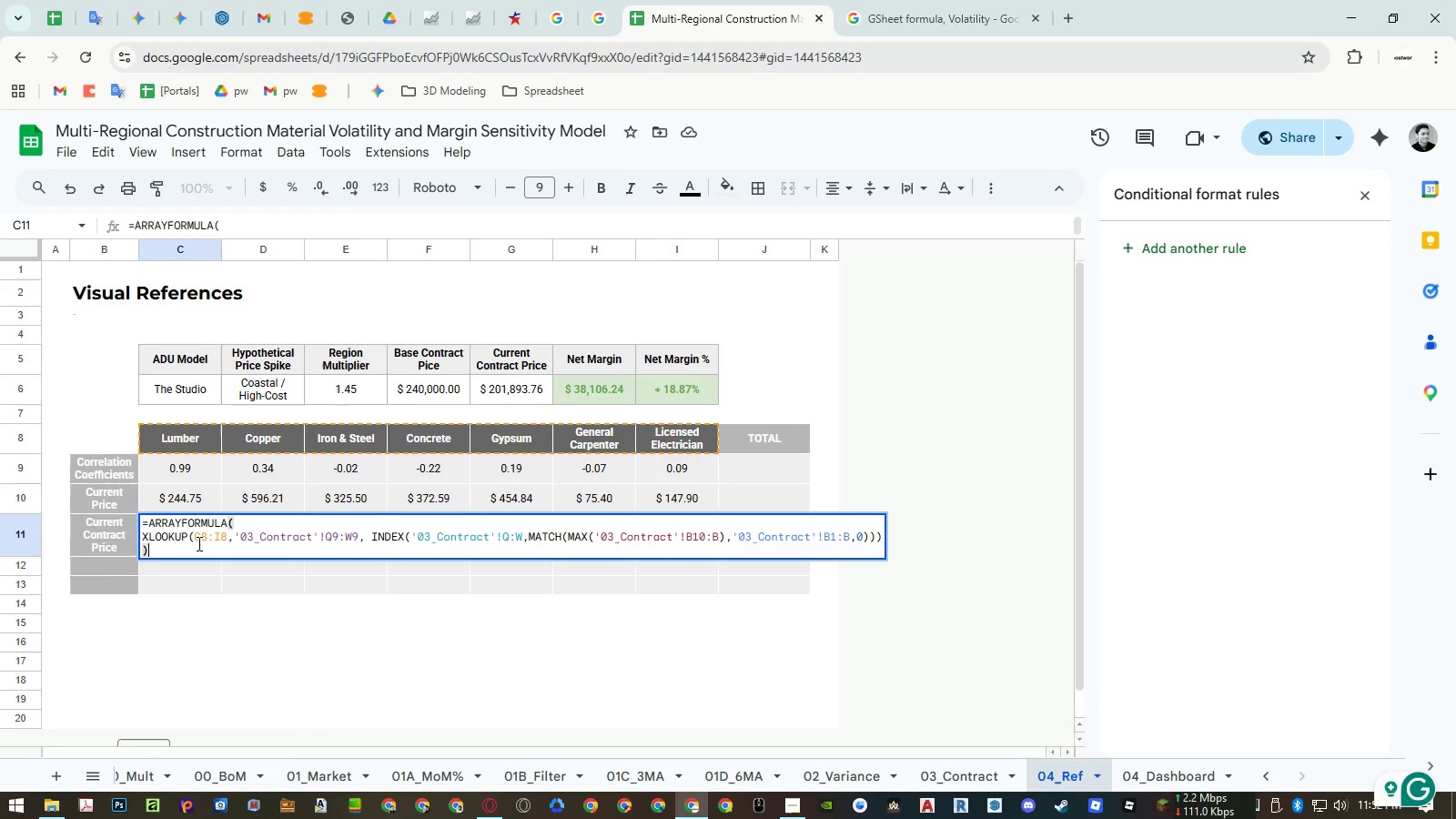 
key(Escape)
 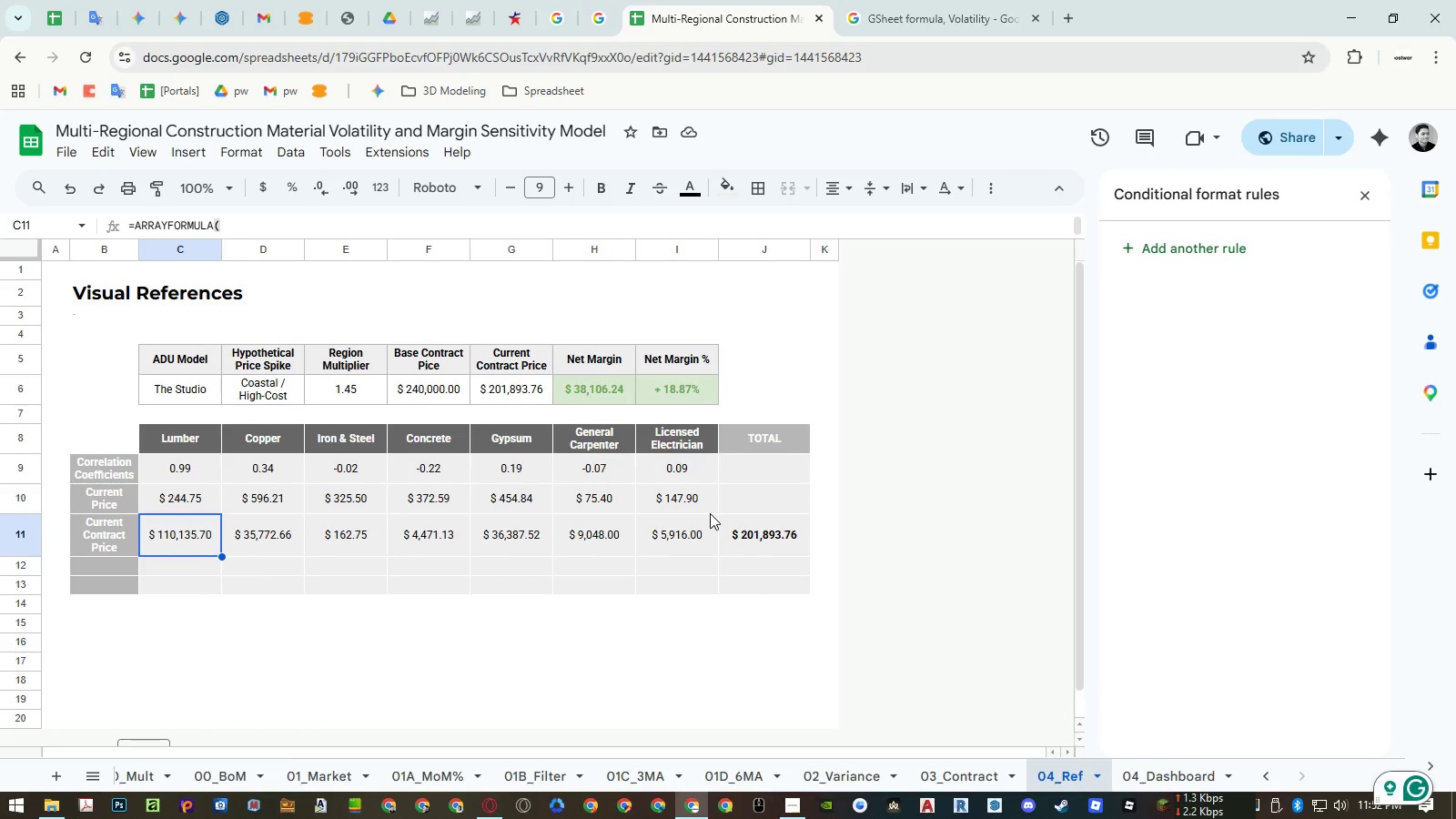 
wait(21.81)
 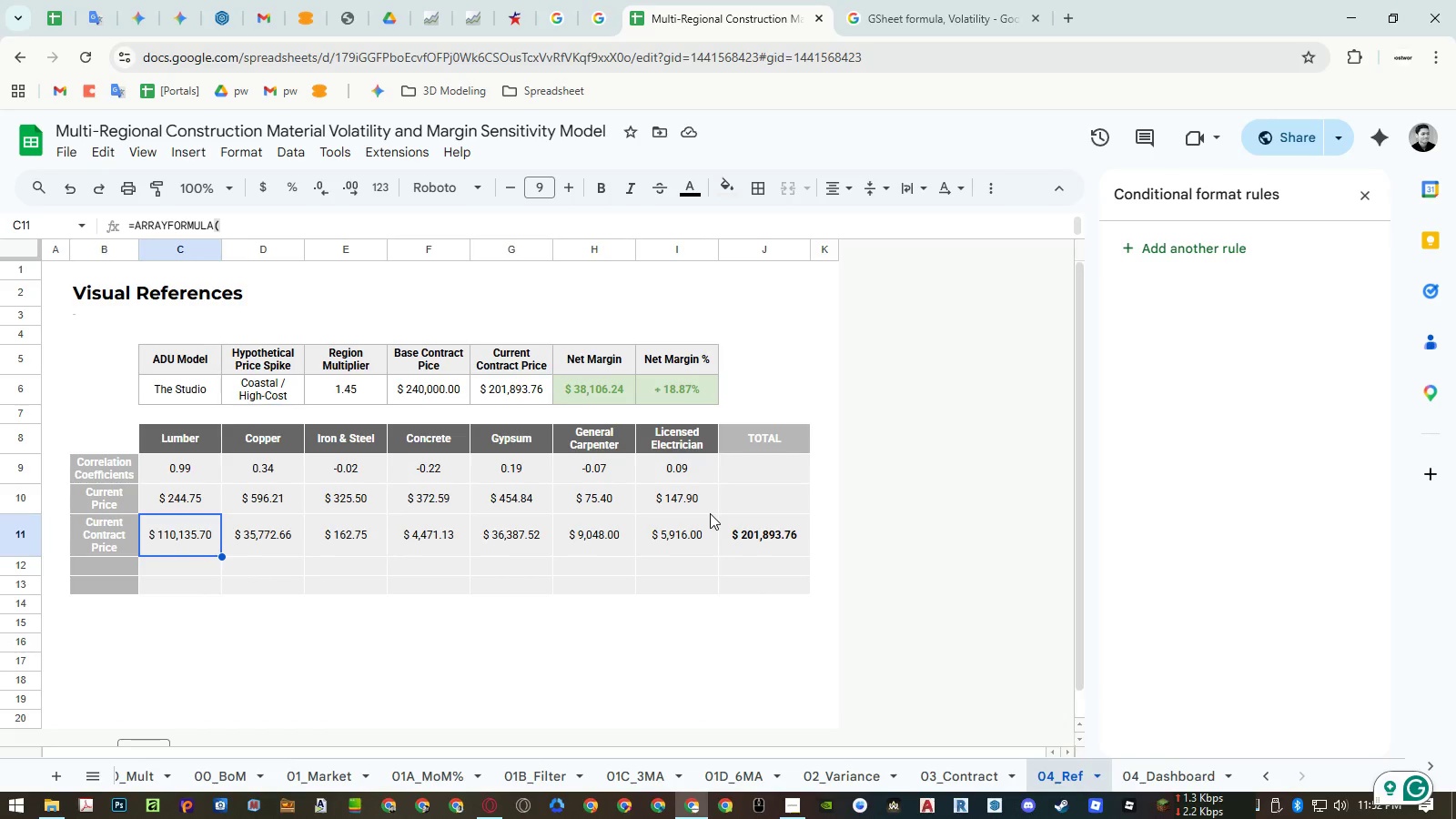 
left_click([129, 567])
 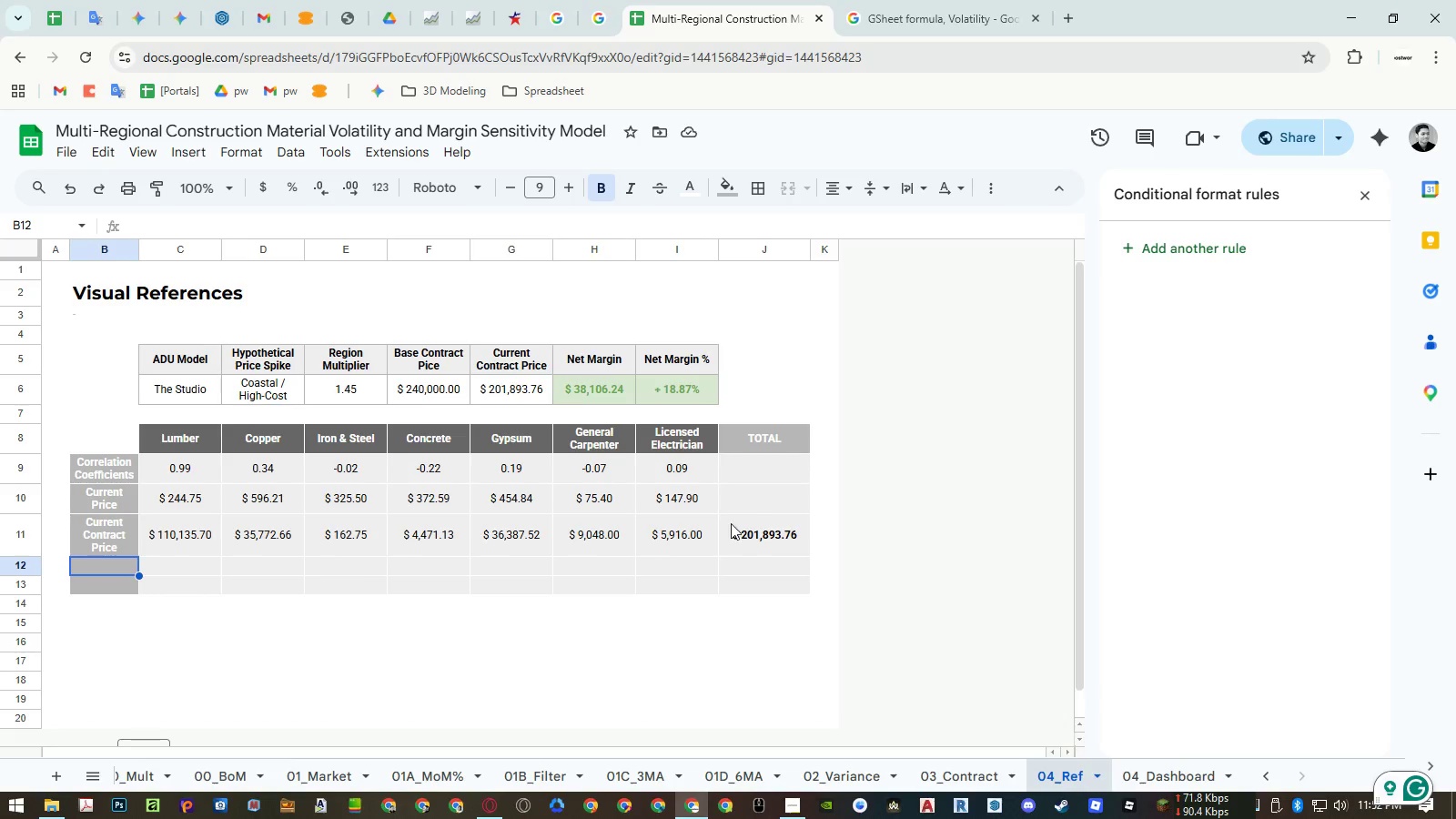 
left_click([763, 530])
 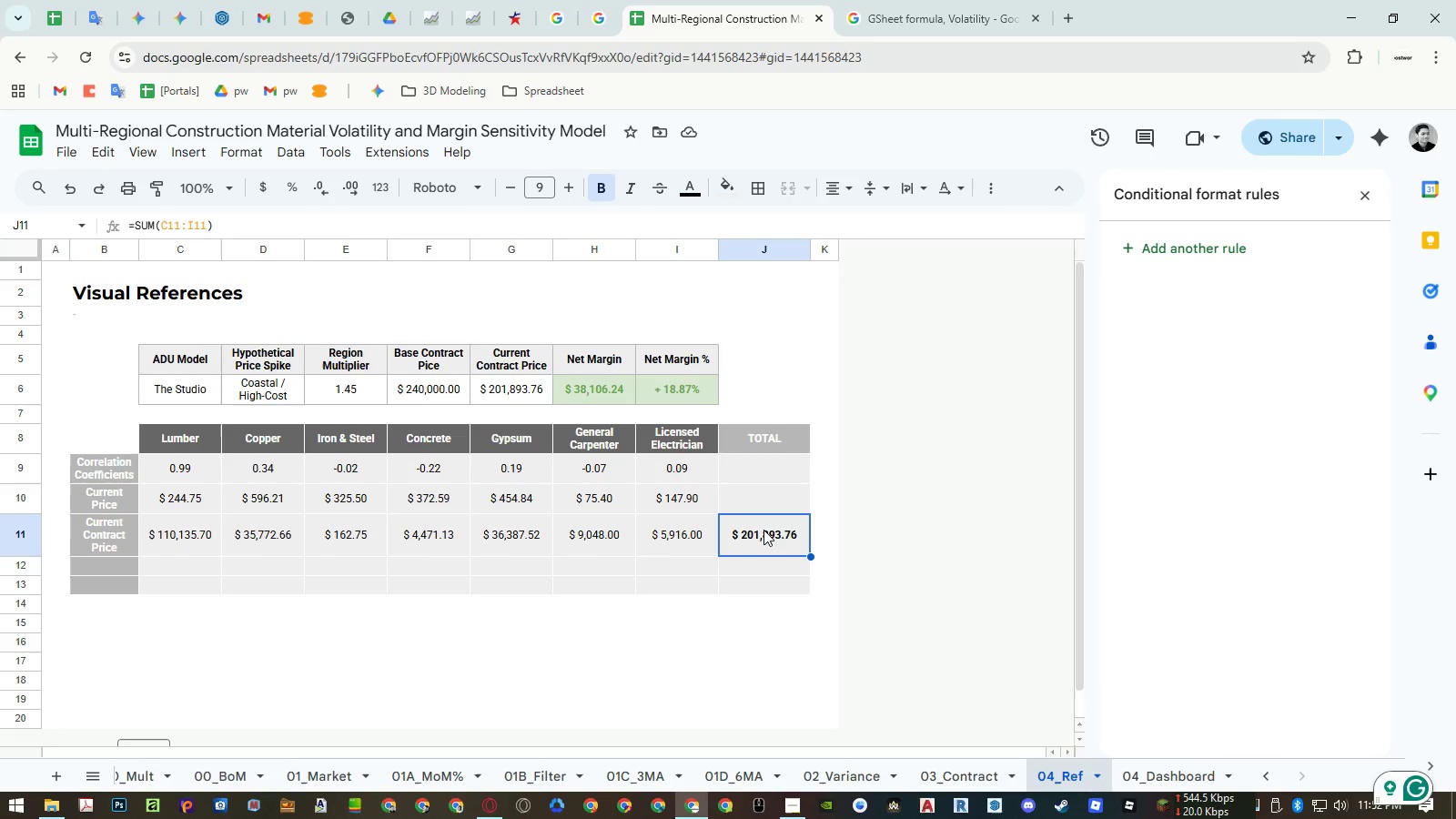 
double_click([763, 530])
 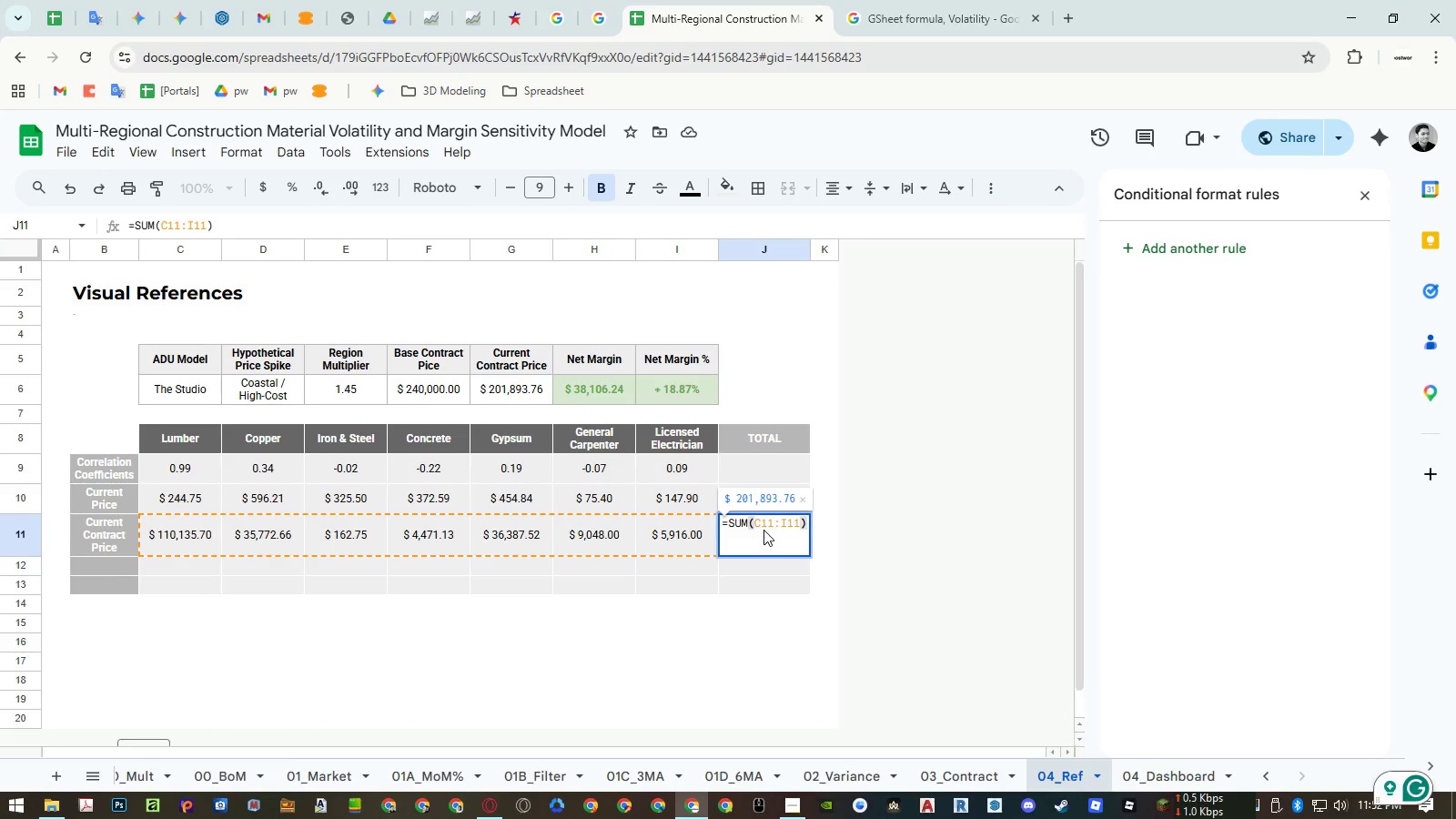 
key(Escape)
 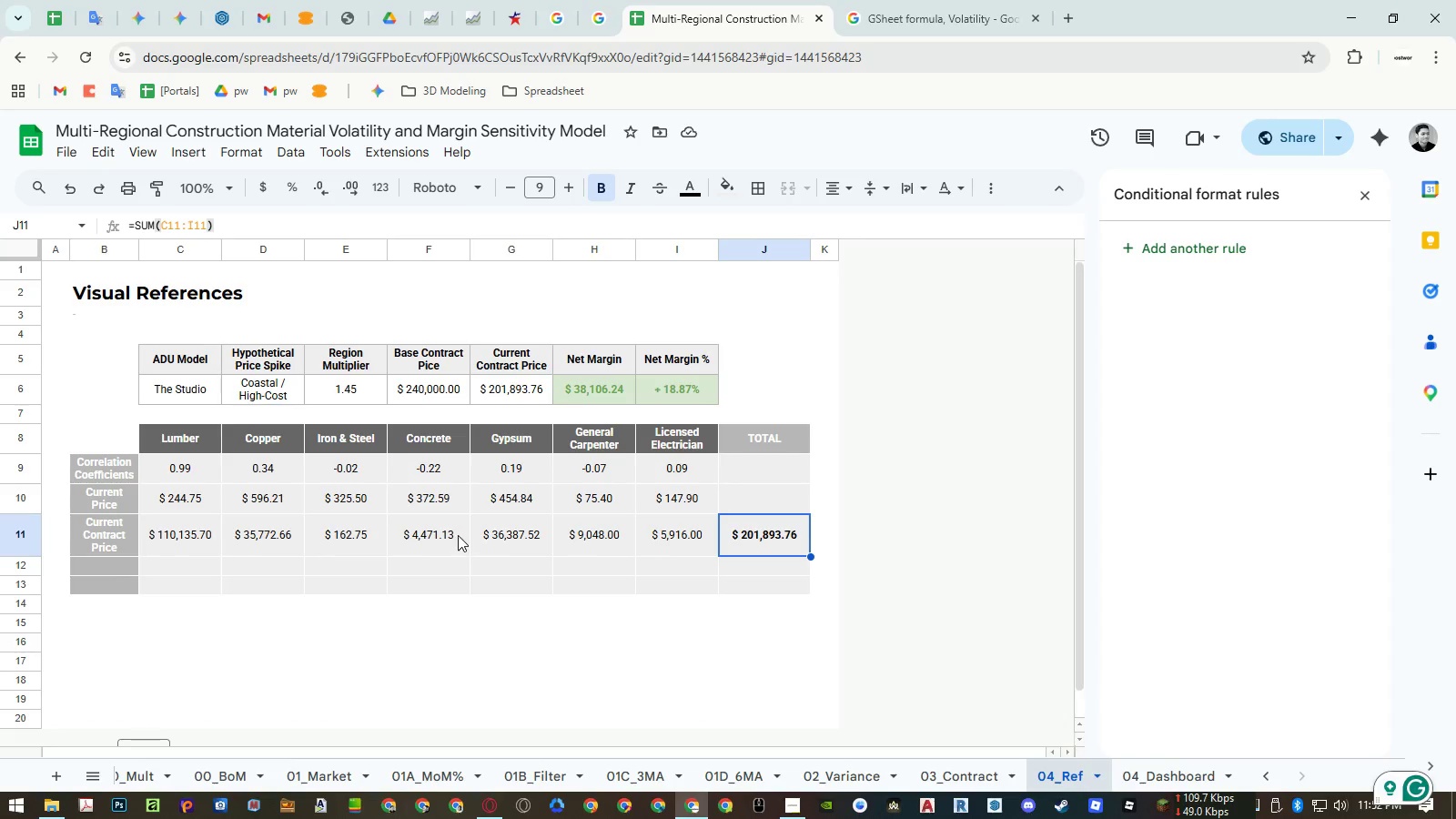 
left_click([431, 362])
 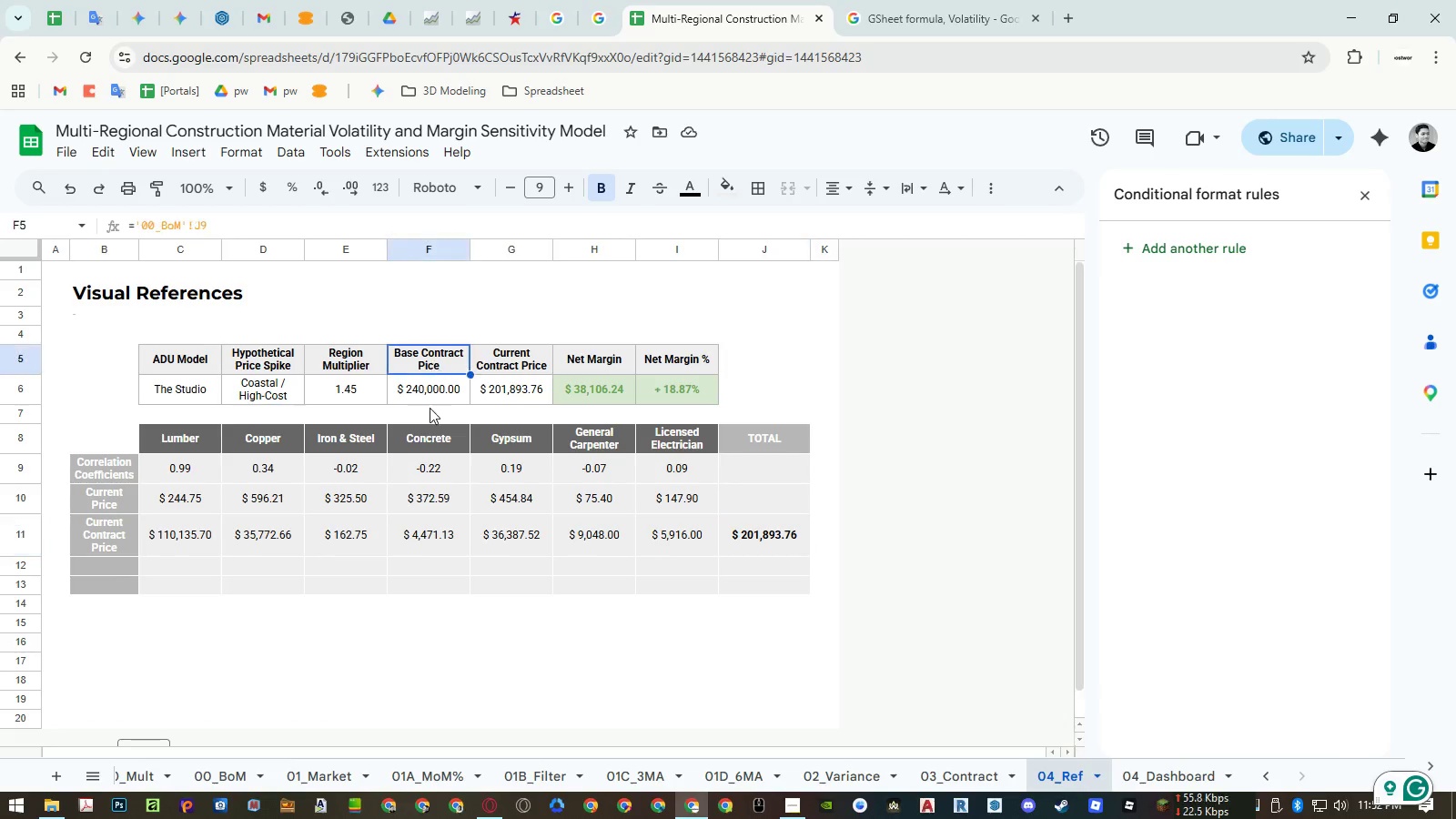 
key(Control+ControlLeft)
 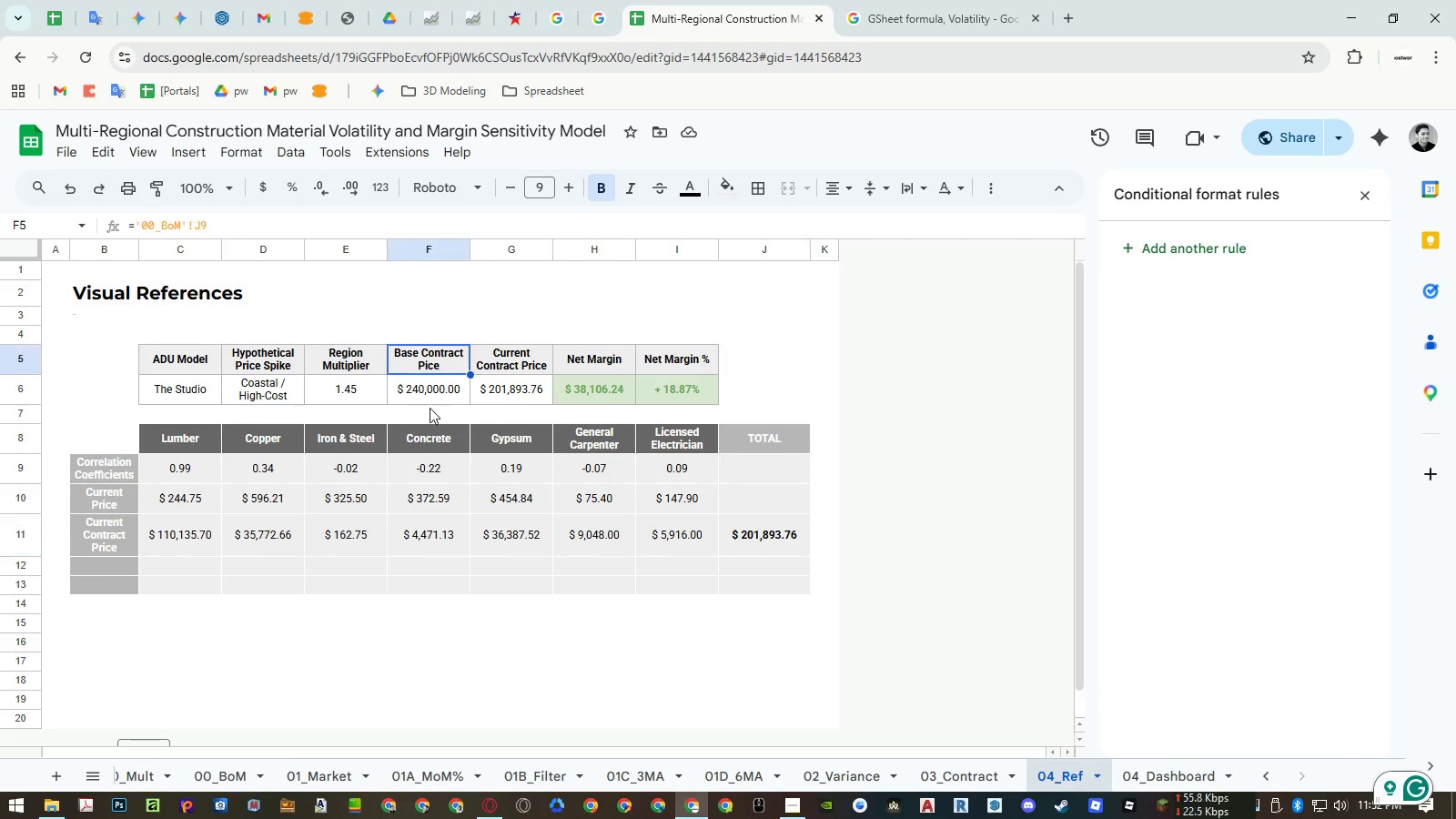 
key(Control+C)
 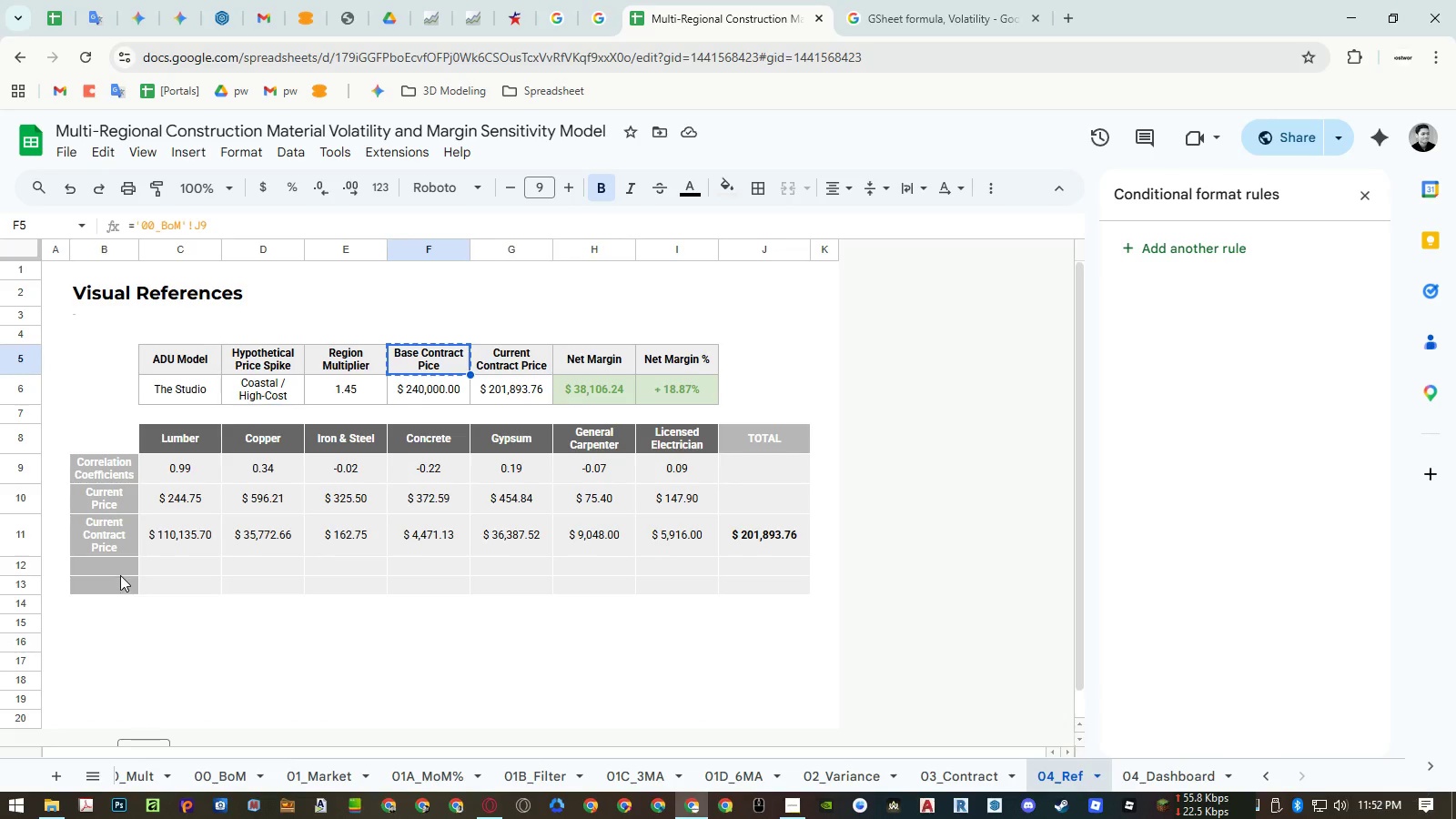 
left_click([116, 569])
 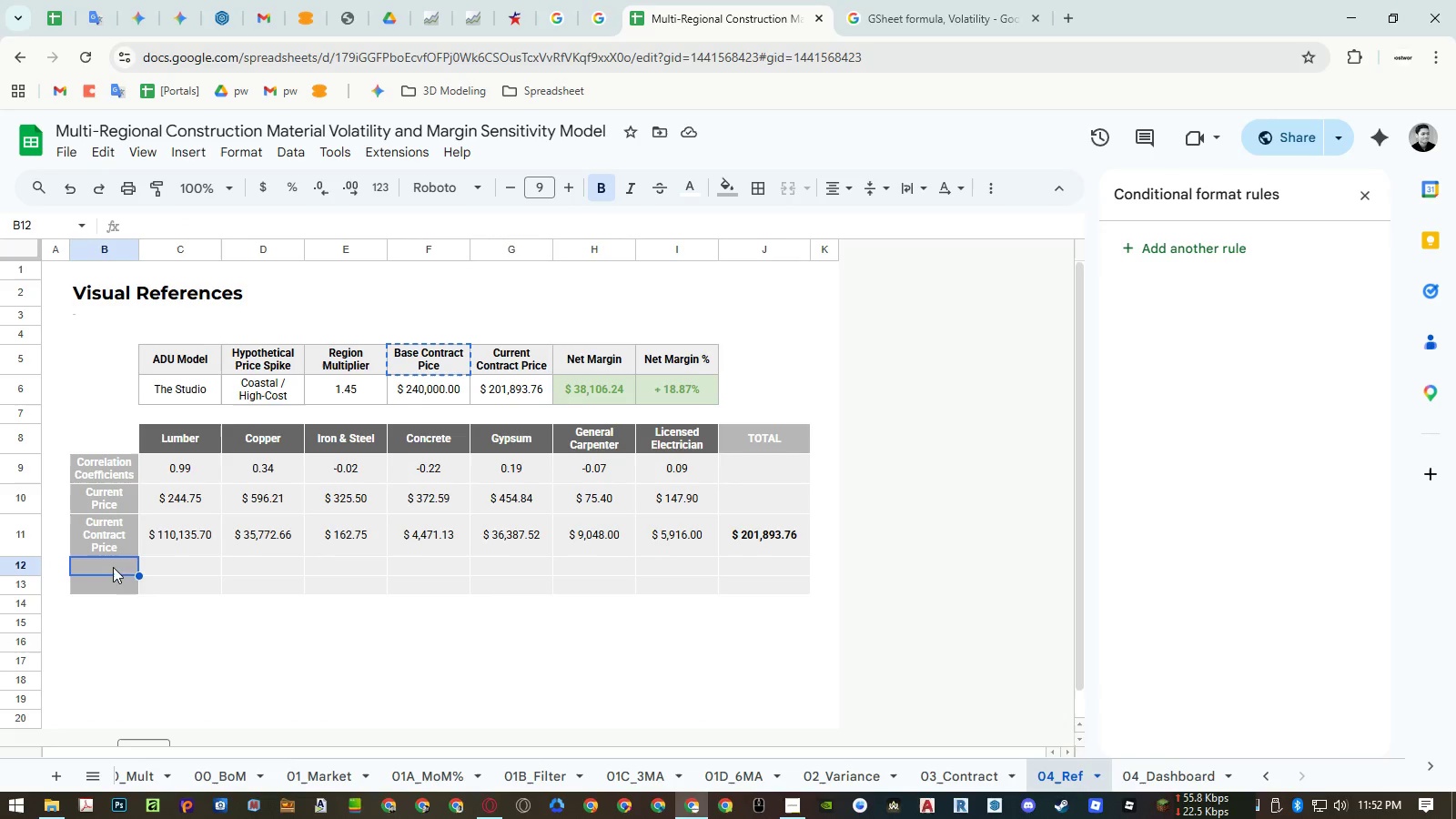 
key(Control+ControlLeft)
 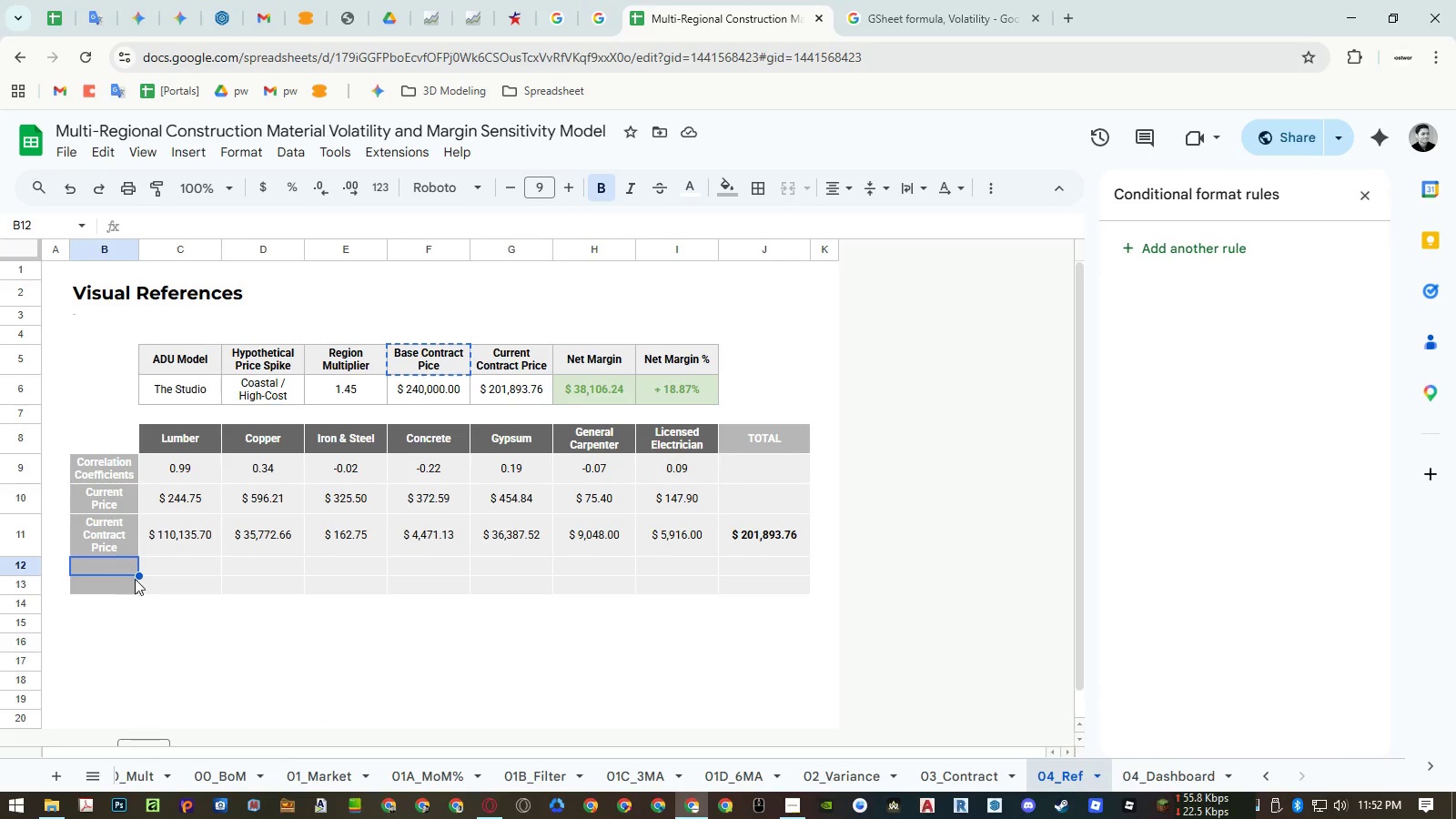 
key(Control+Shift+ShiftLeft)
 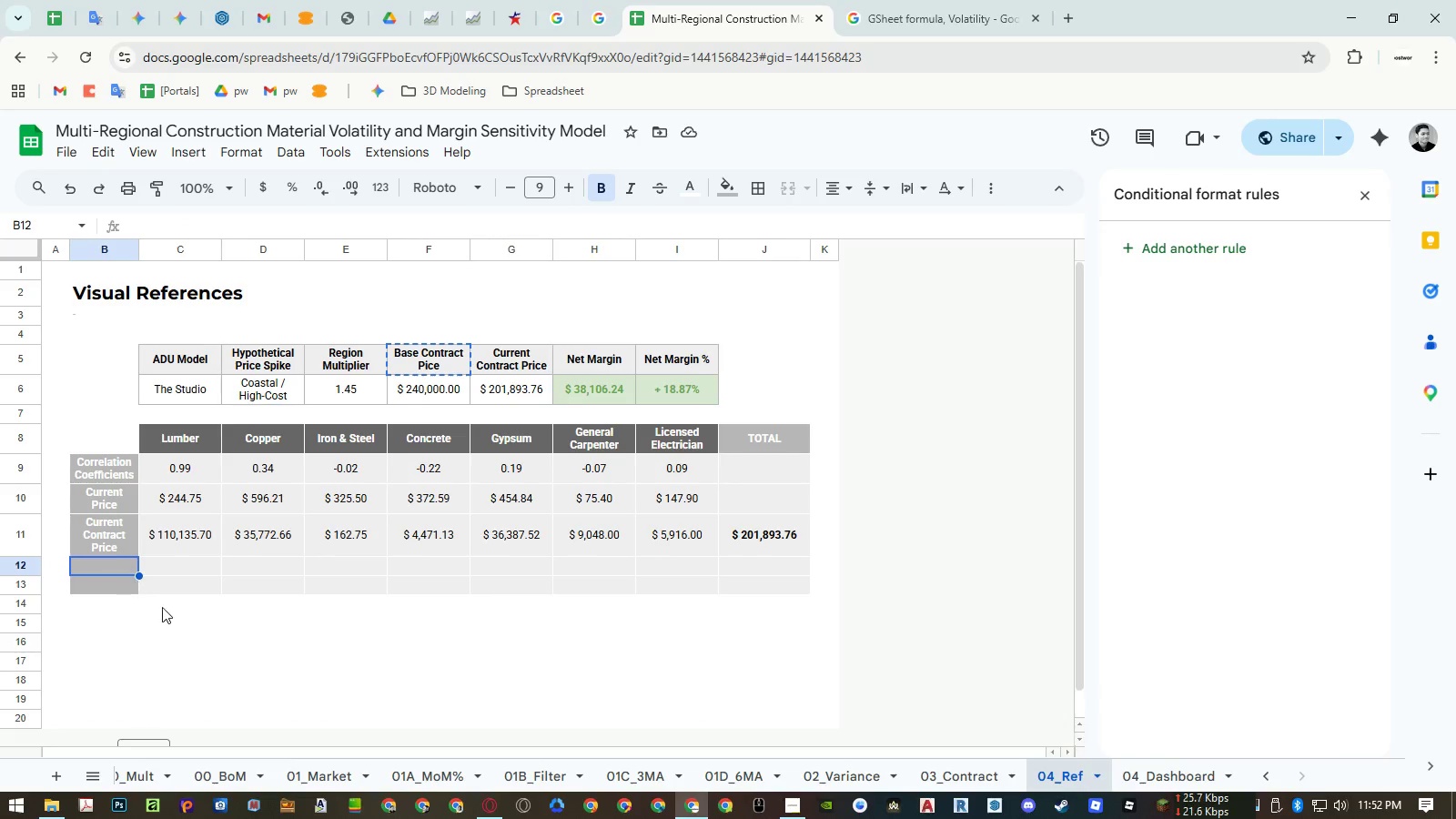 
key(Control+Shift+V)
 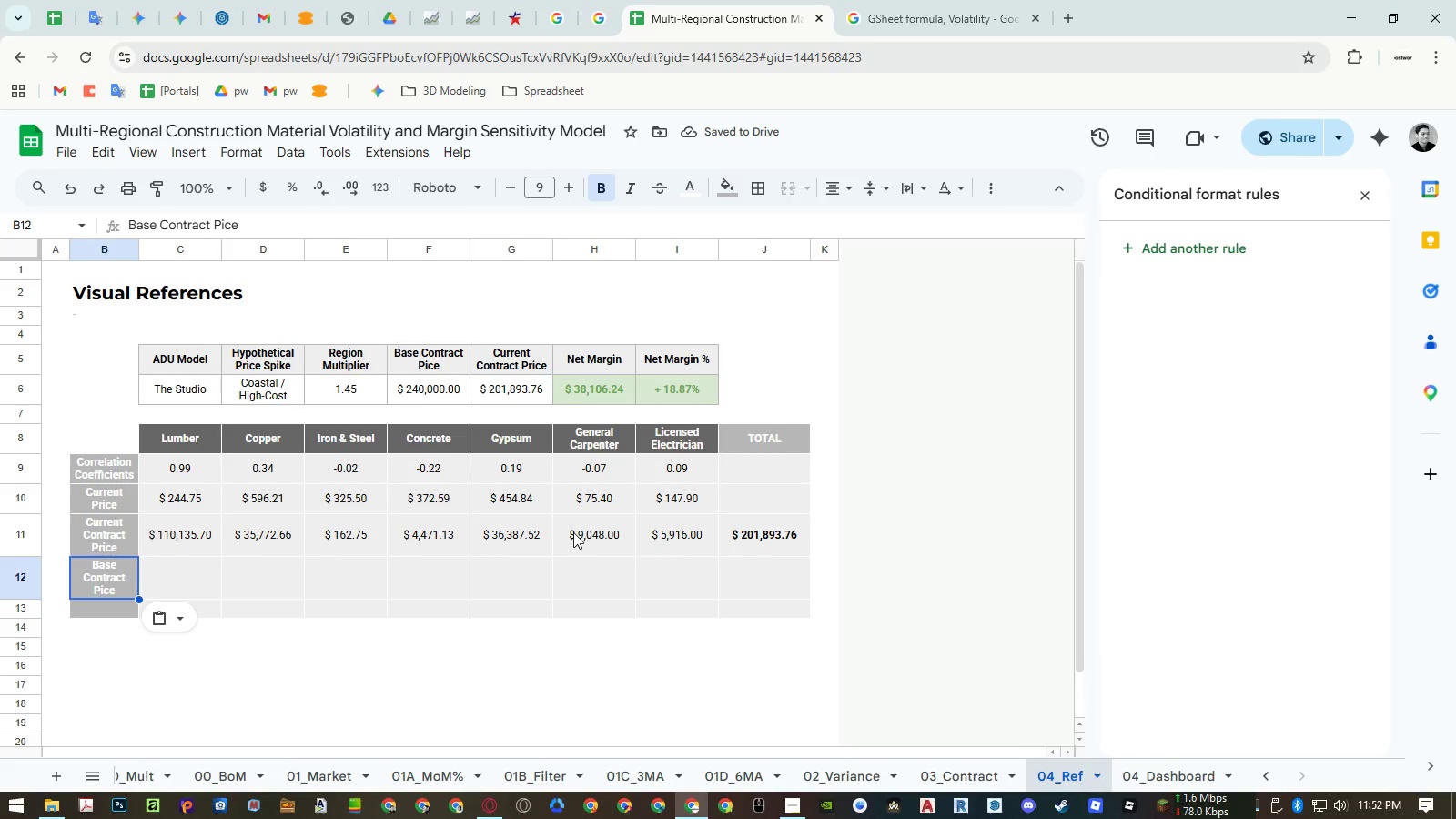 
wait(7.09)
 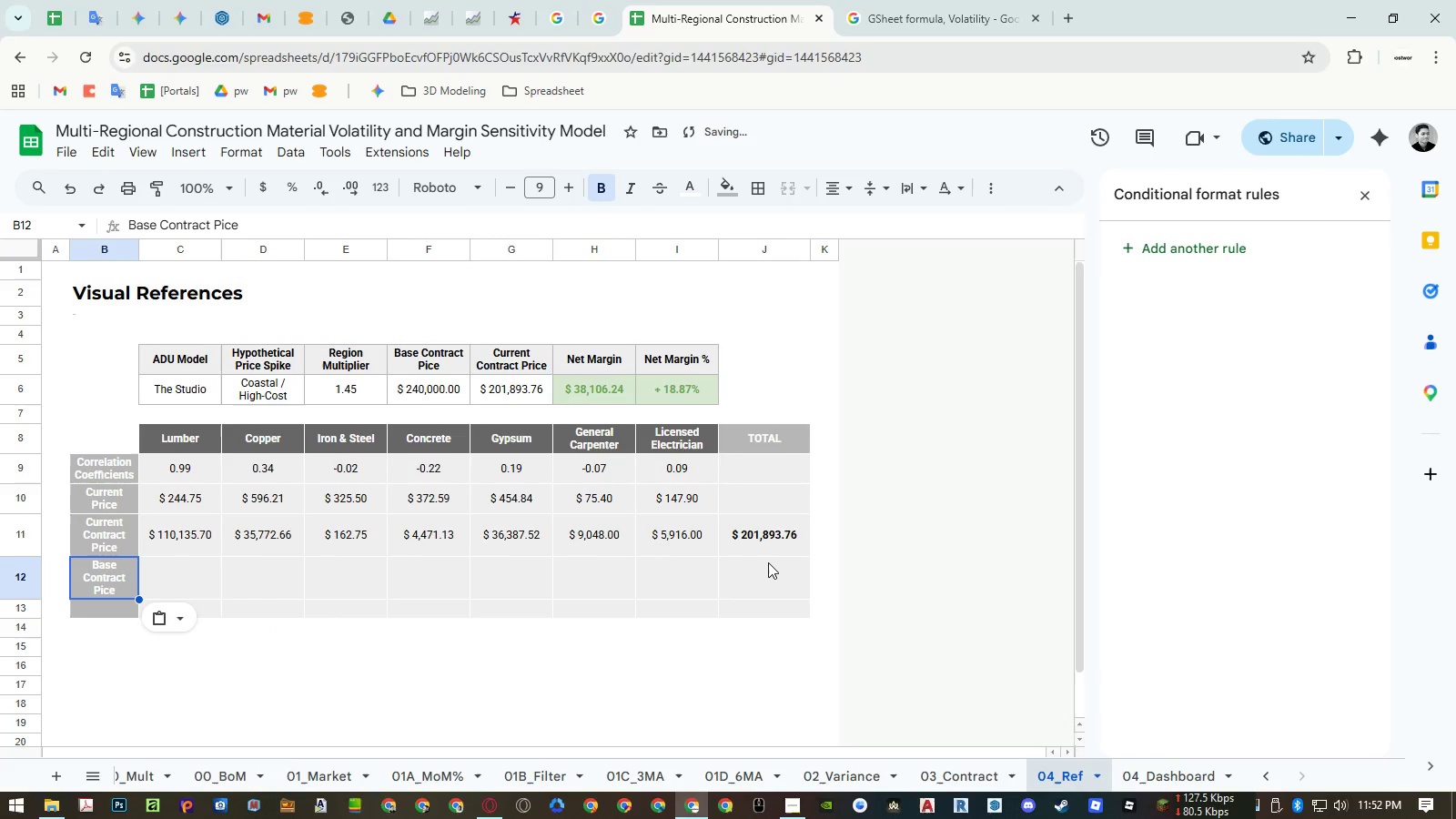 
left_click([191, 481])
 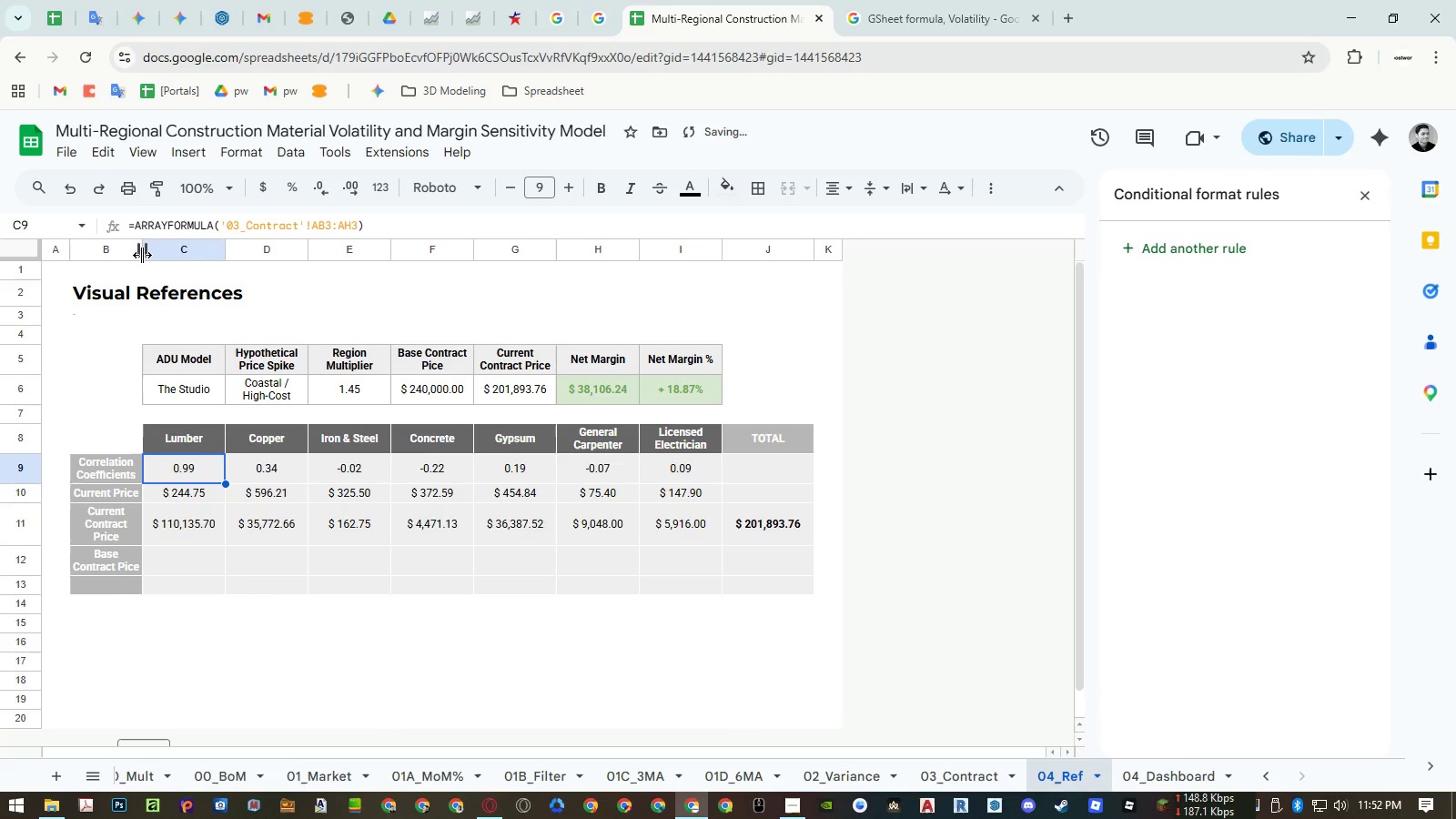 
left_click_drag(start_coordinate=[142, 255], to_coordinate=[149, 255])
 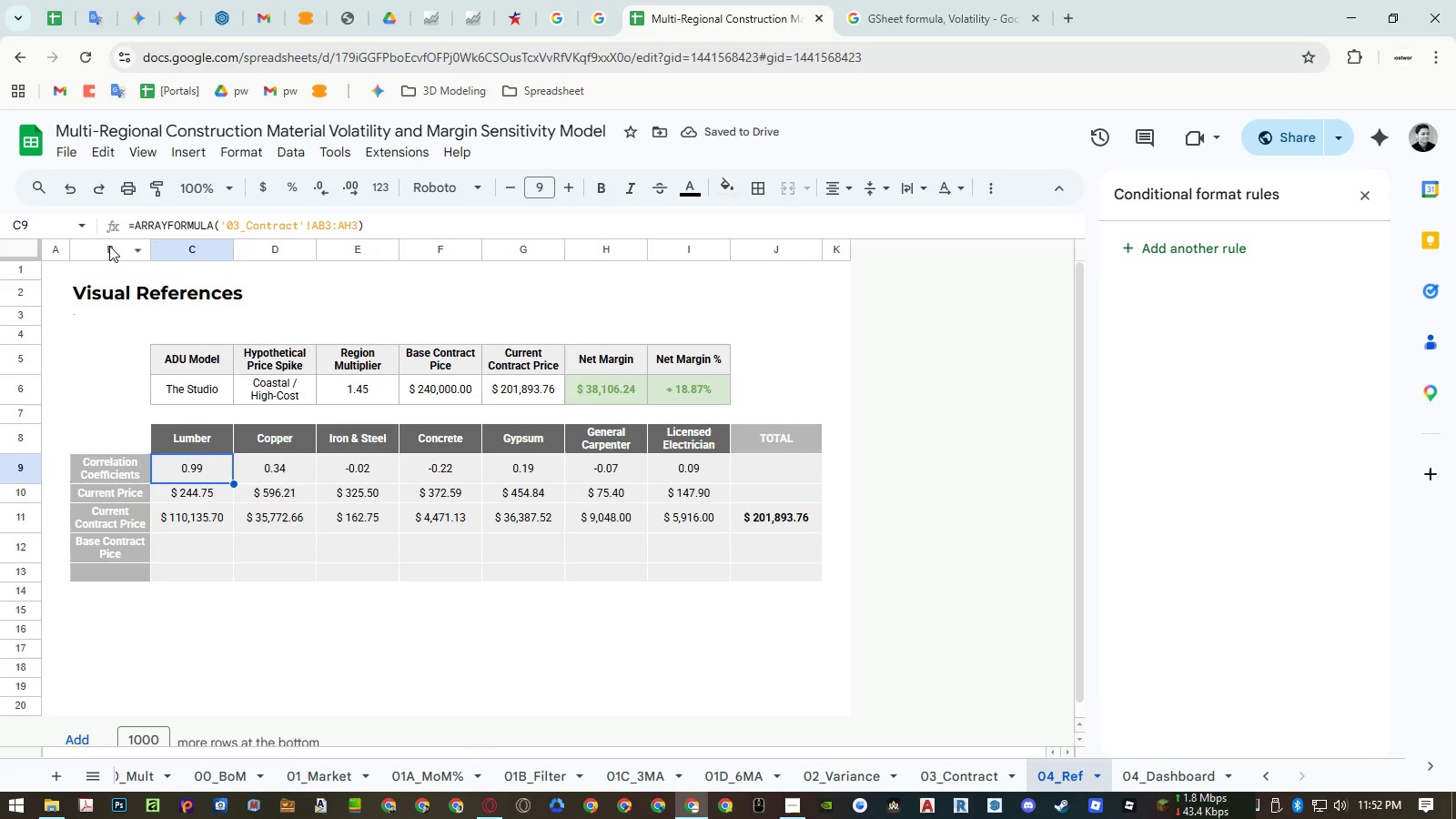 
wait(5.09)
 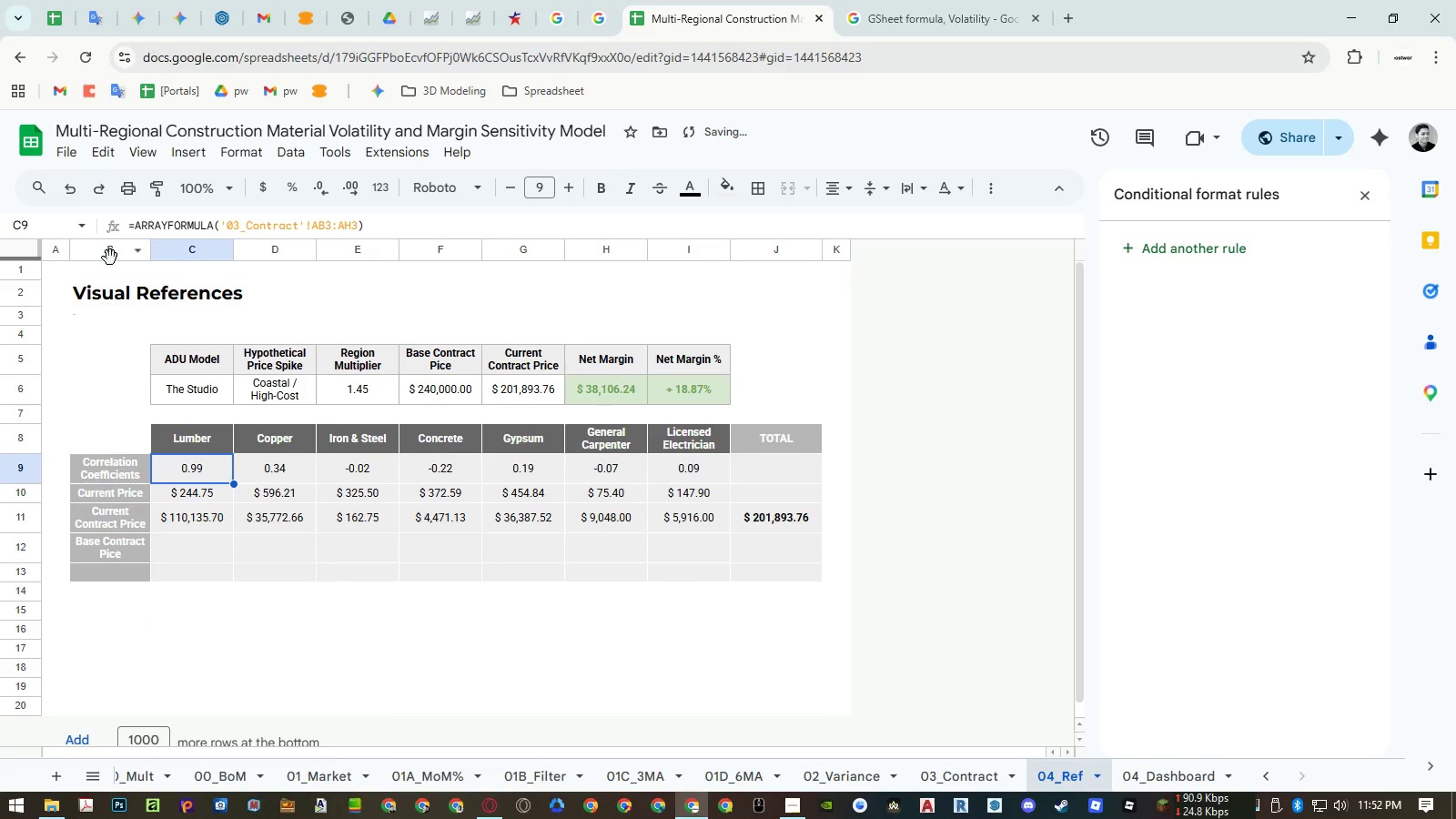 
right_click([109, 246])
 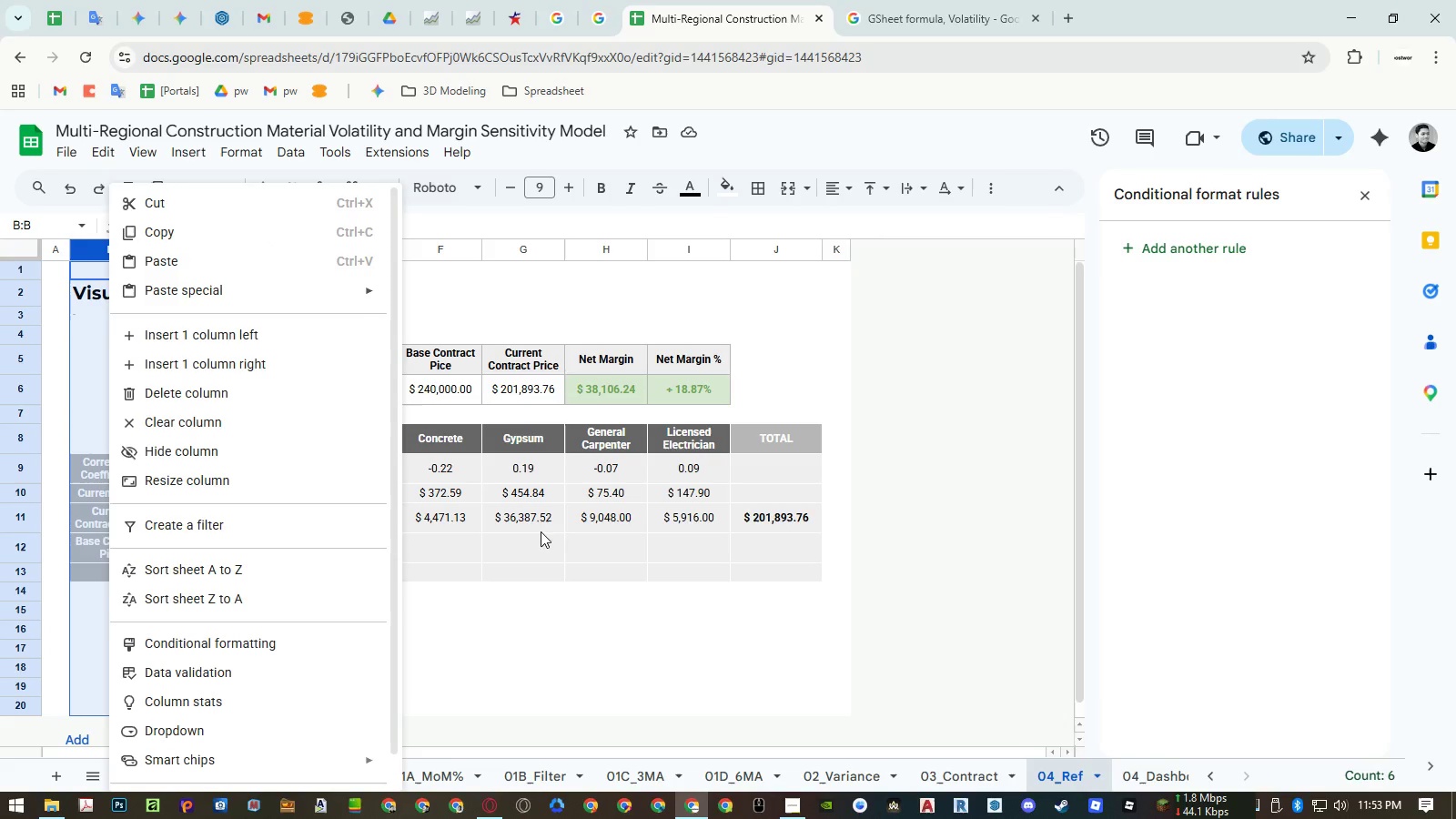 
left_click([561, 534])
 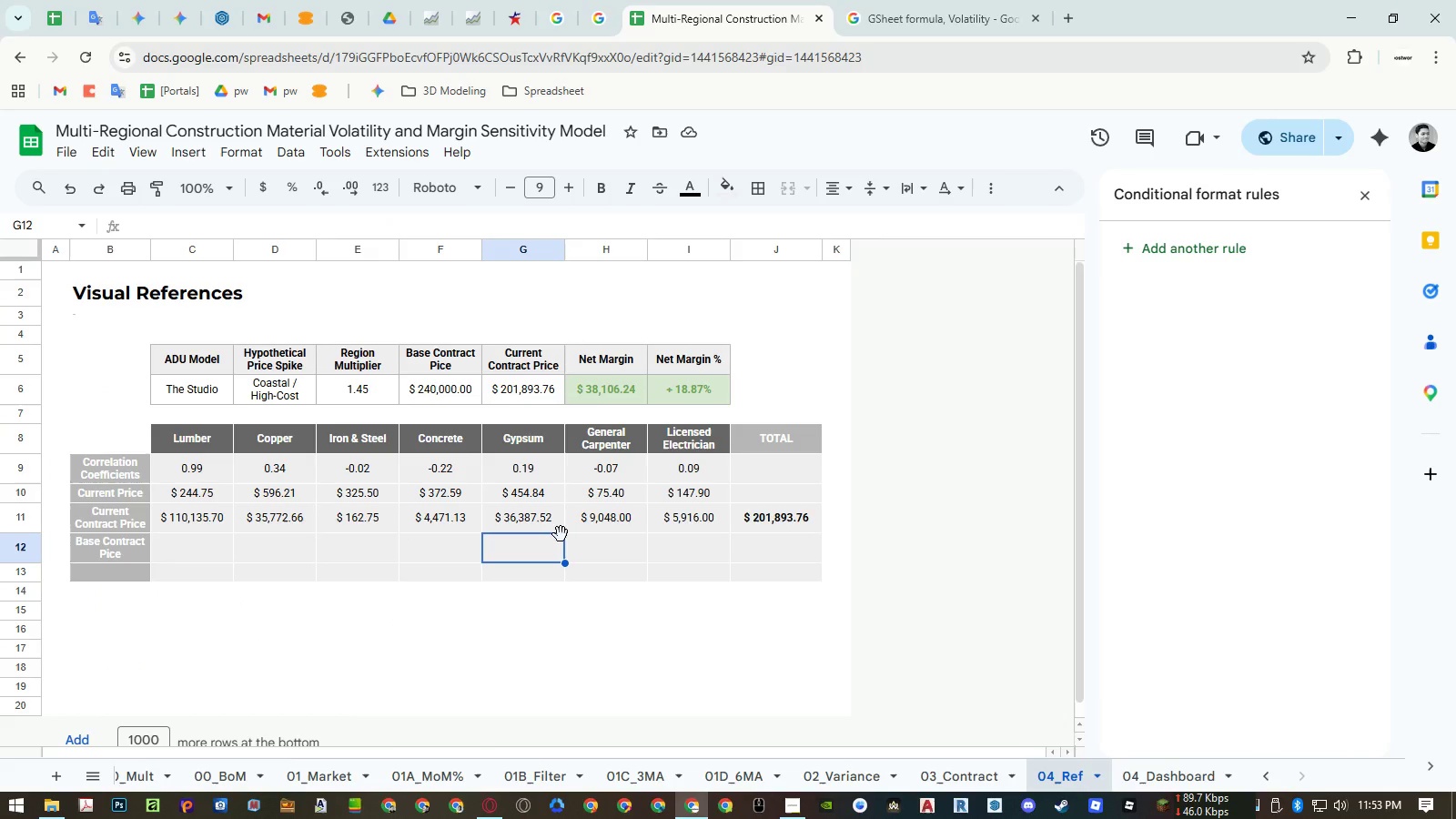 
key(Control+ControlLeft)
 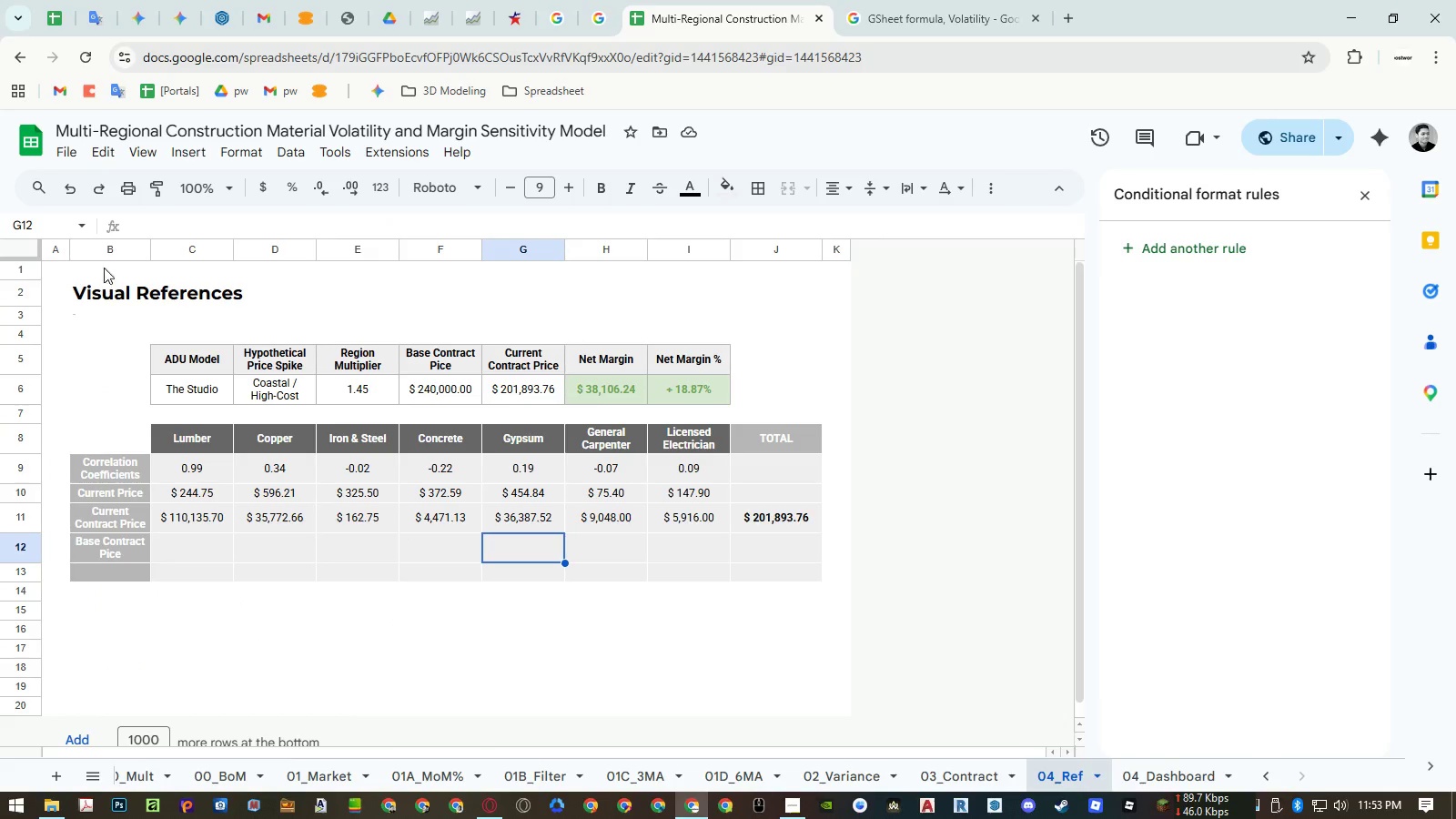 
right_click([104, 254])
 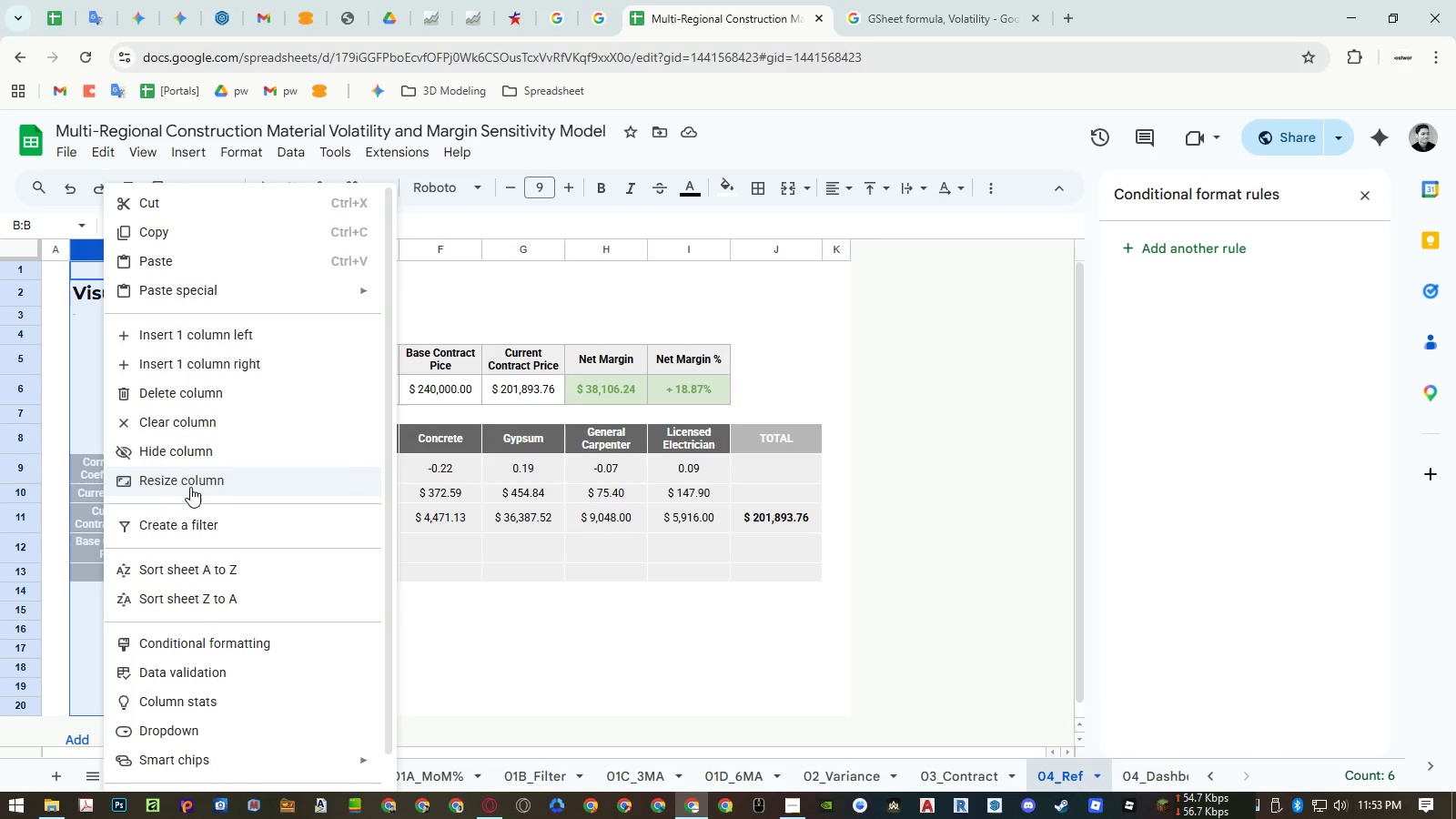 
left_click([191, 487])
 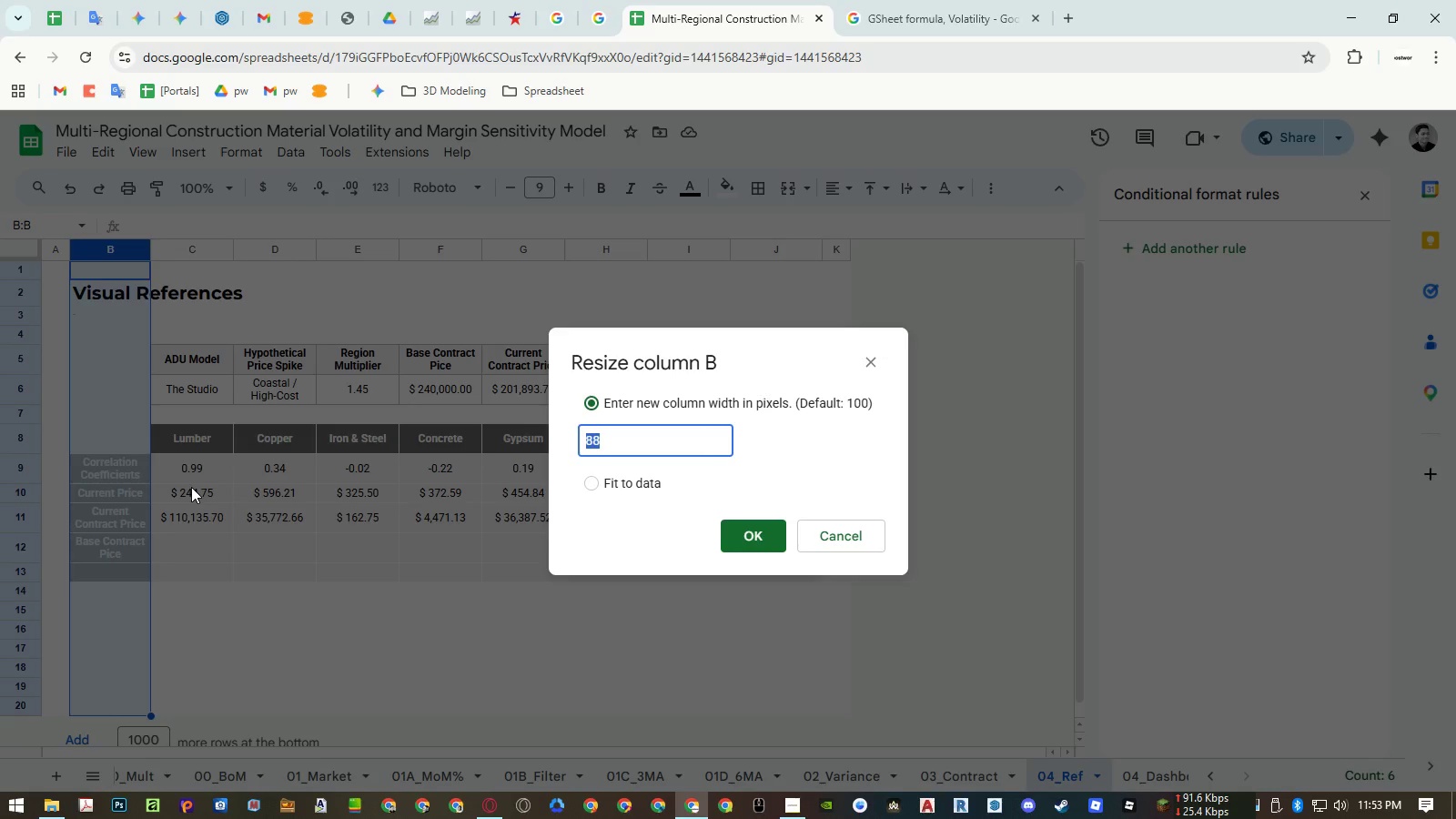 
key(Numpad9)
 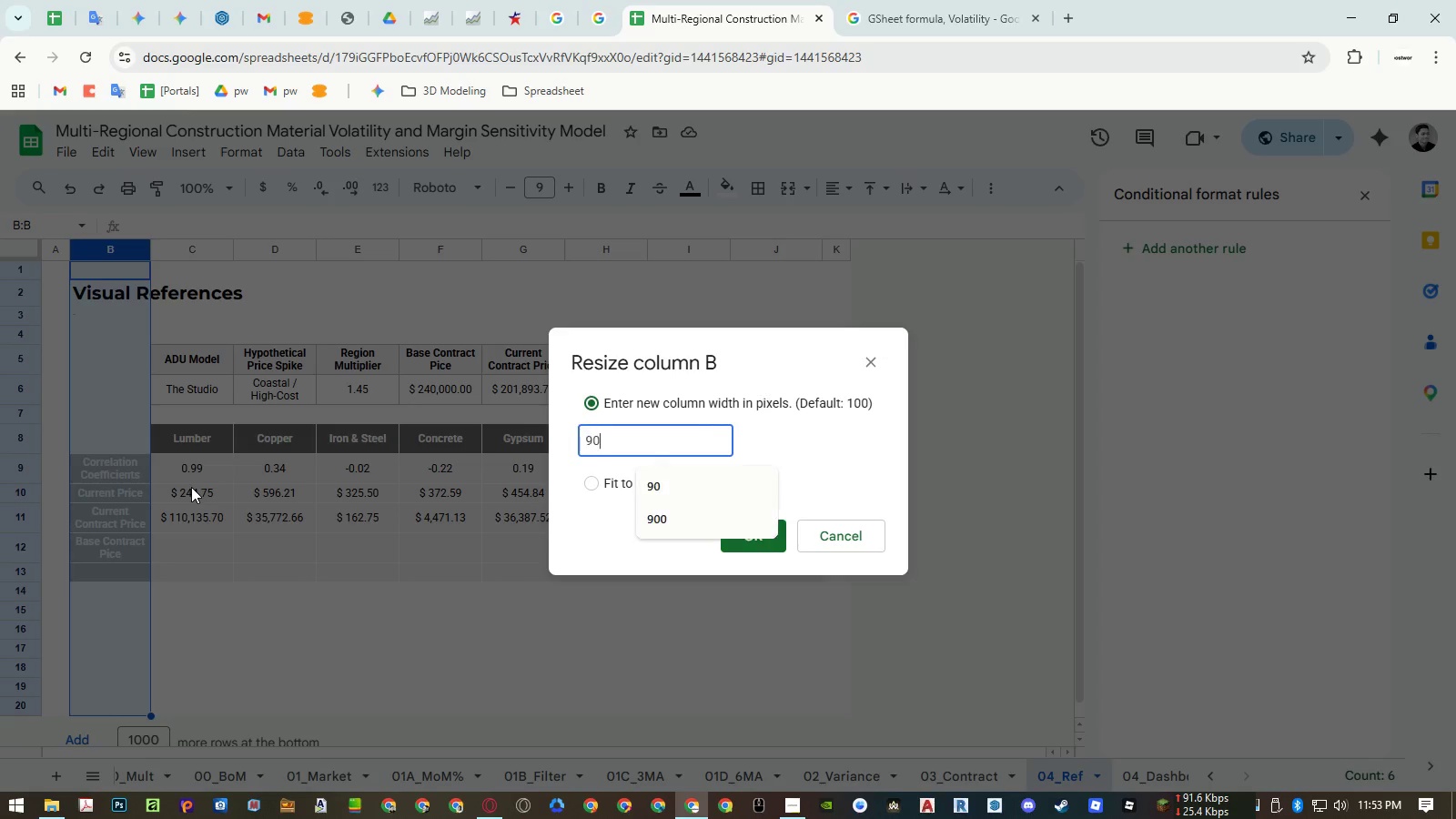 
key(Numpad0)
 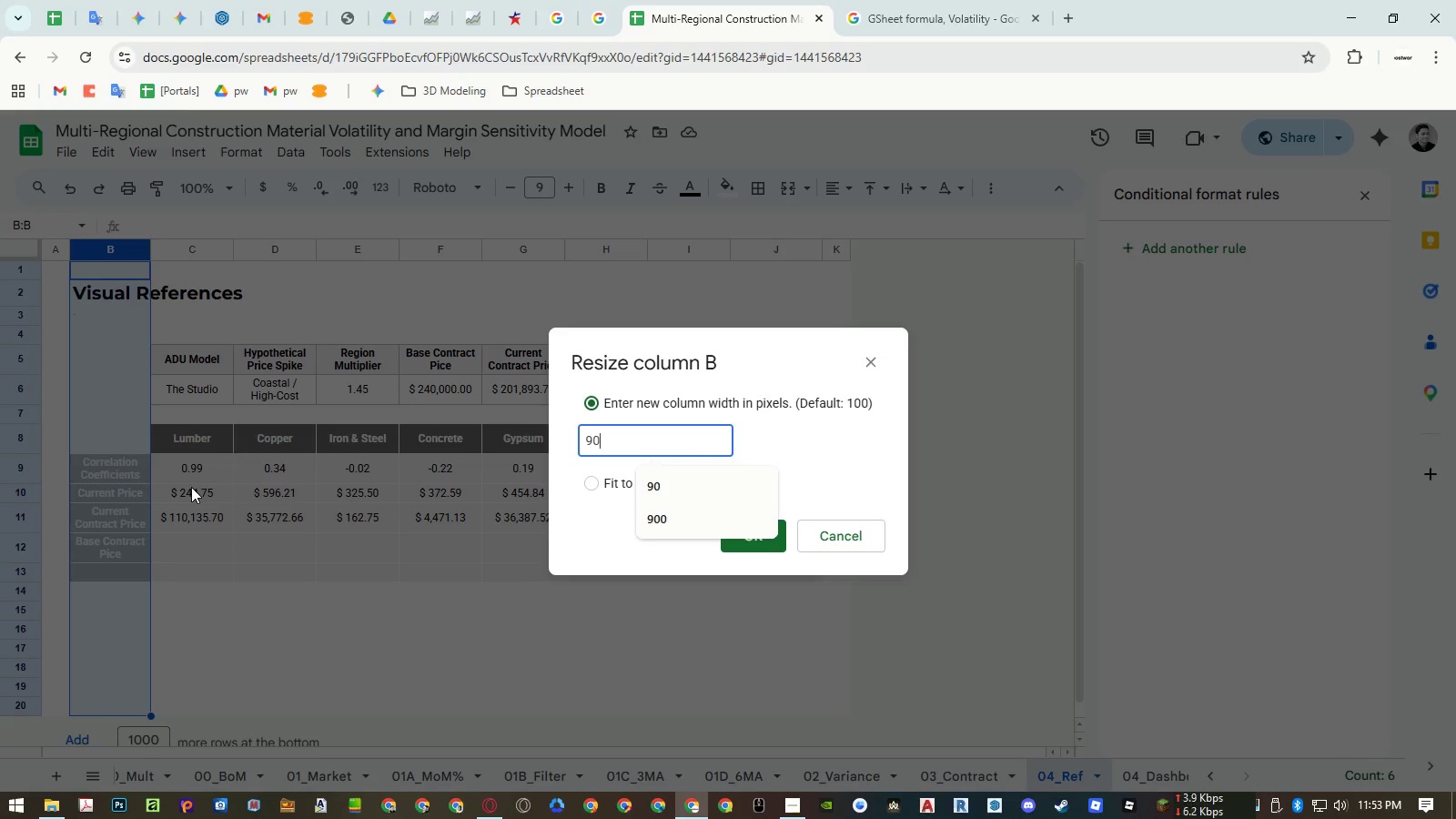 
key(NumpadEnter)
 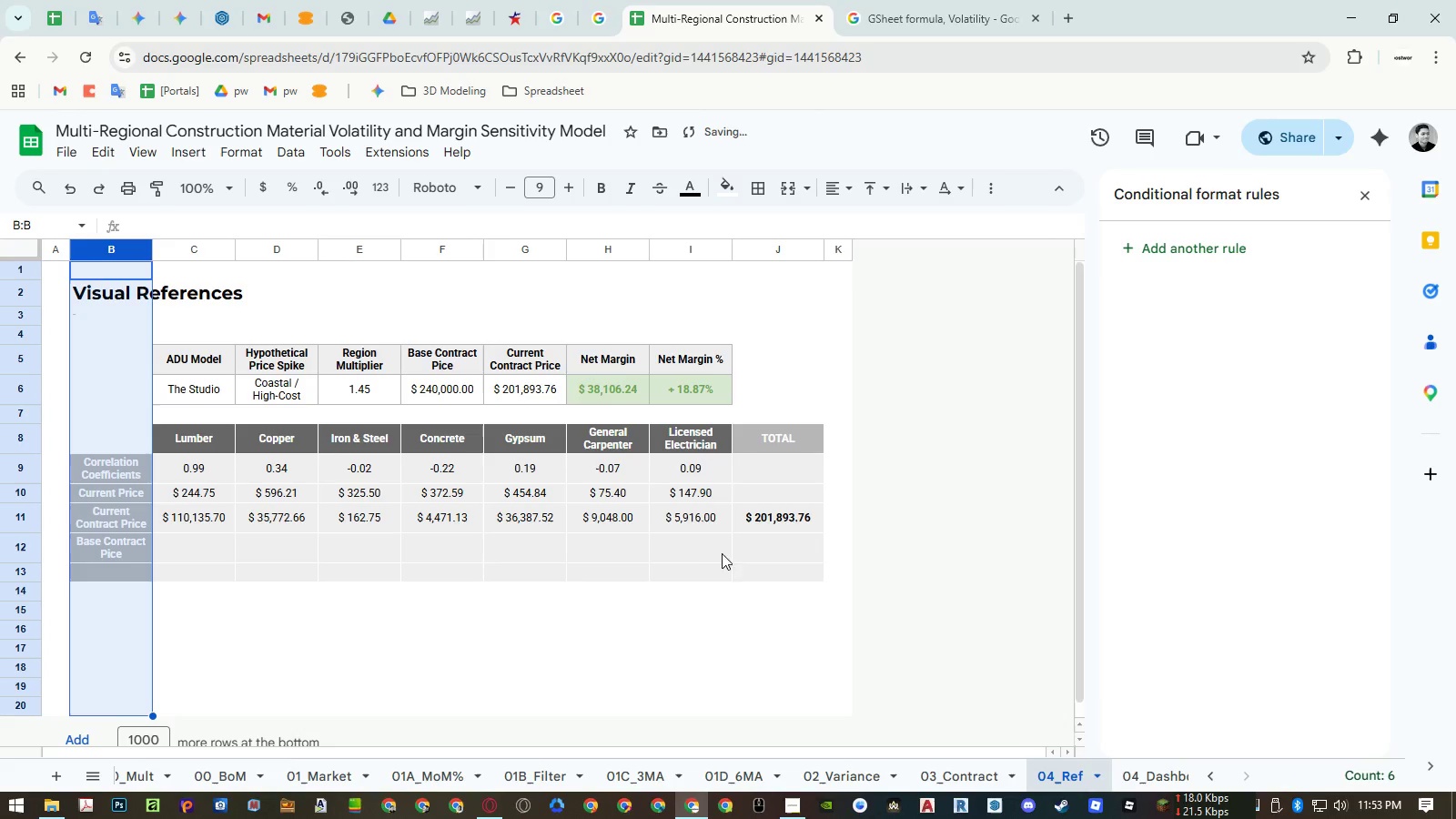 
left_click([761, 546])
 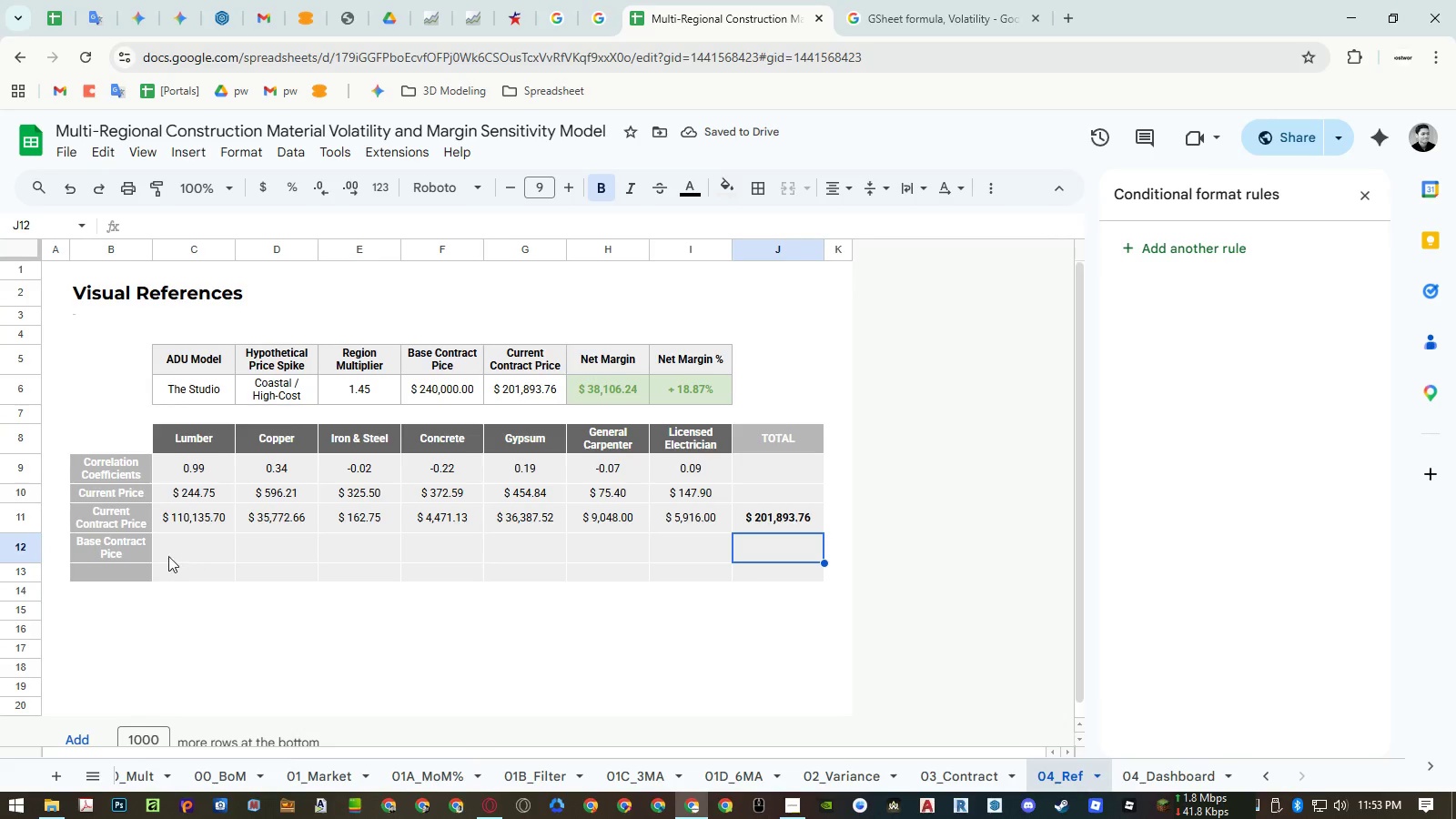 
double_click([103, 548])
 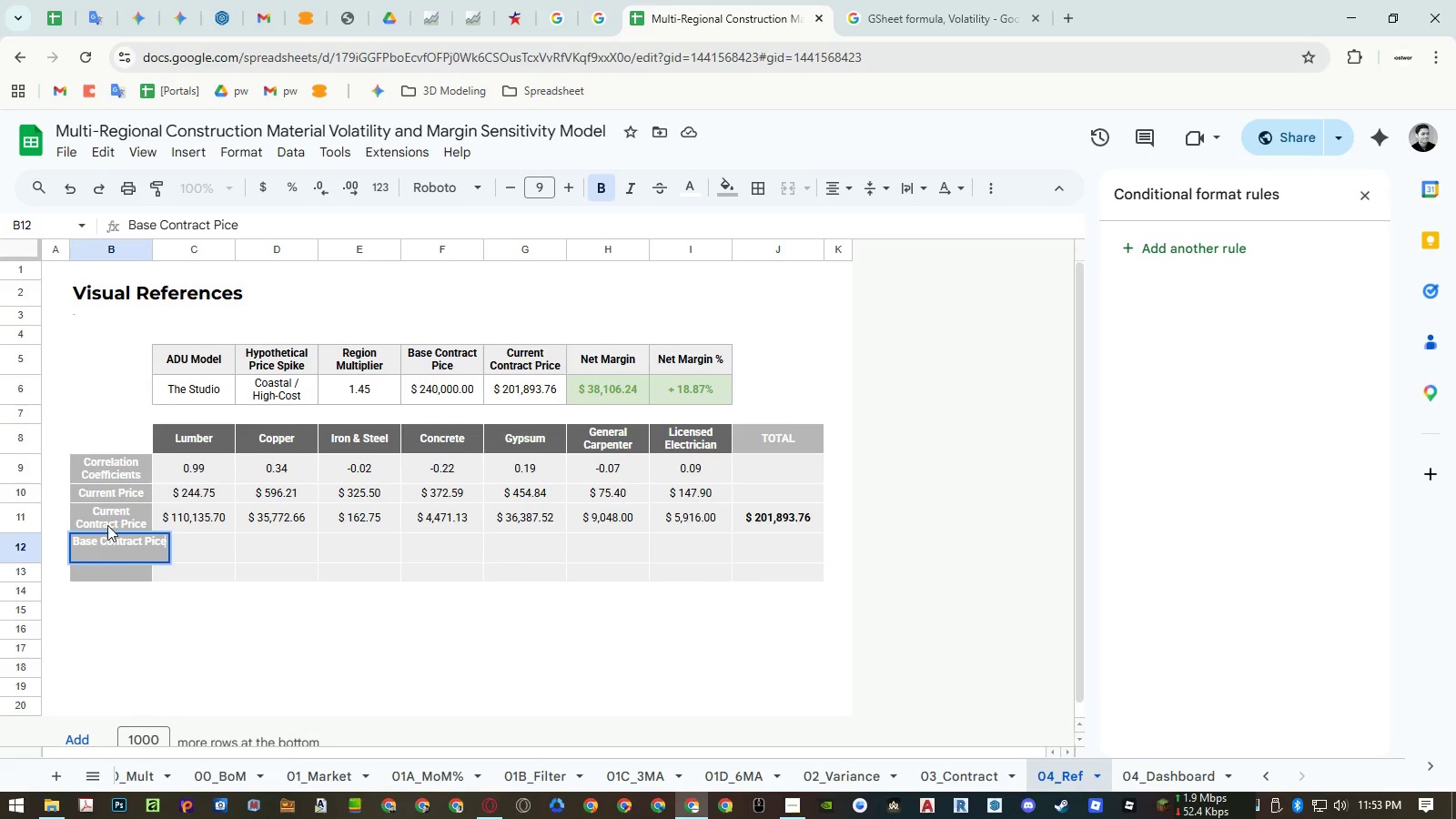 
triple_click([107, 521])
 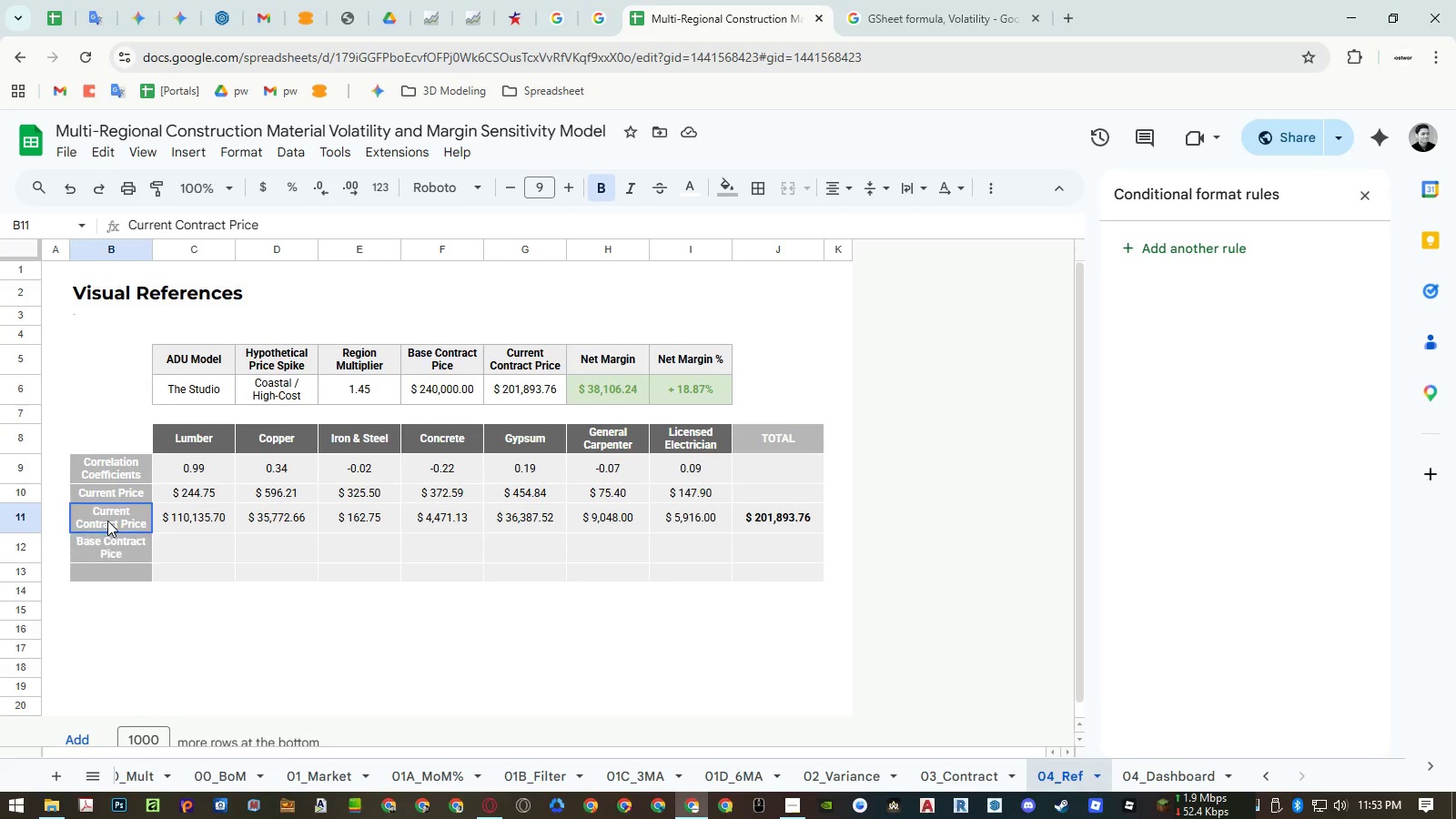 
triple_click([107, 521])
 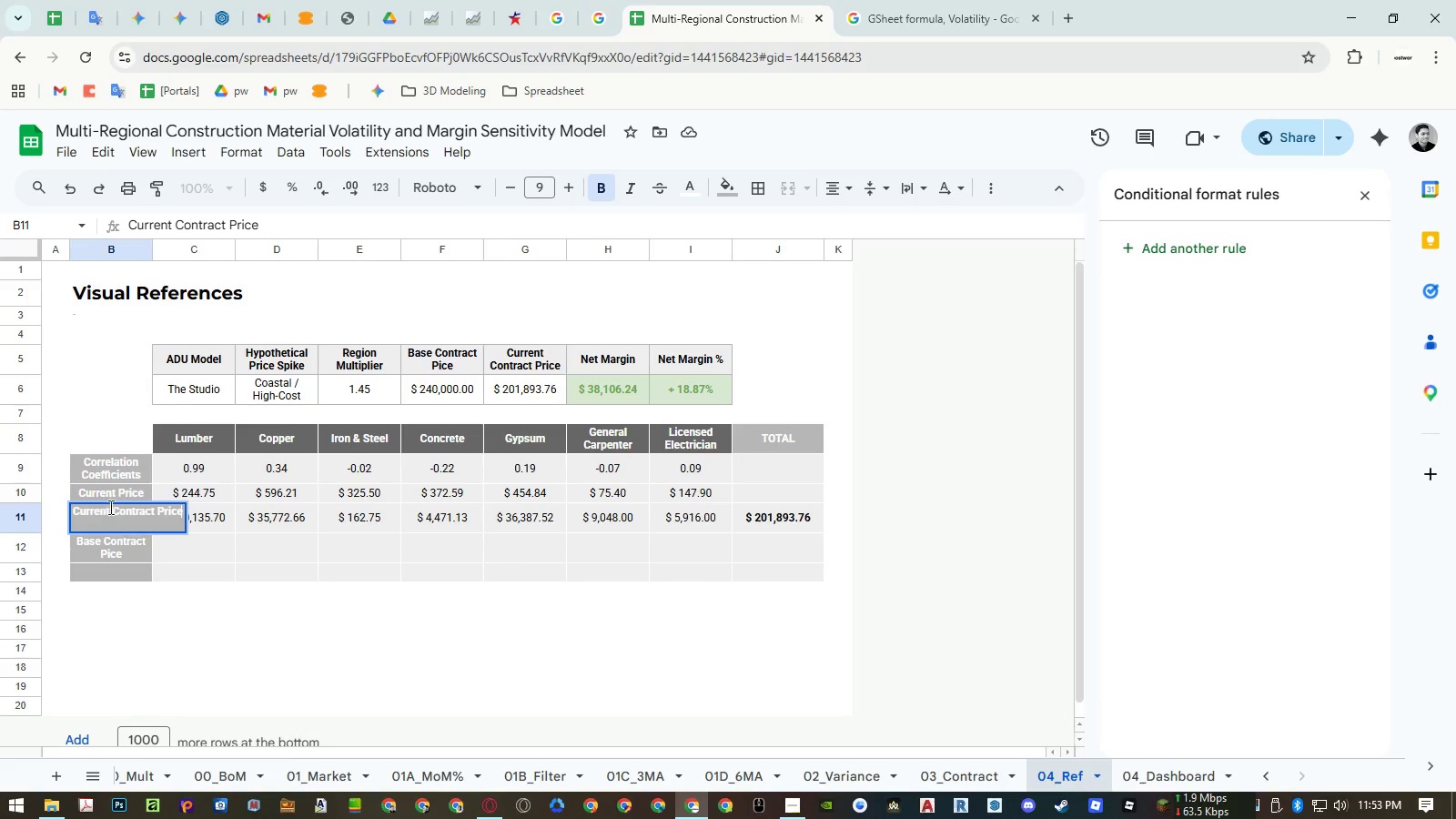 
triple_click([111, 503])
 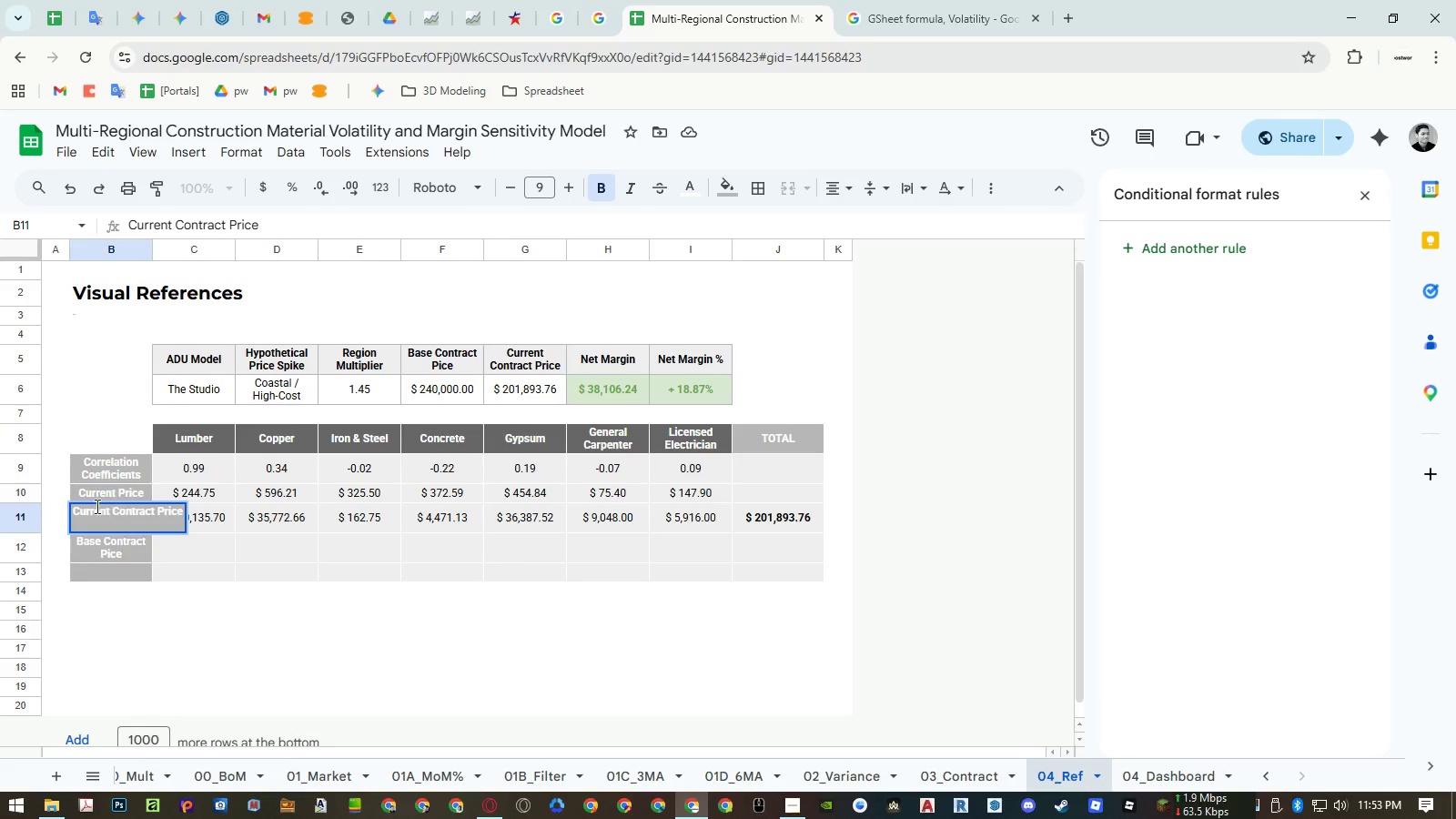 
triple_click([96, 506])
 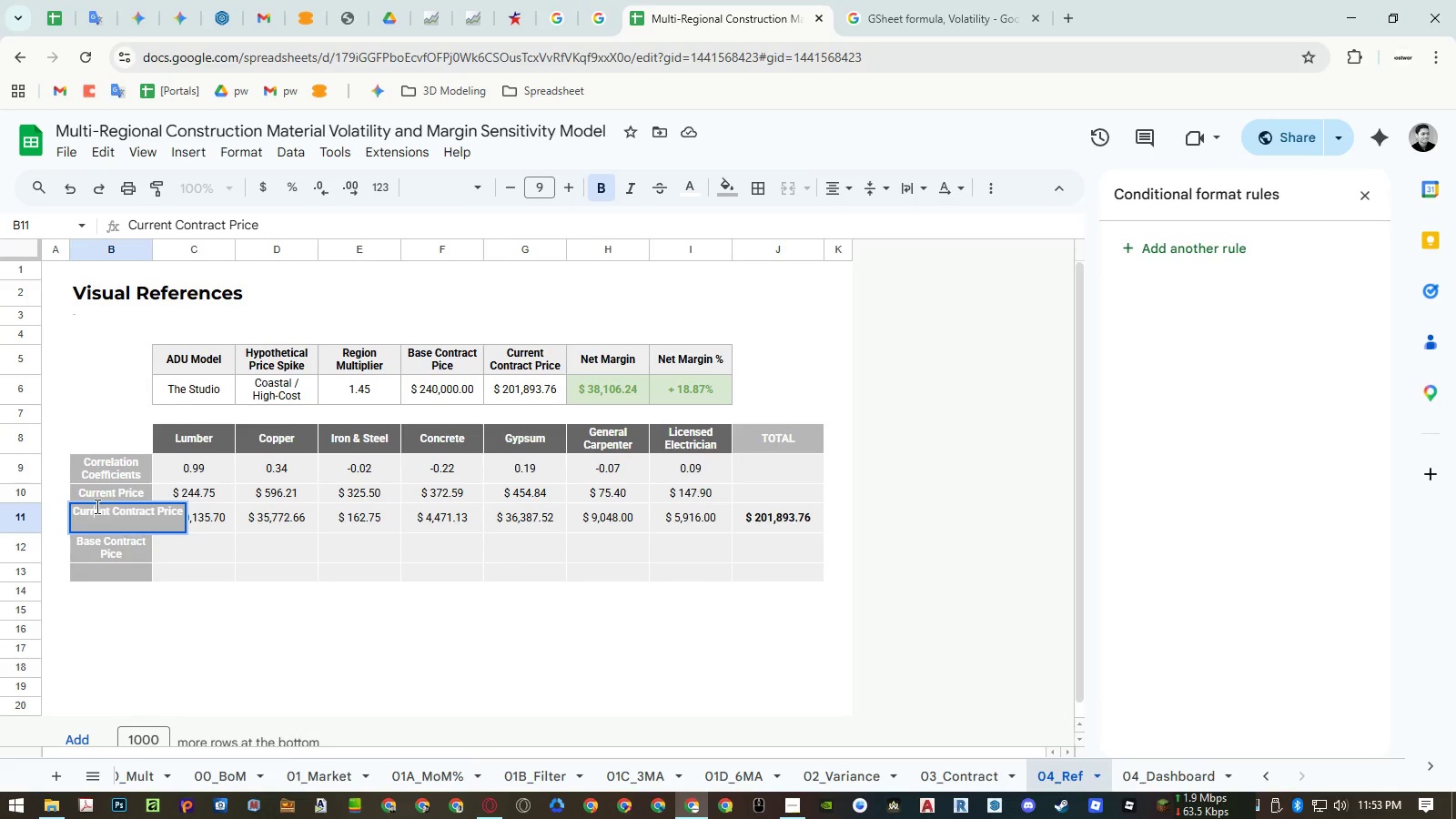 
triple_click([96, 506])
 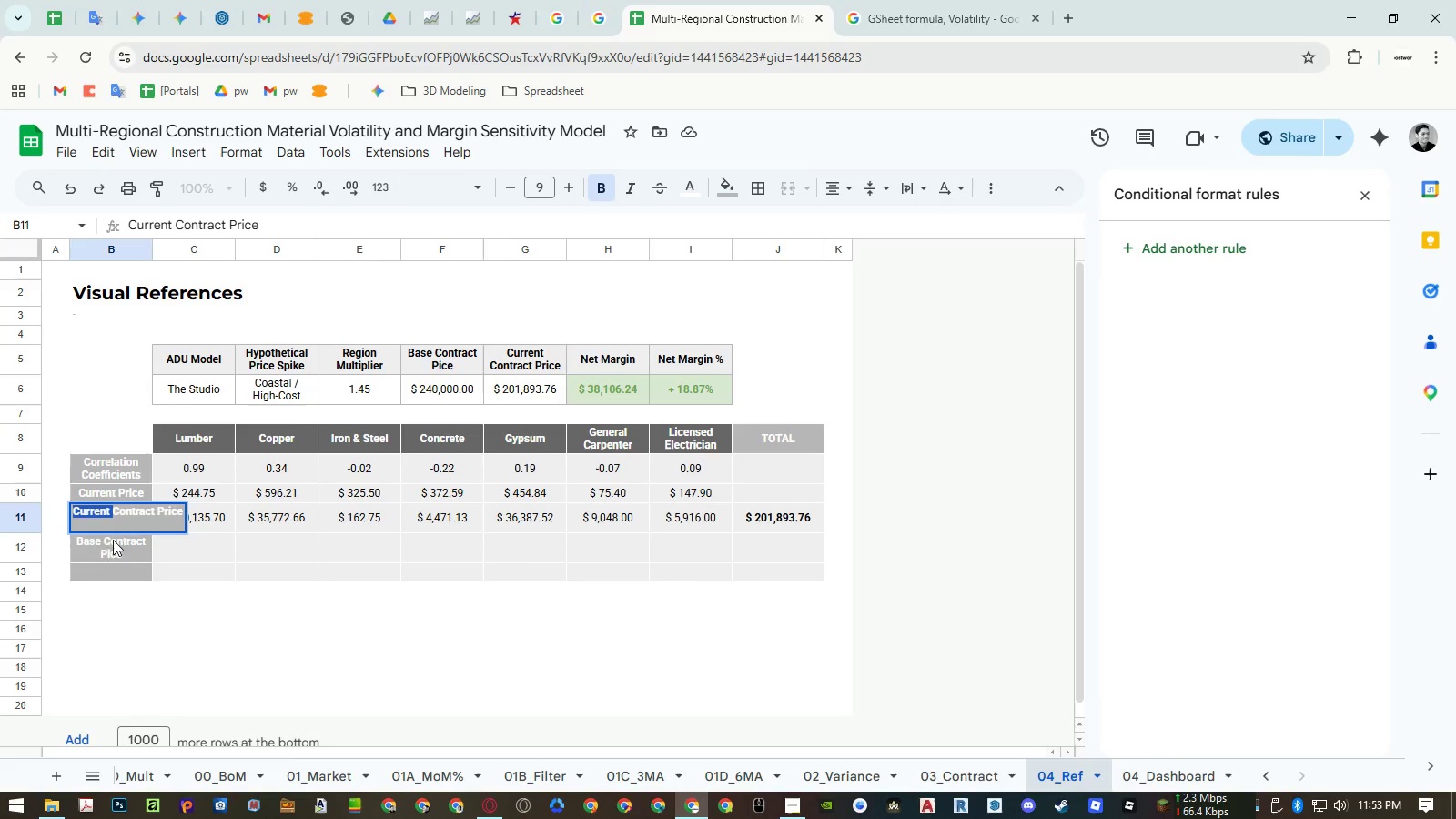 
key(Control+ControlLeft)
 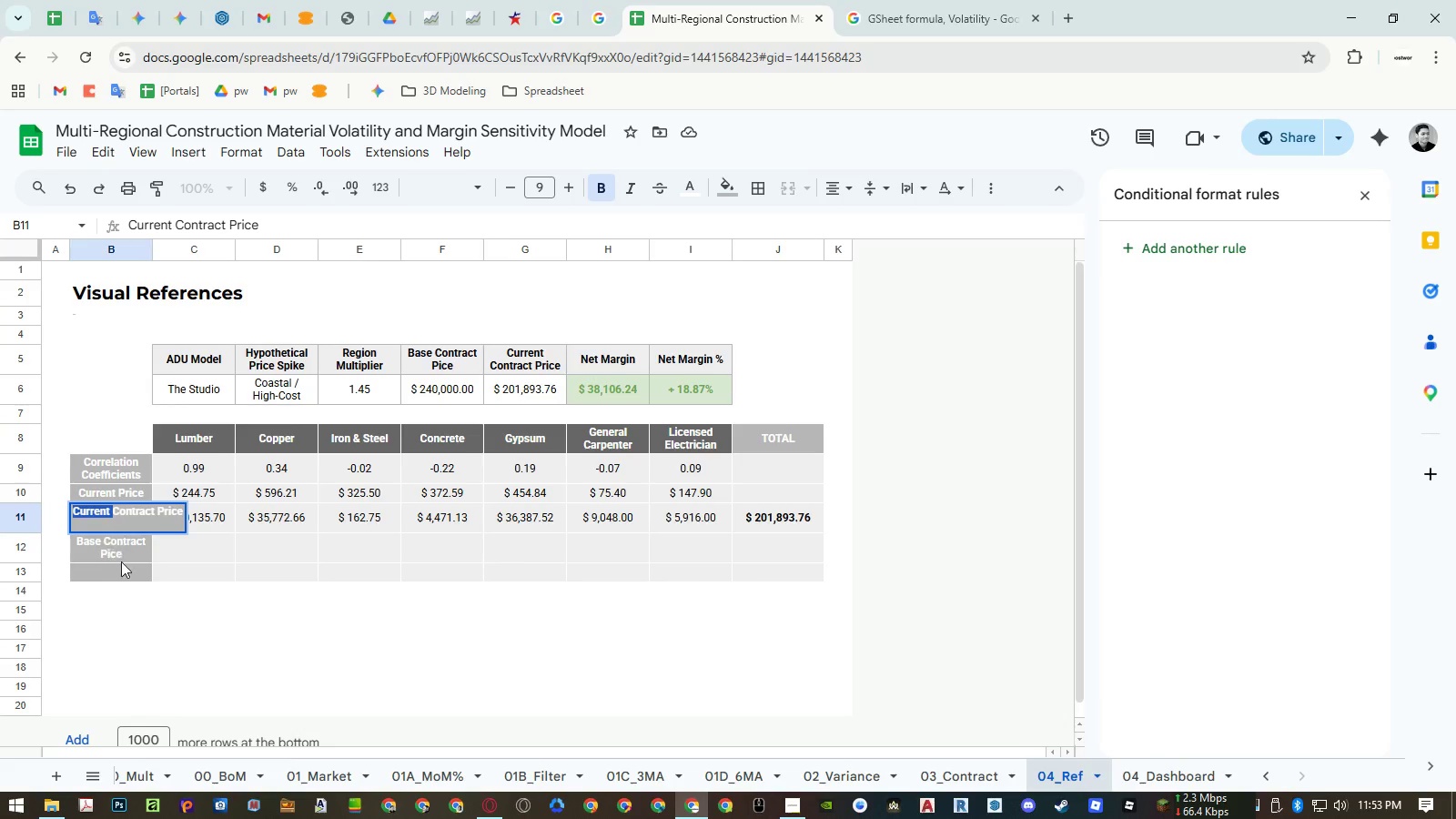 
key(Control+C)
 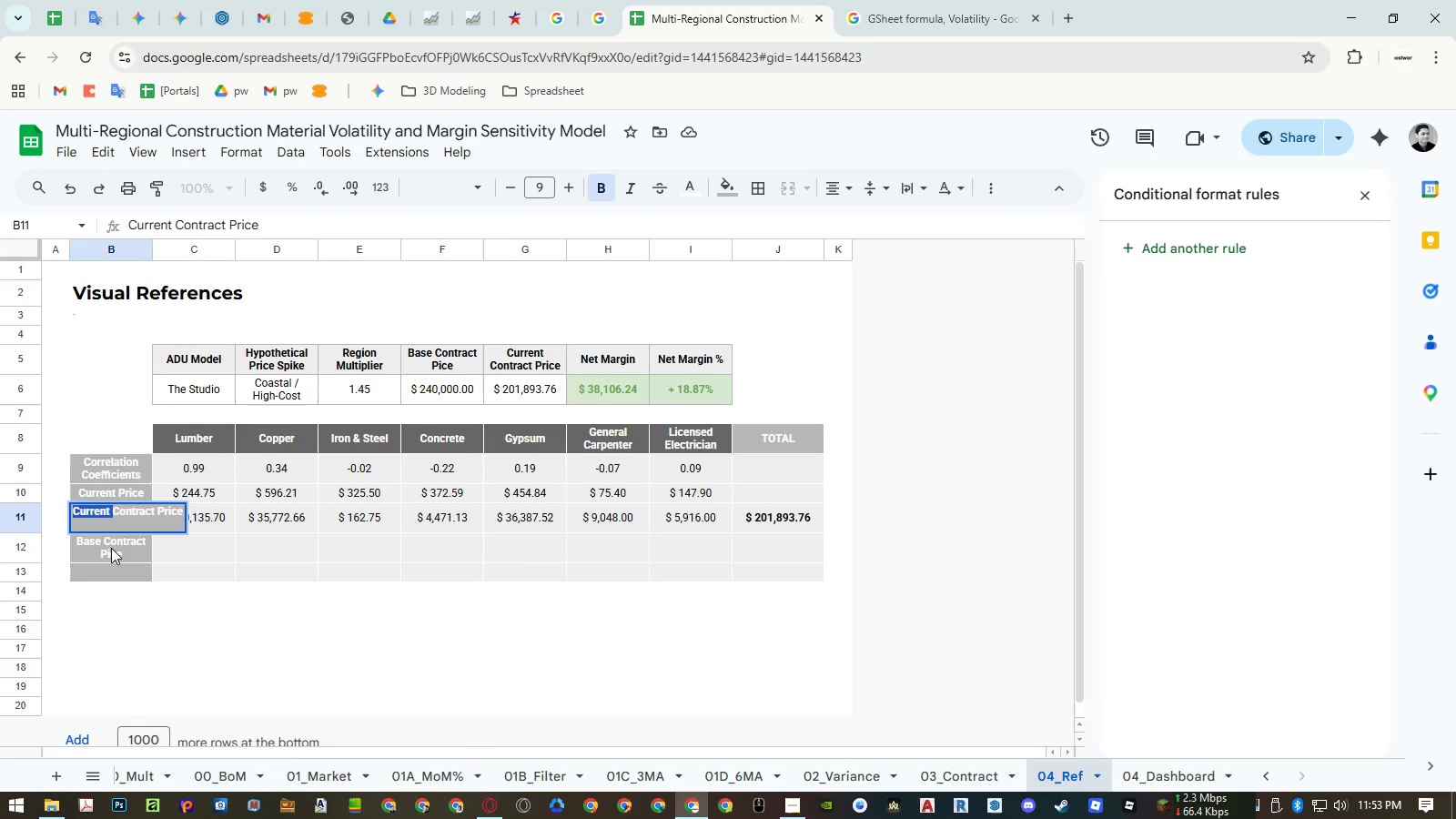 
double_click([111, 548])
 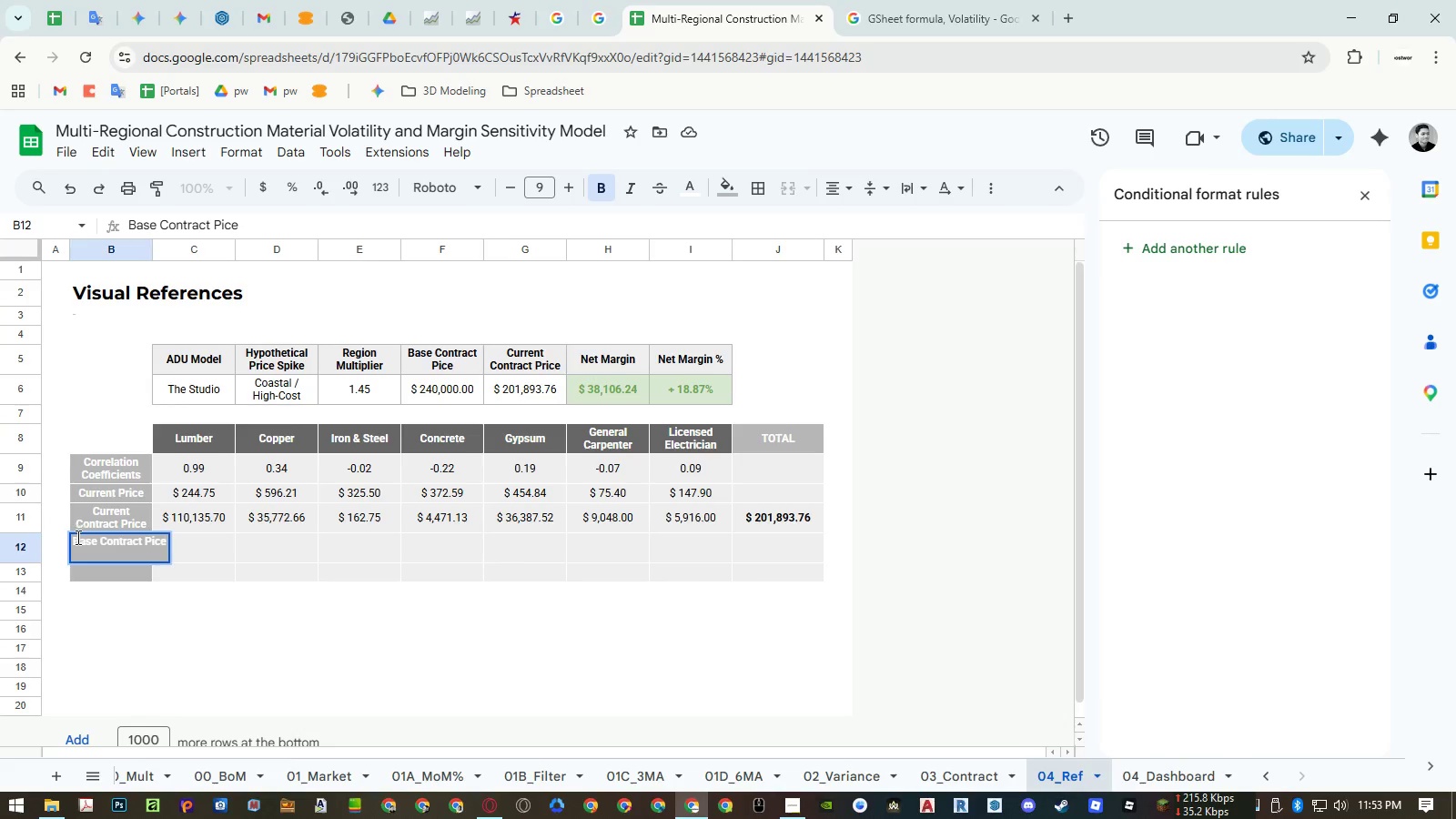 
left_click([76, 538])
 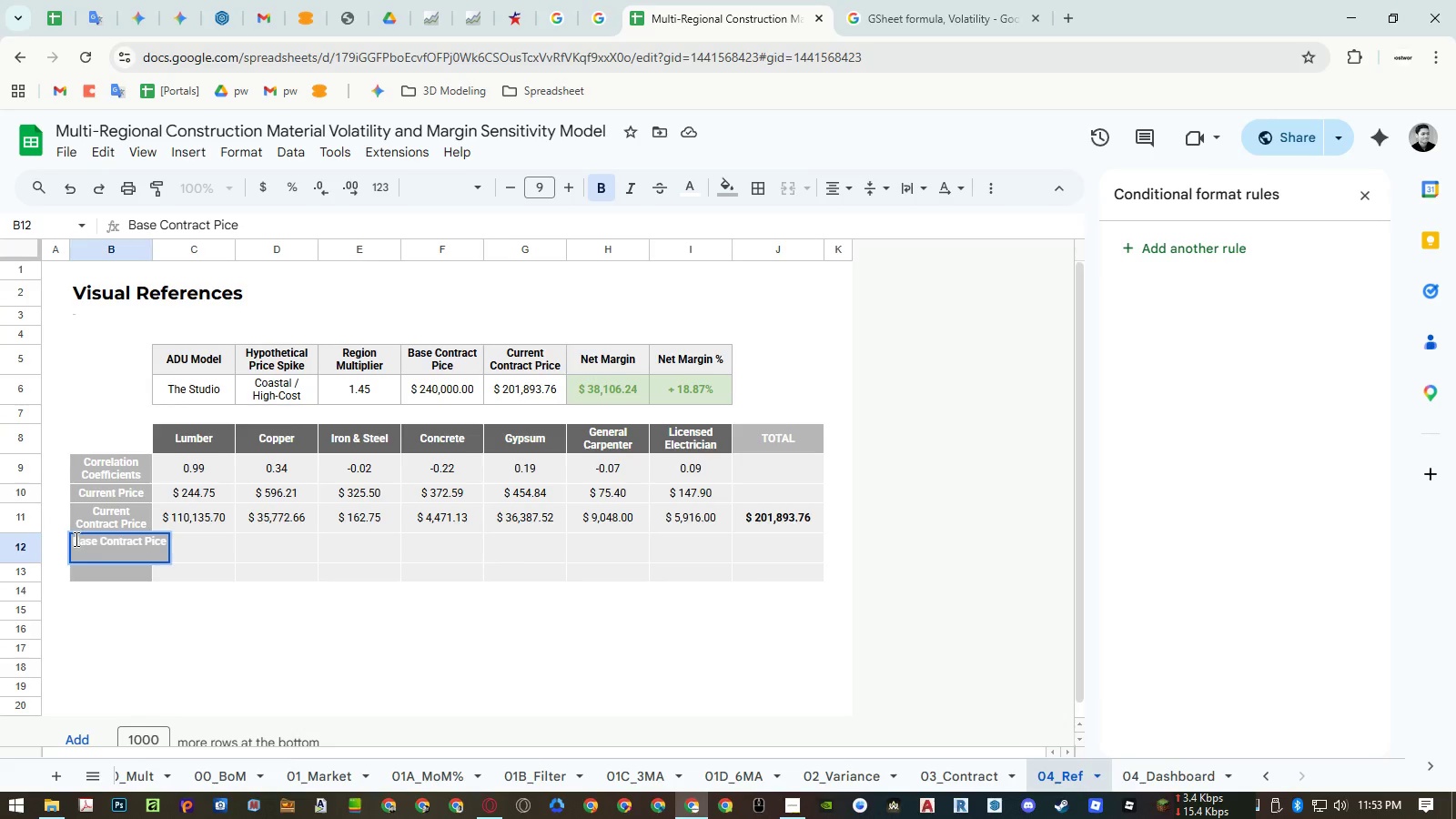 
left_click([75, 539])
 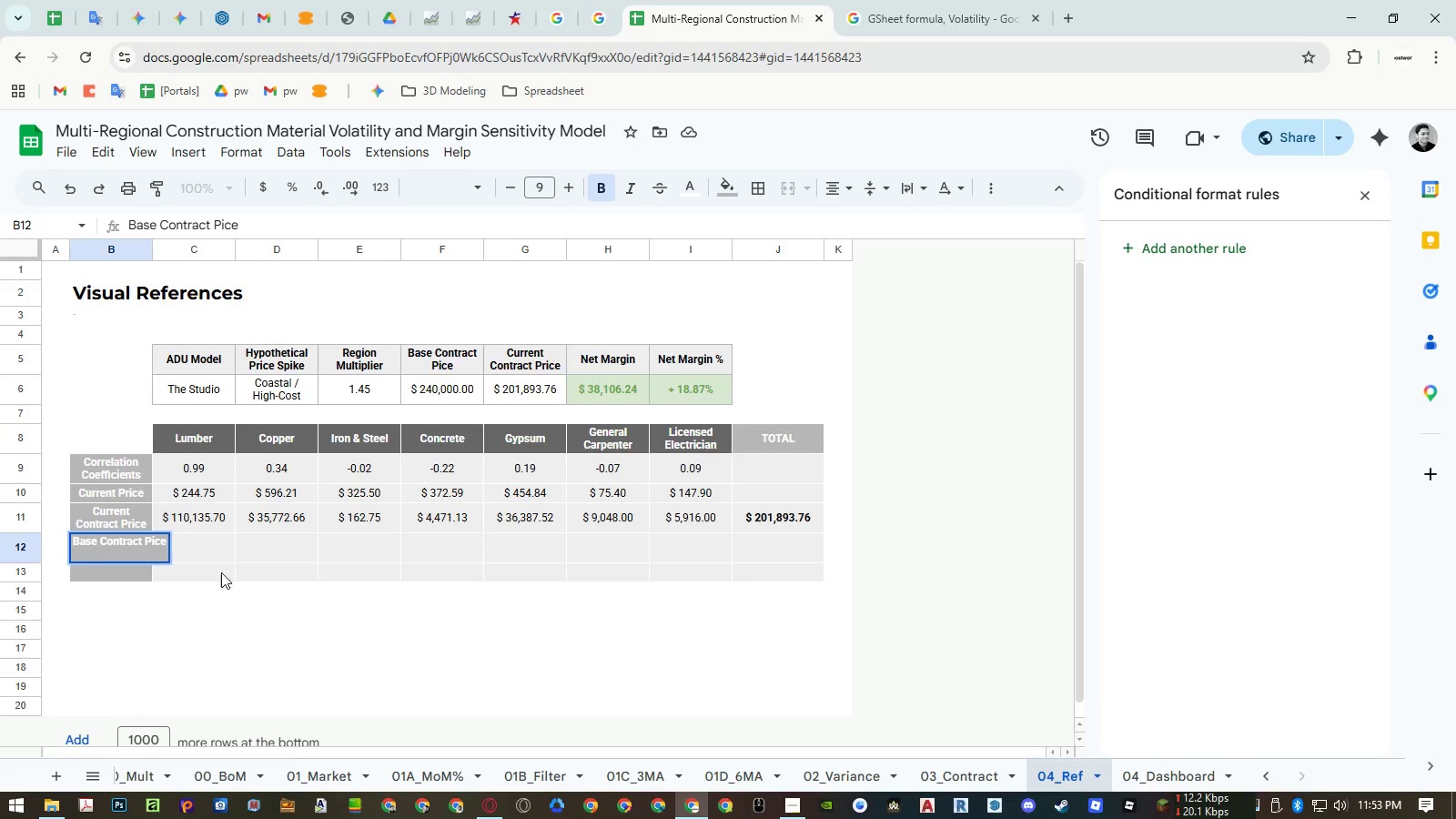 
key(Control+ControlLeft)
 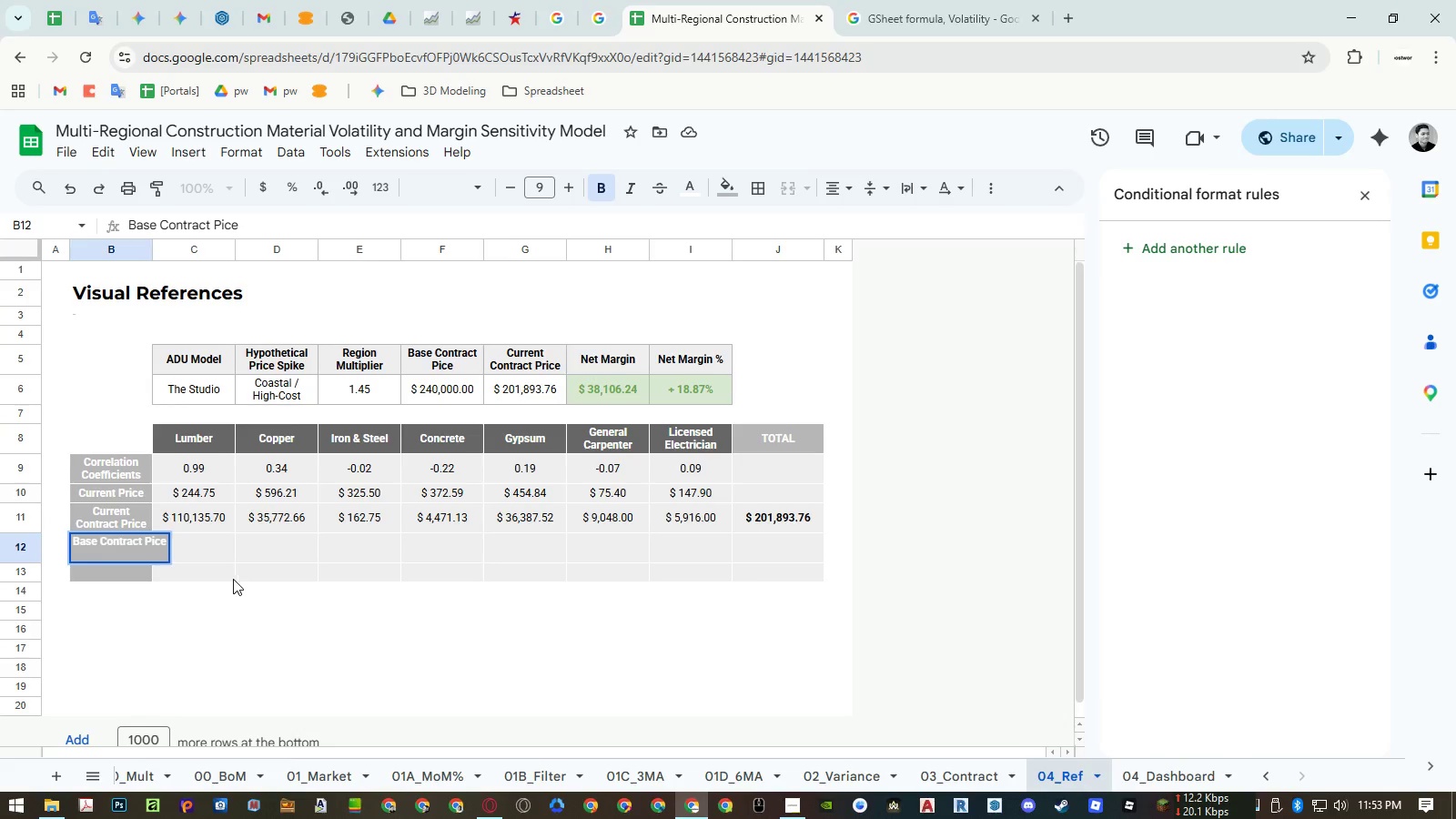 
key(Control+Shift+ShiftLeft)
 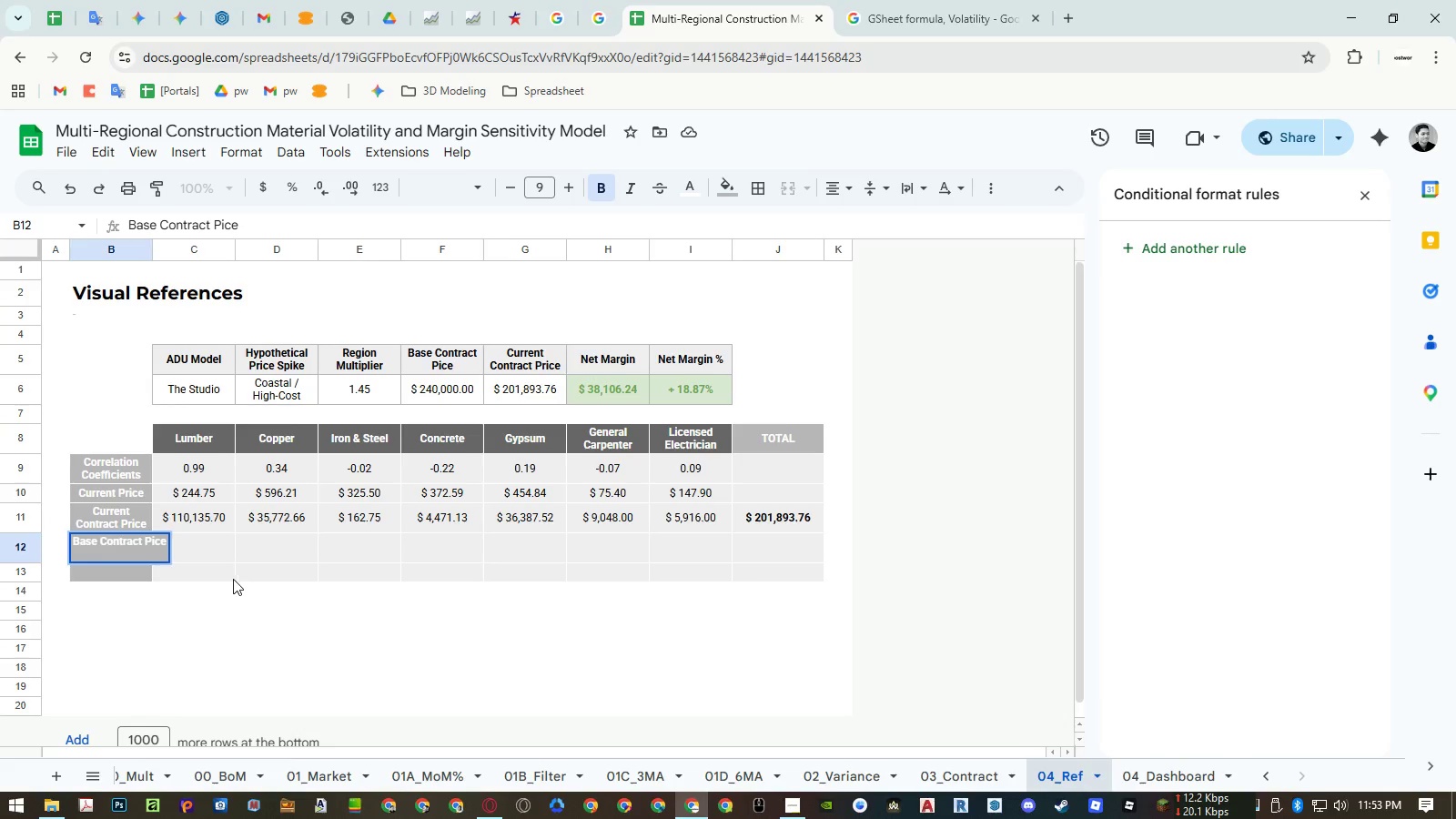 
key(Control+Shift+V)
 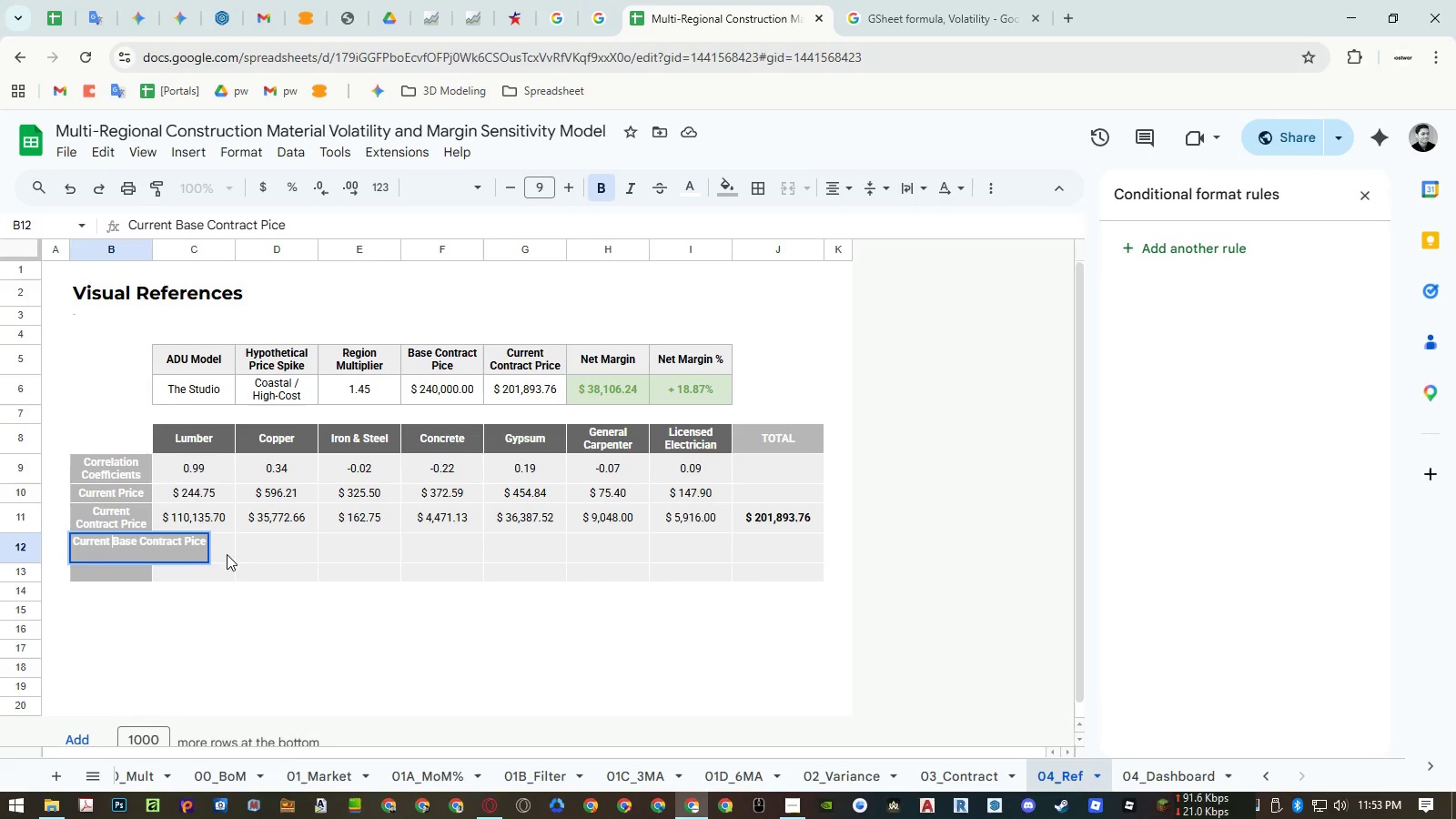 
left_click([230, 545])
 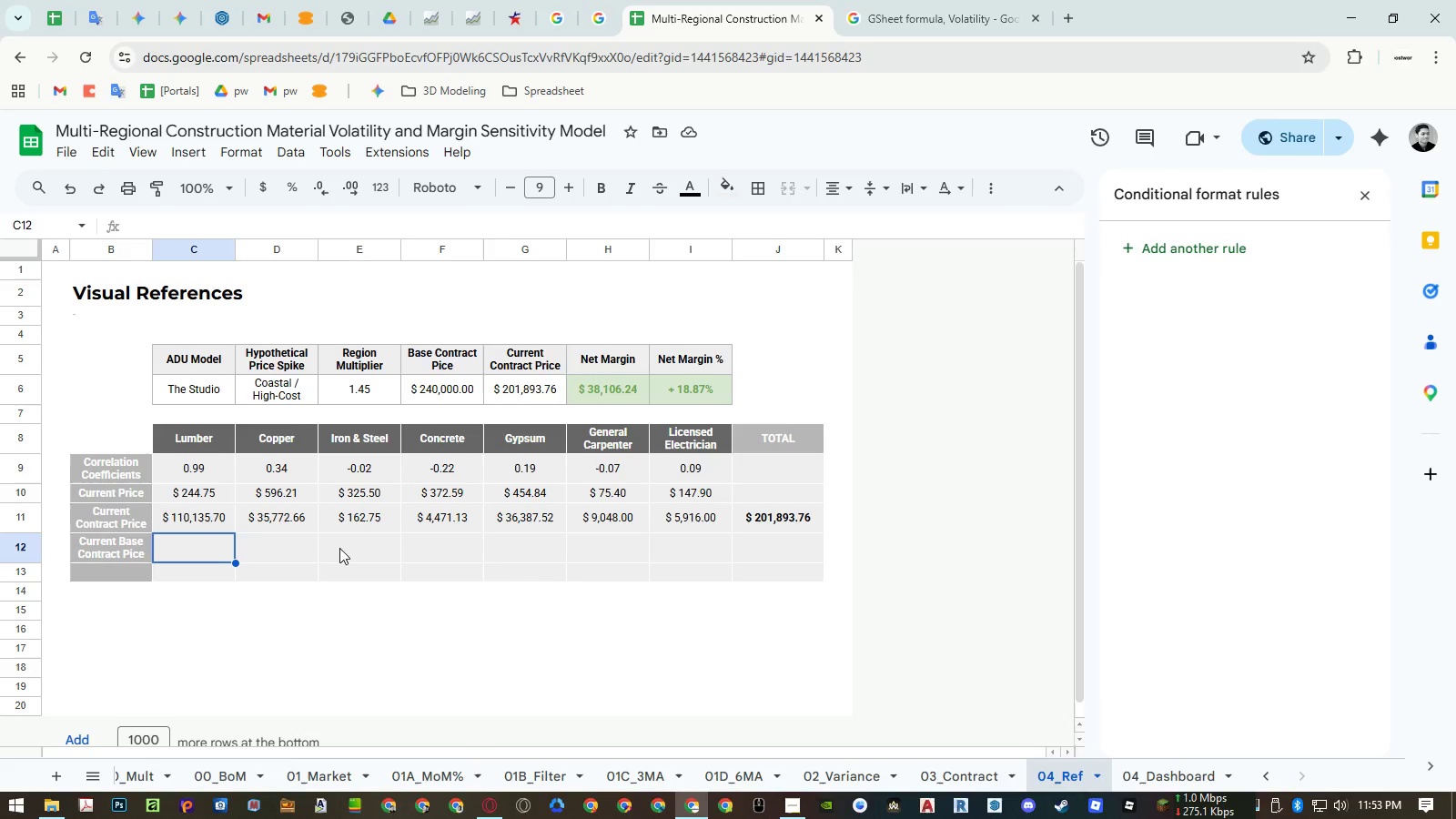 
wait(10.23)
 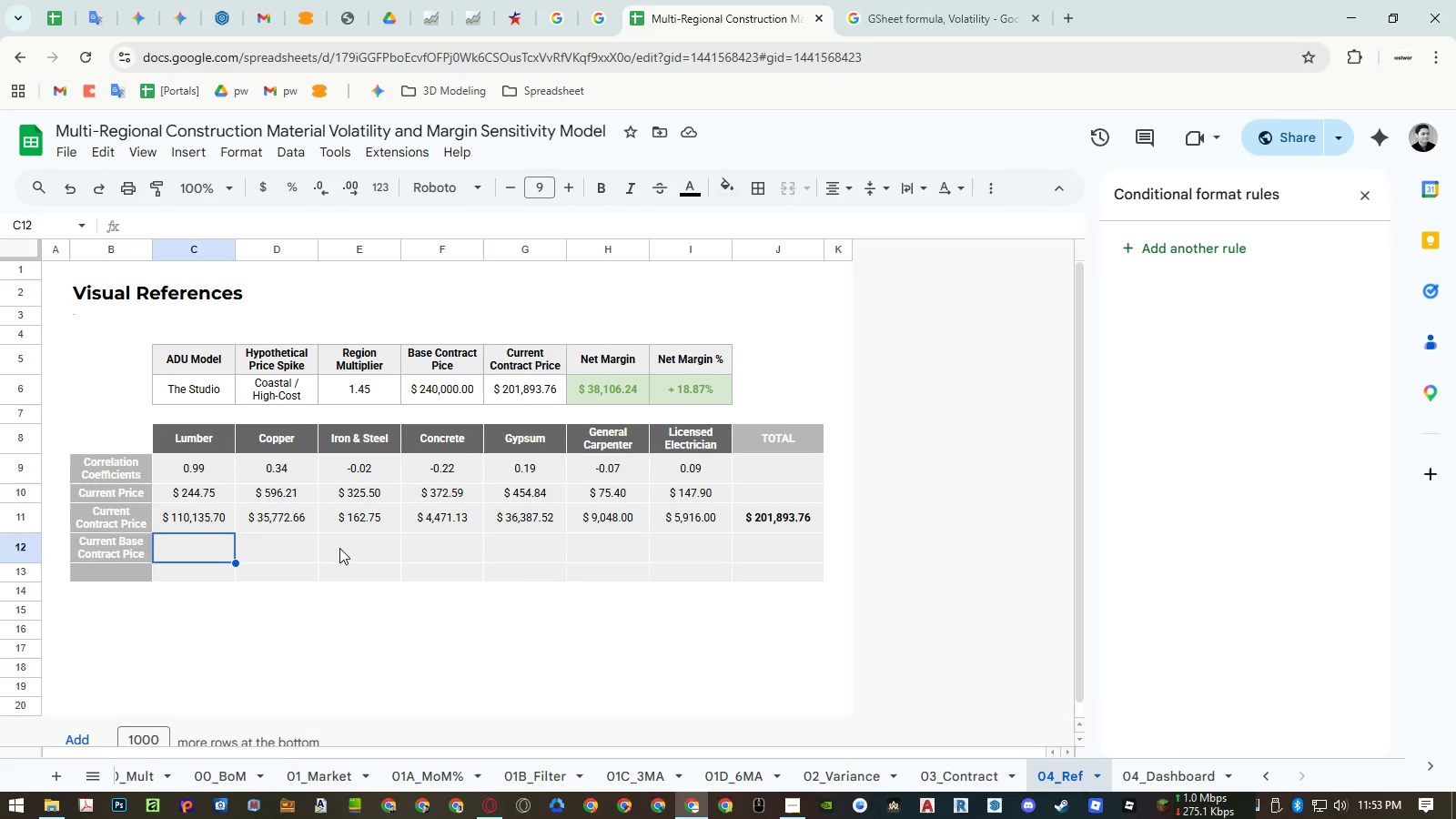 
left_click([787, 543])
 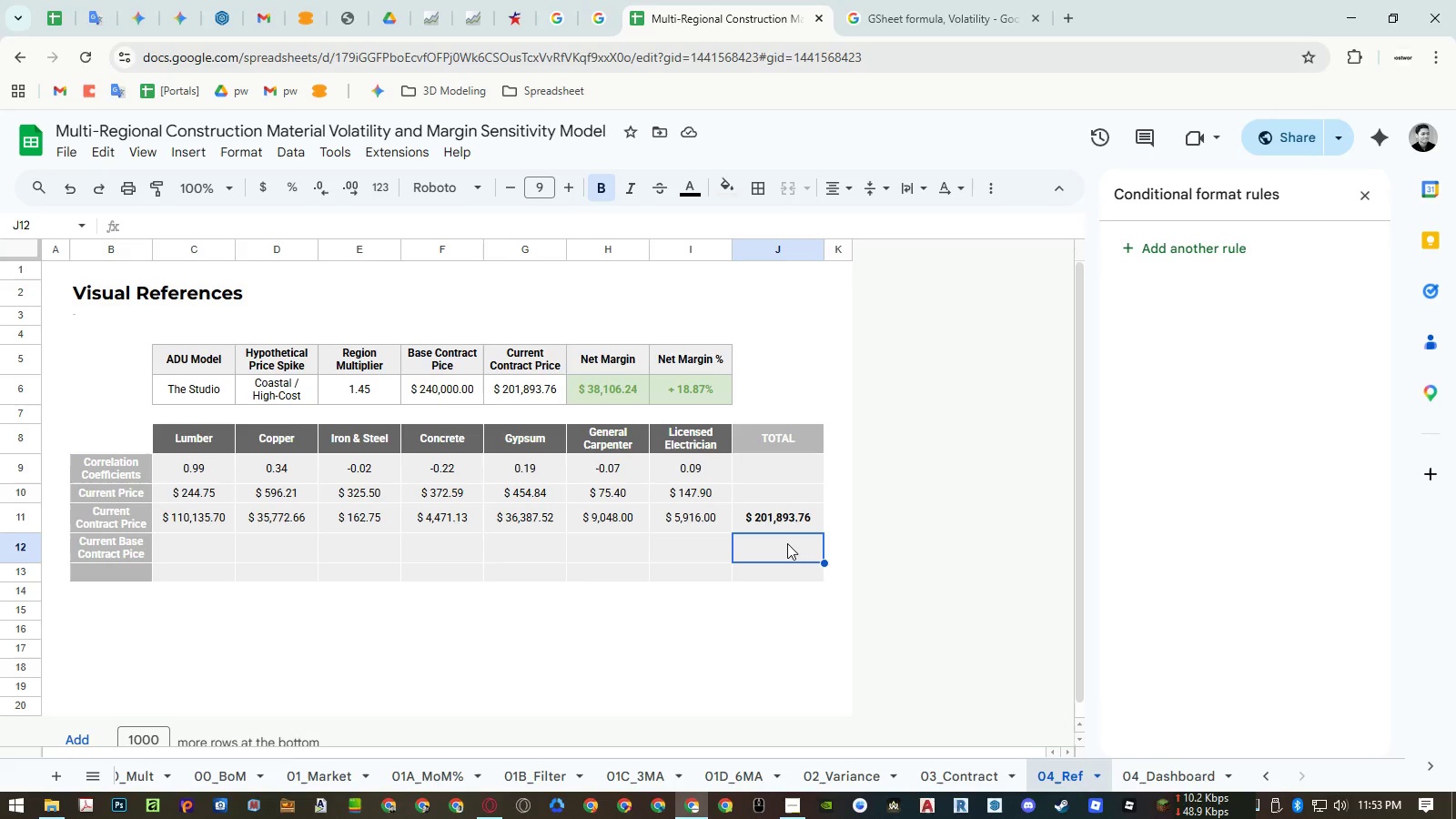 
wait(7.73)
 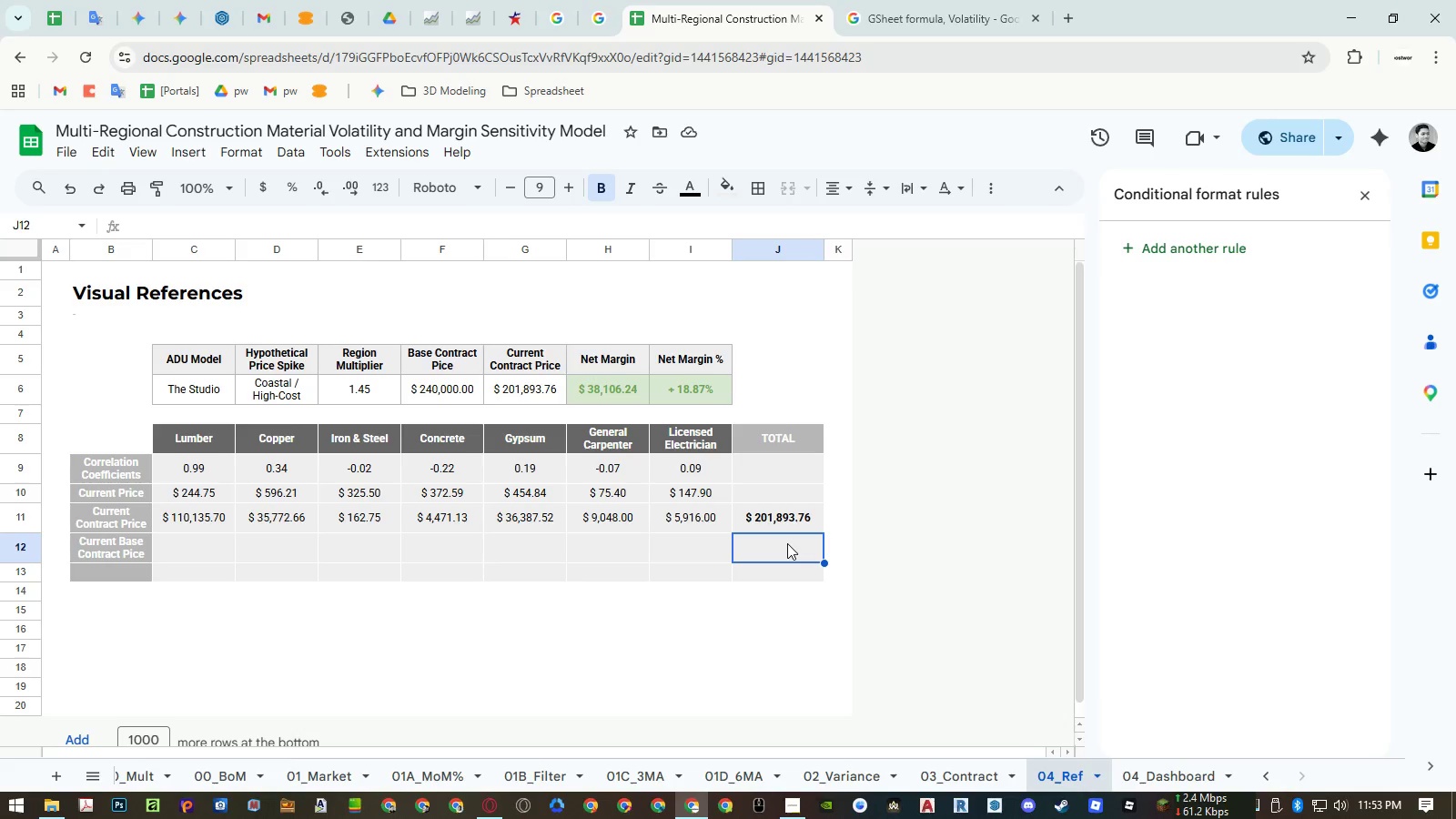 
double_click([183, 520])
 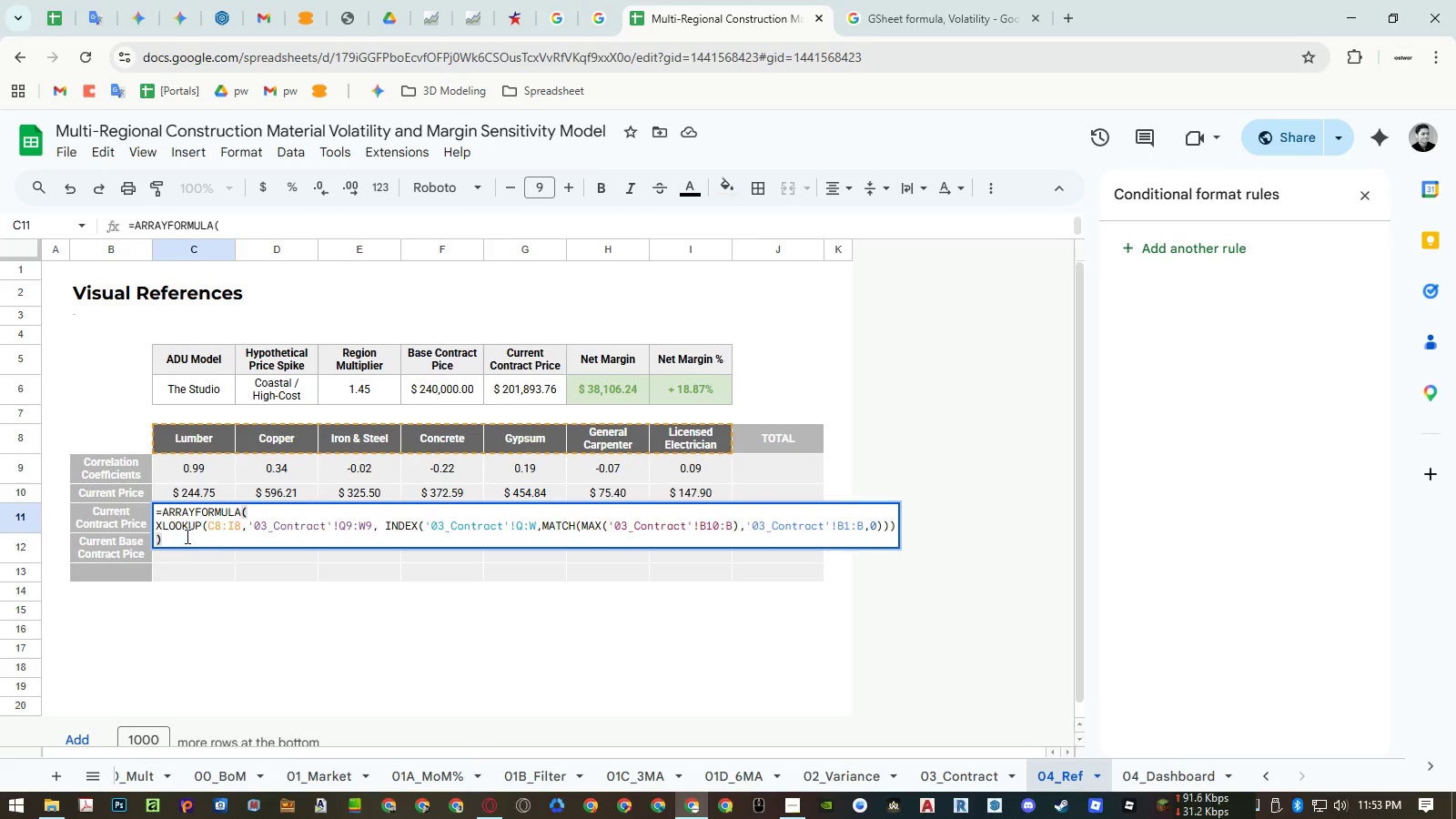 
left_click_drag(start_coordinate=[186, 537], to_coordinate=[96, 485])
 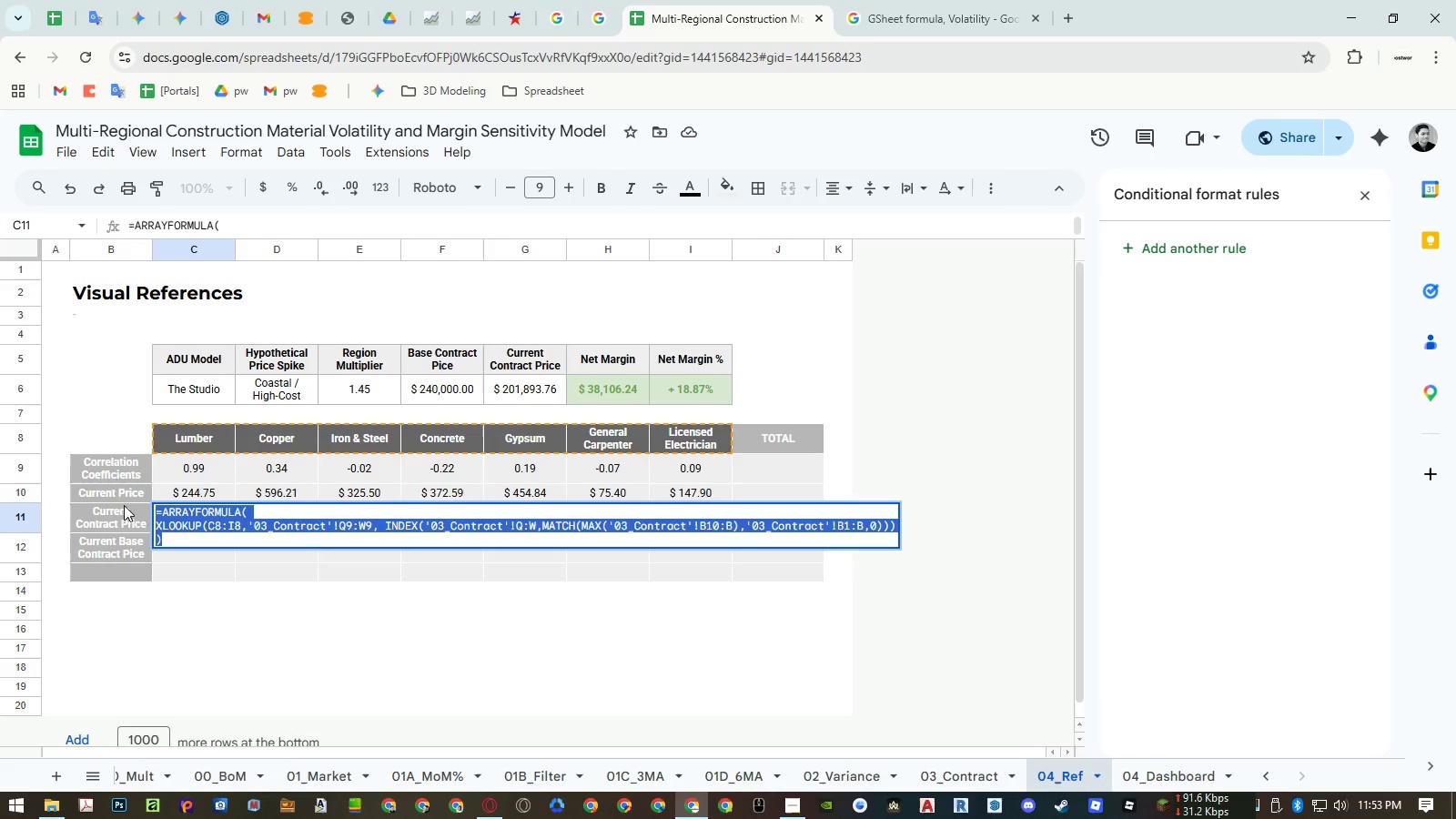 
key(Control+ControlLeft)
 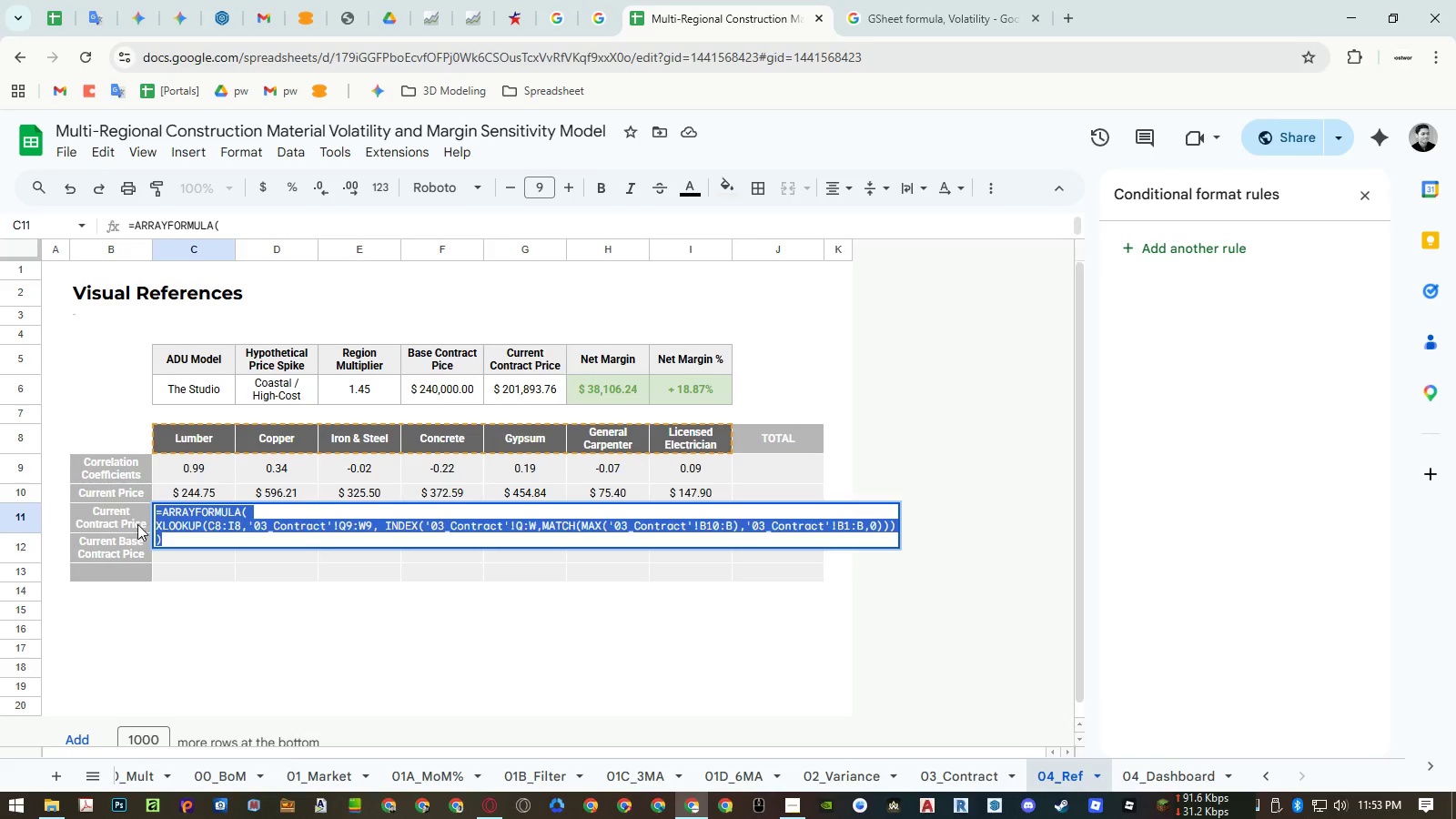 
key(Control+C)
 